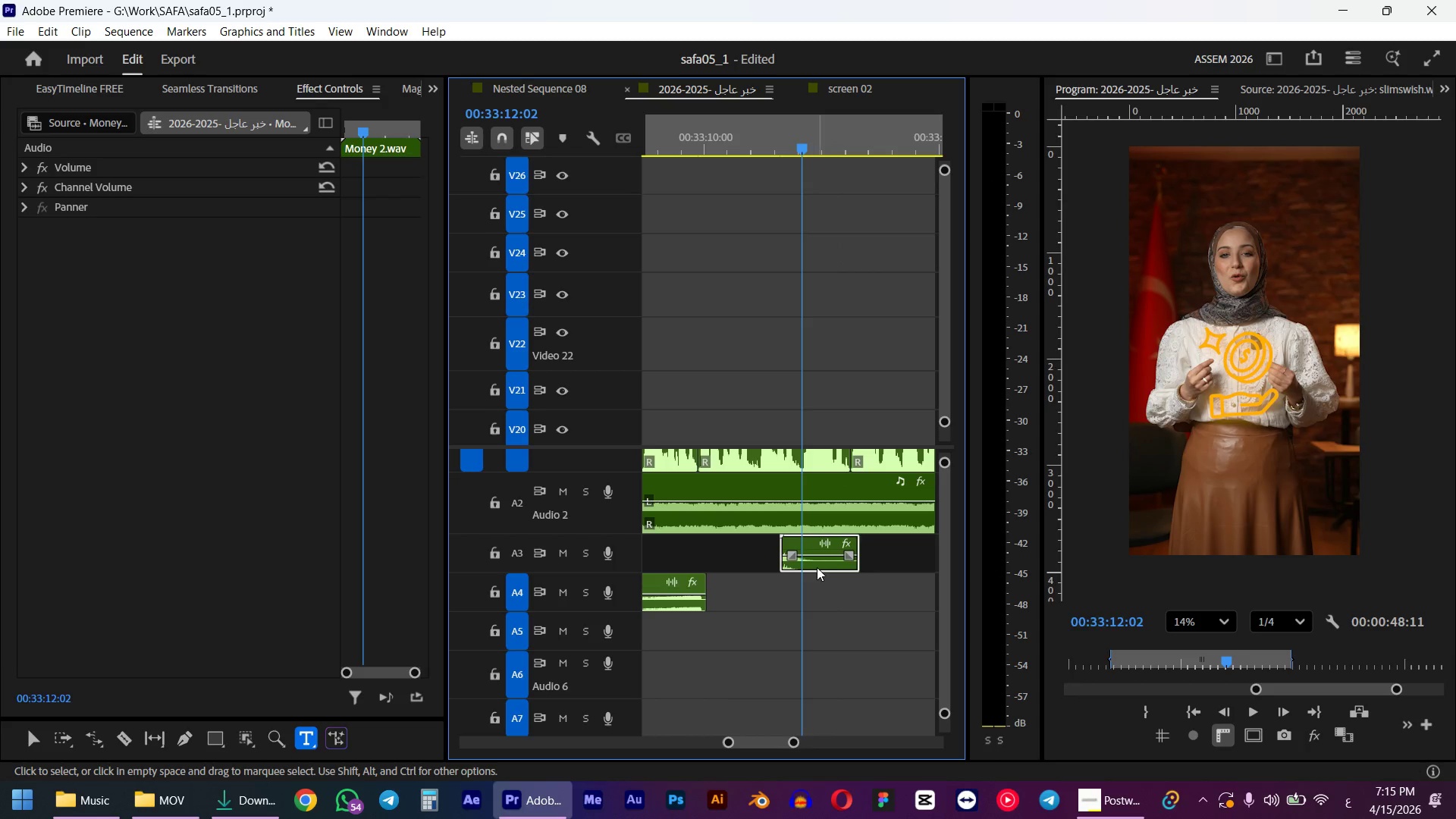 
left_click_drag(start_coordinate=[818, 567], to_coordinate=[834, 567])
 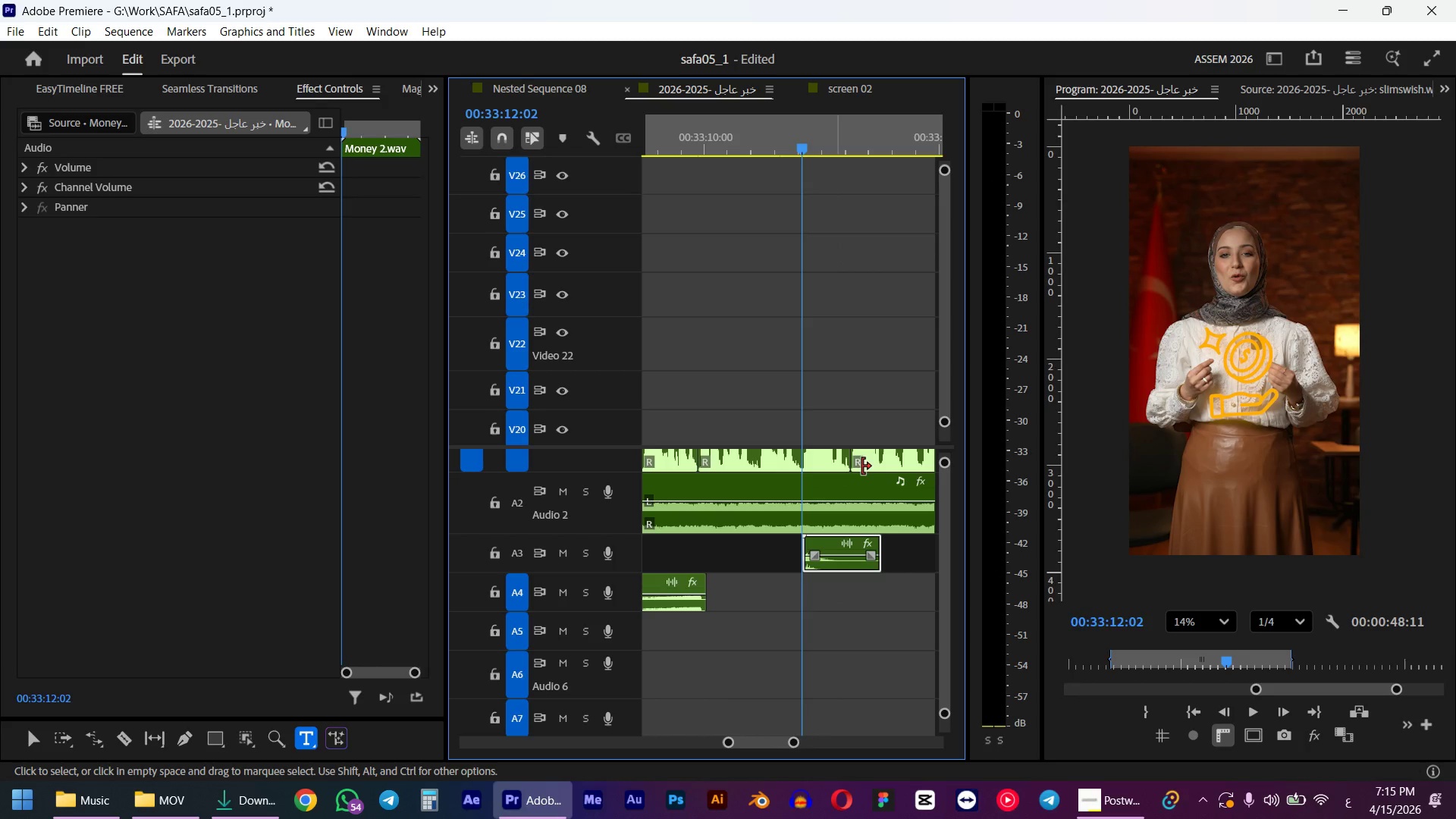 
hold_key(key=ControlLeft, duration=0.69)
scroll: coordinate [849, 362], scroll_direction: up, amount: 6.0
 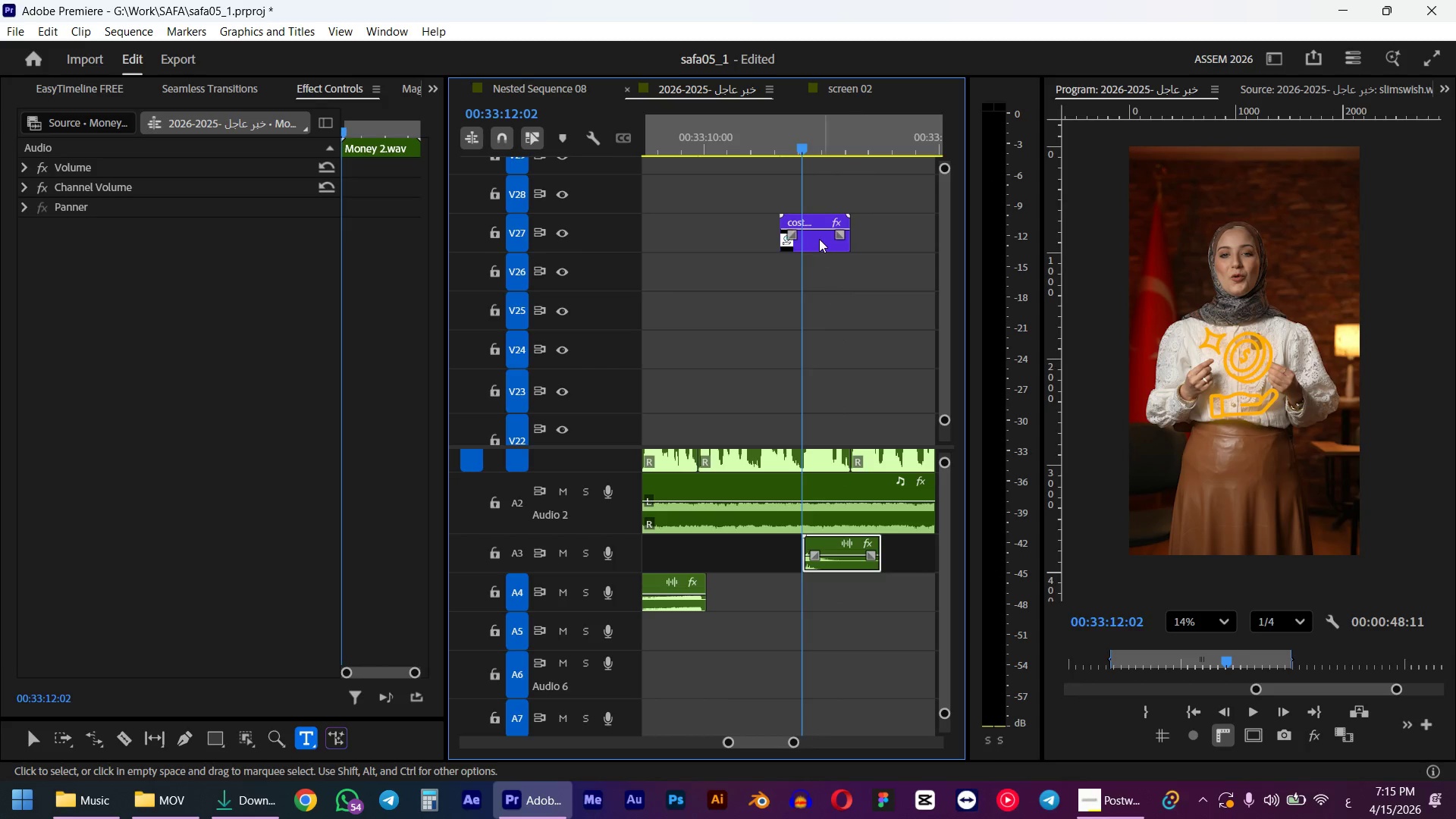 
left_click([819, 239])
 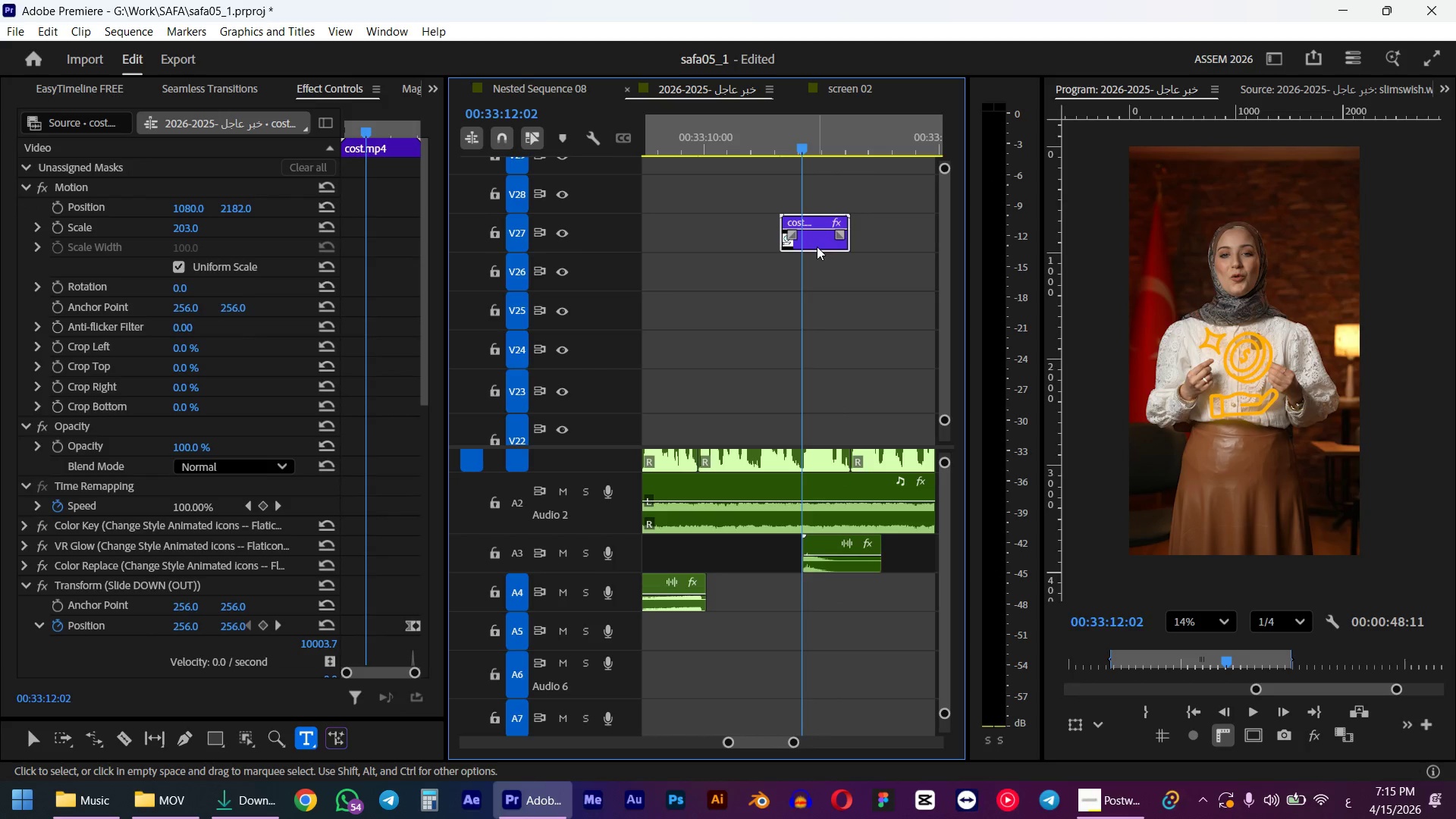 
hold_key(key=AltLeft, duration=1.44)
 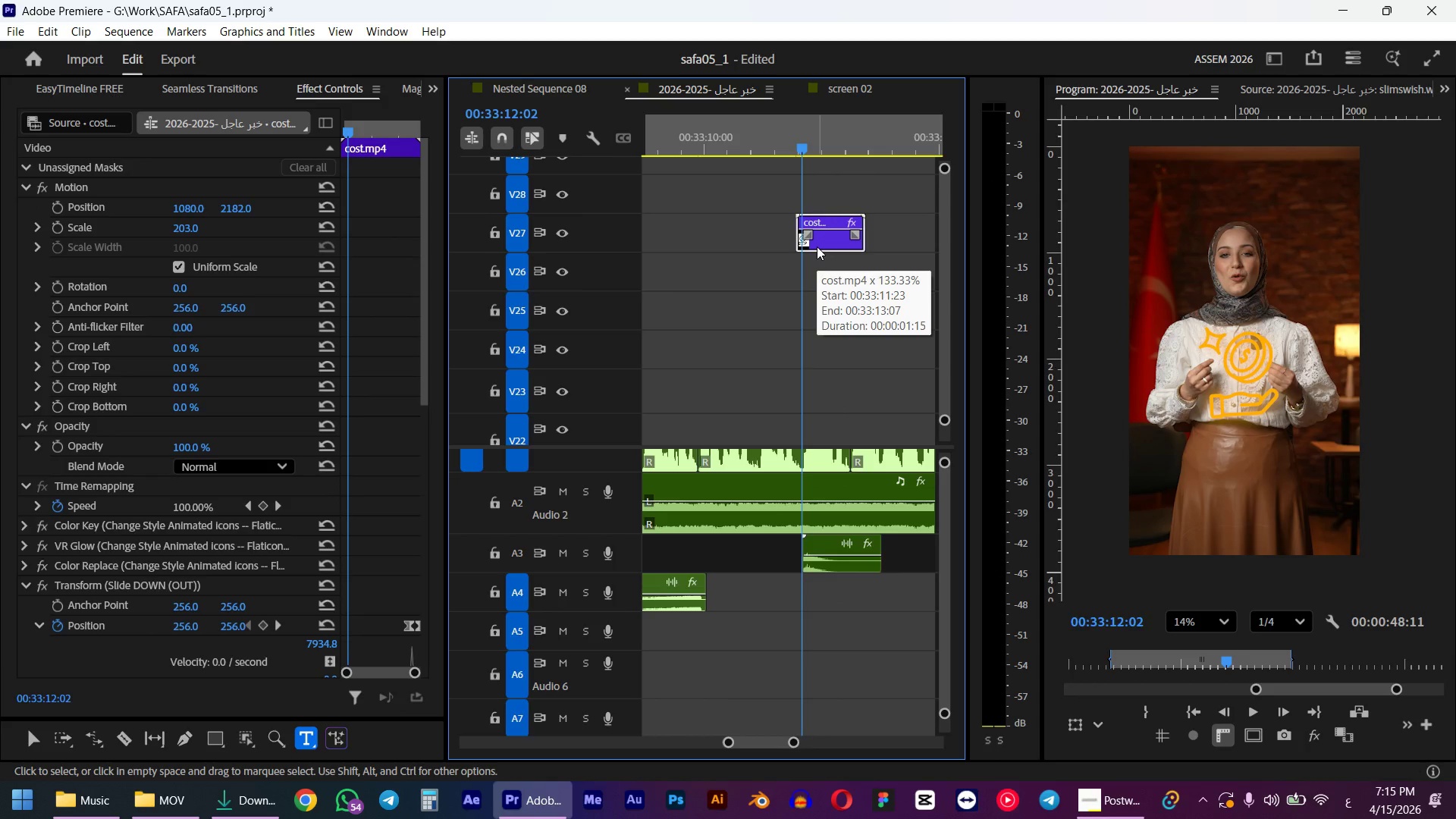 
hold_key(key=ShiftLeft, duration=1.38)
 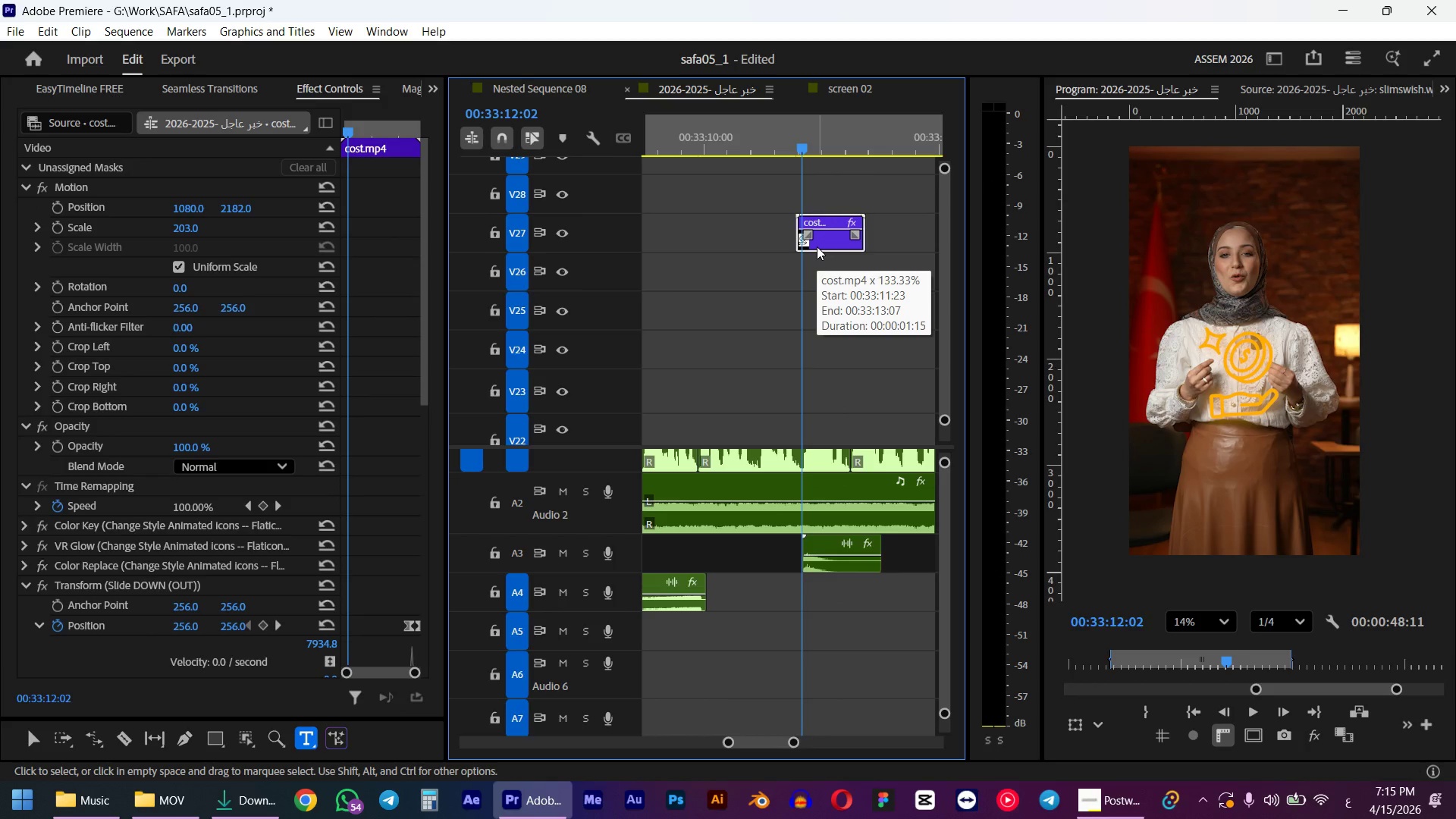 
hold_key(key=ArrowRight, duration=0.66)
 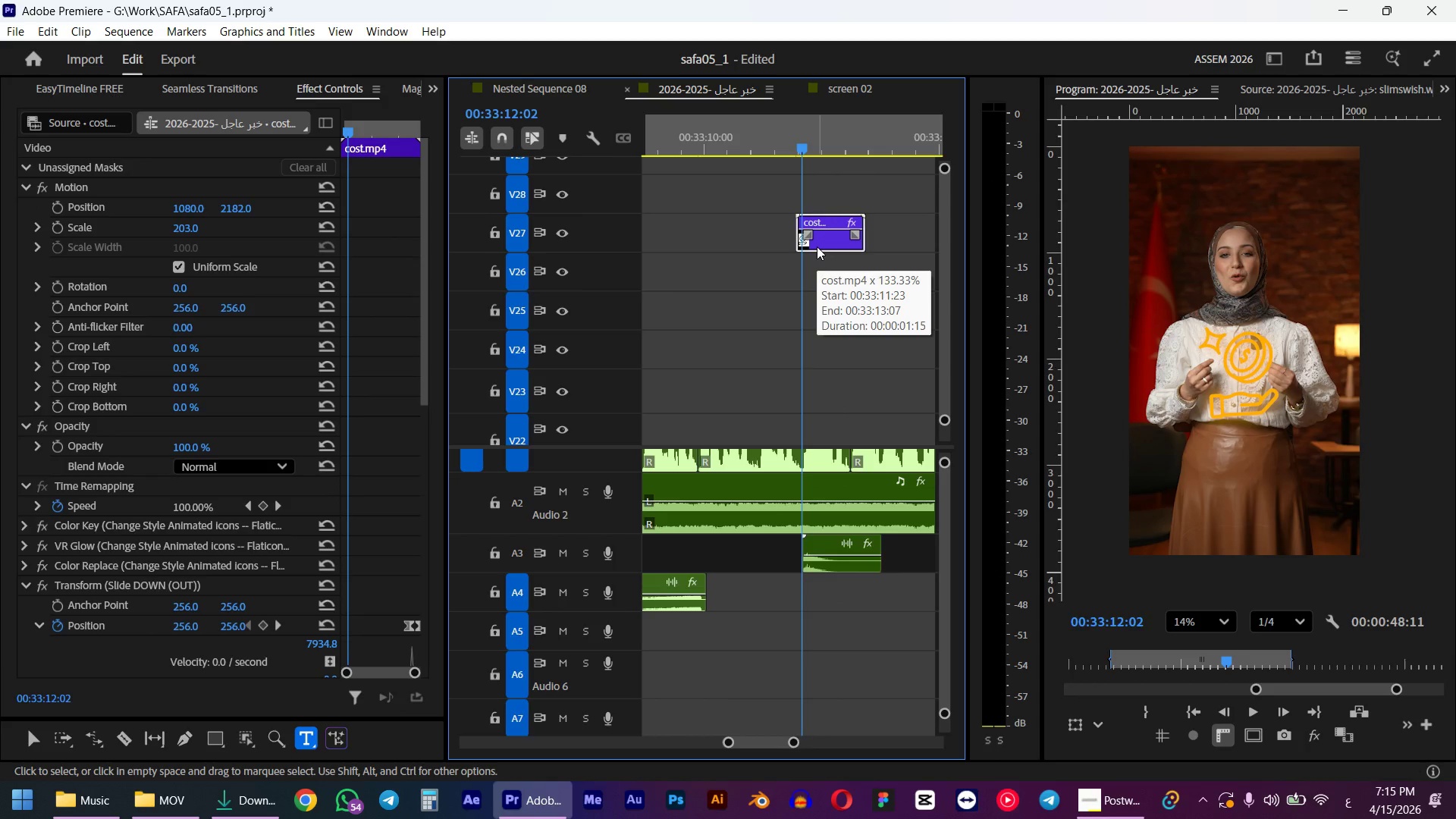 
key(Alt+ArrowRight)
 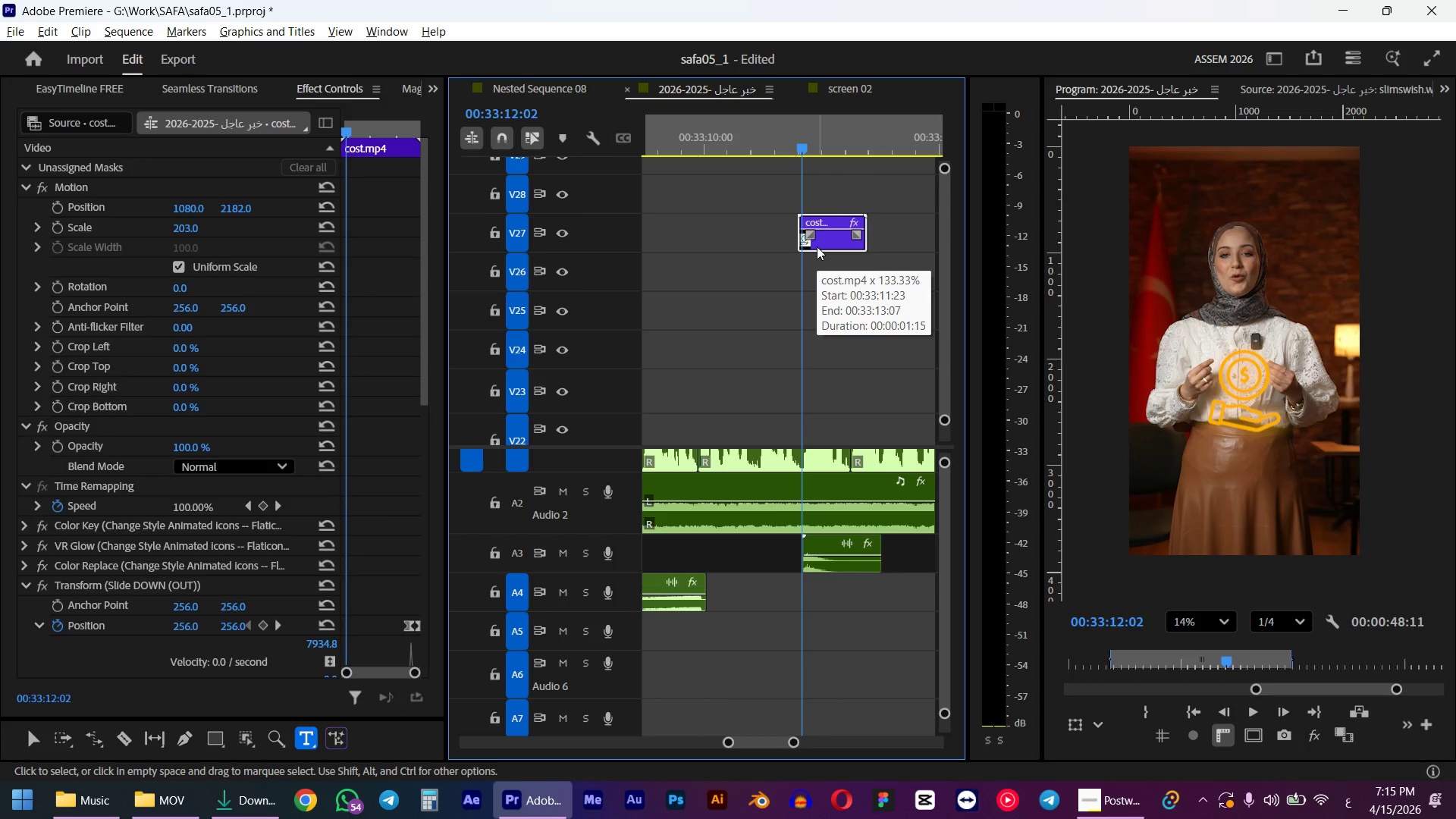 
key(Alt+ArrowRight)
 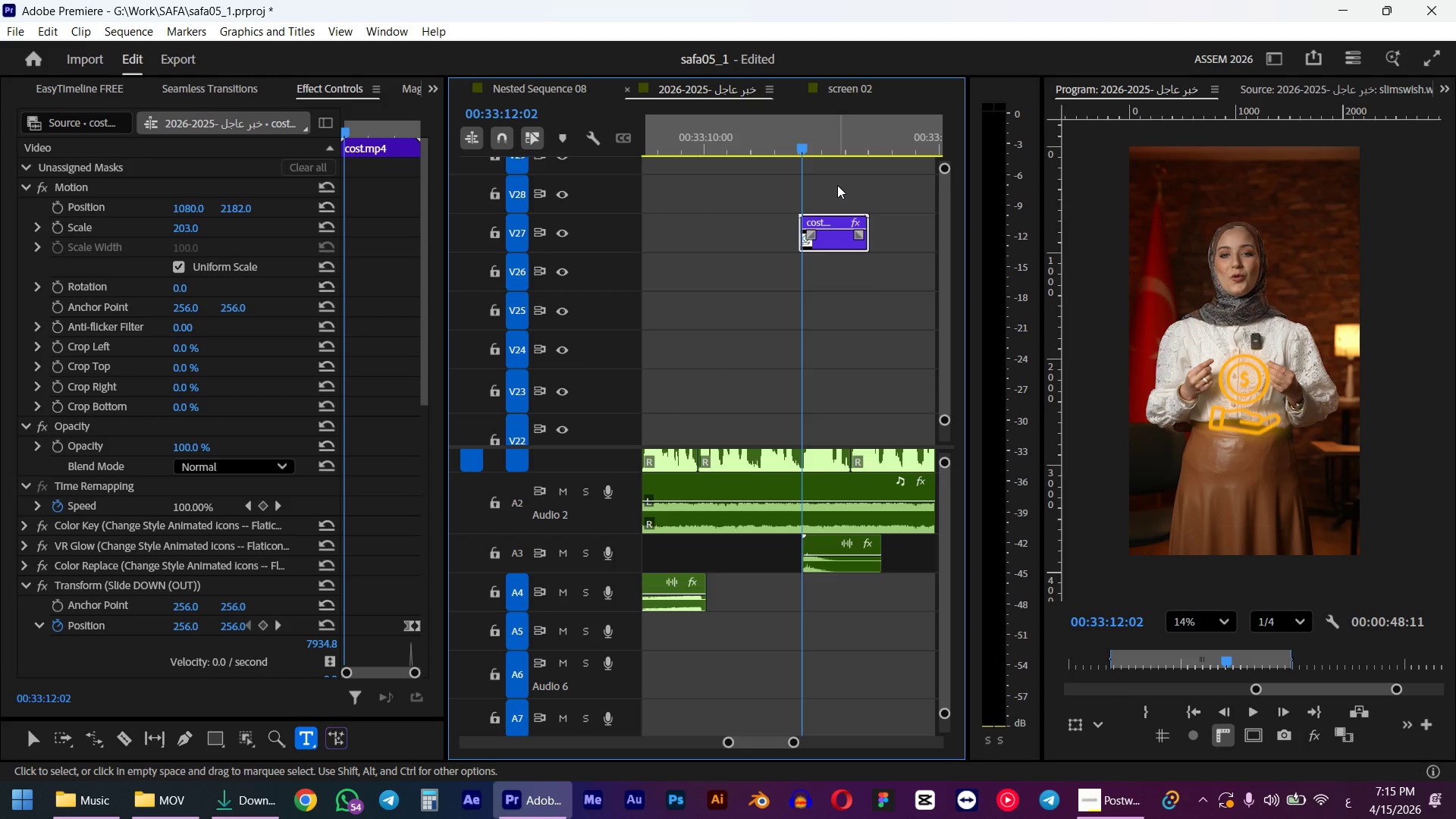 
left_click([775, 136])
 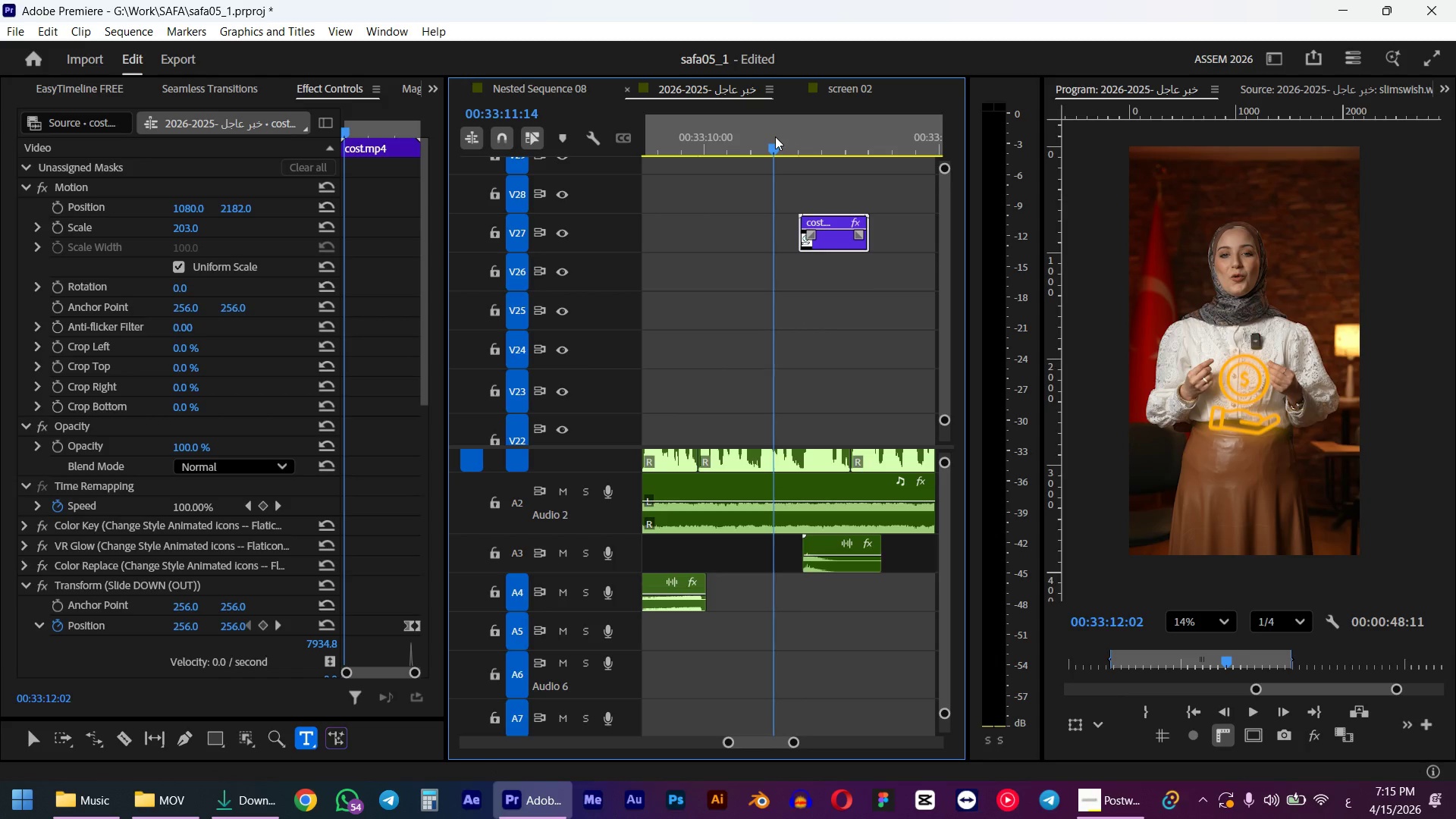 
key(Space)
 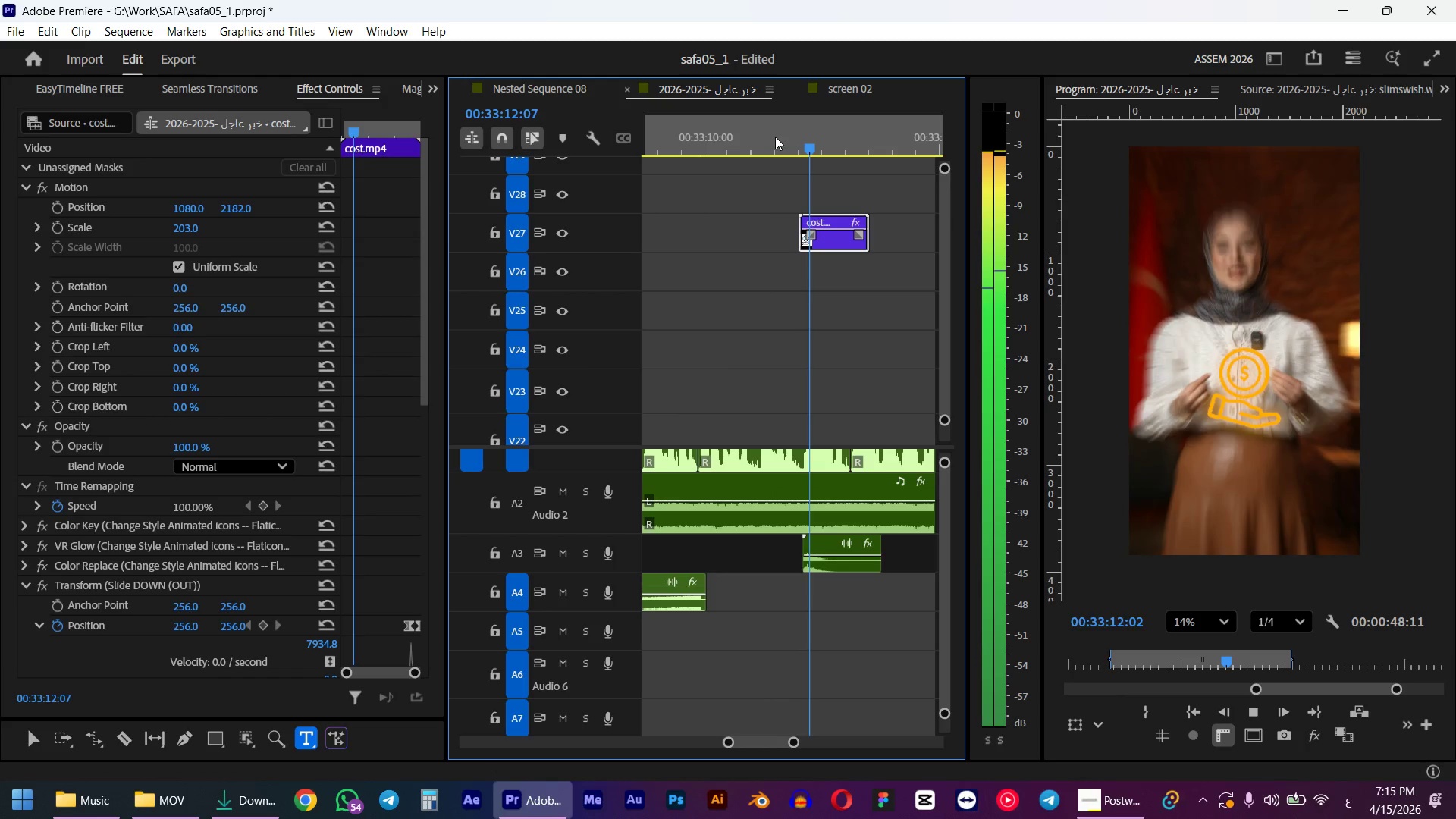 
key(Space)
 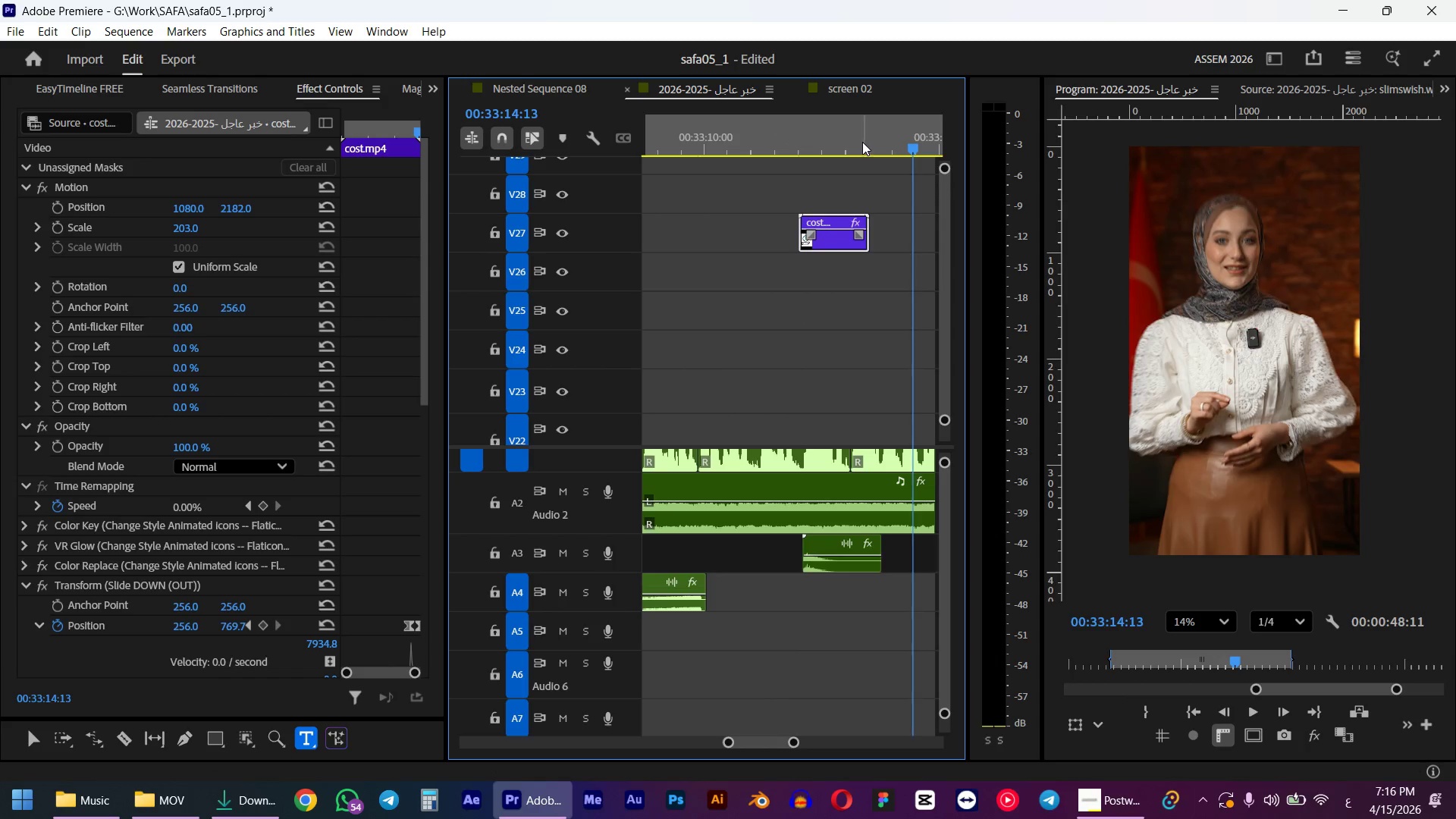 
left_click([789, 134])
 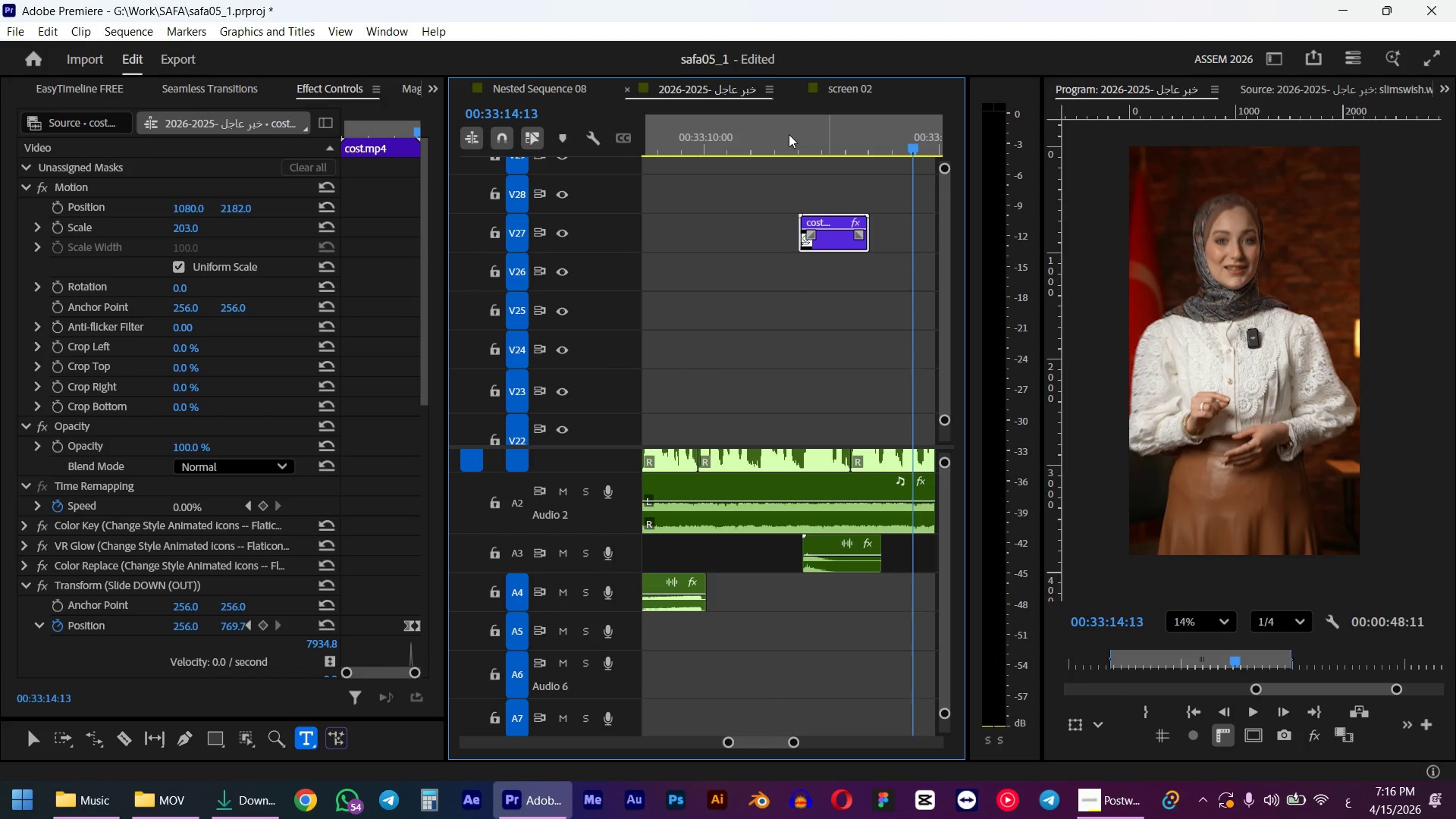 
key(Space)
 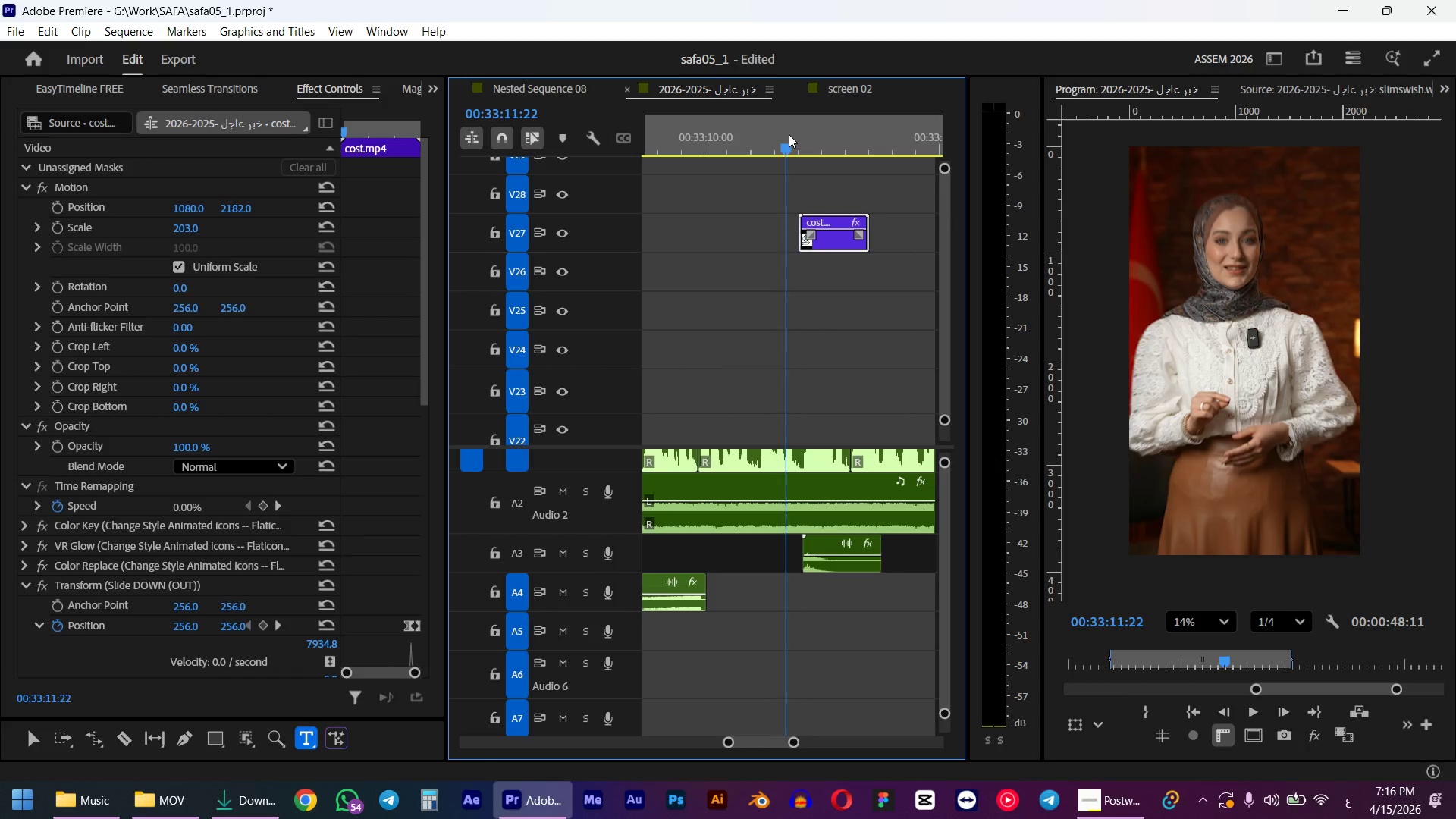 
key(Space)
 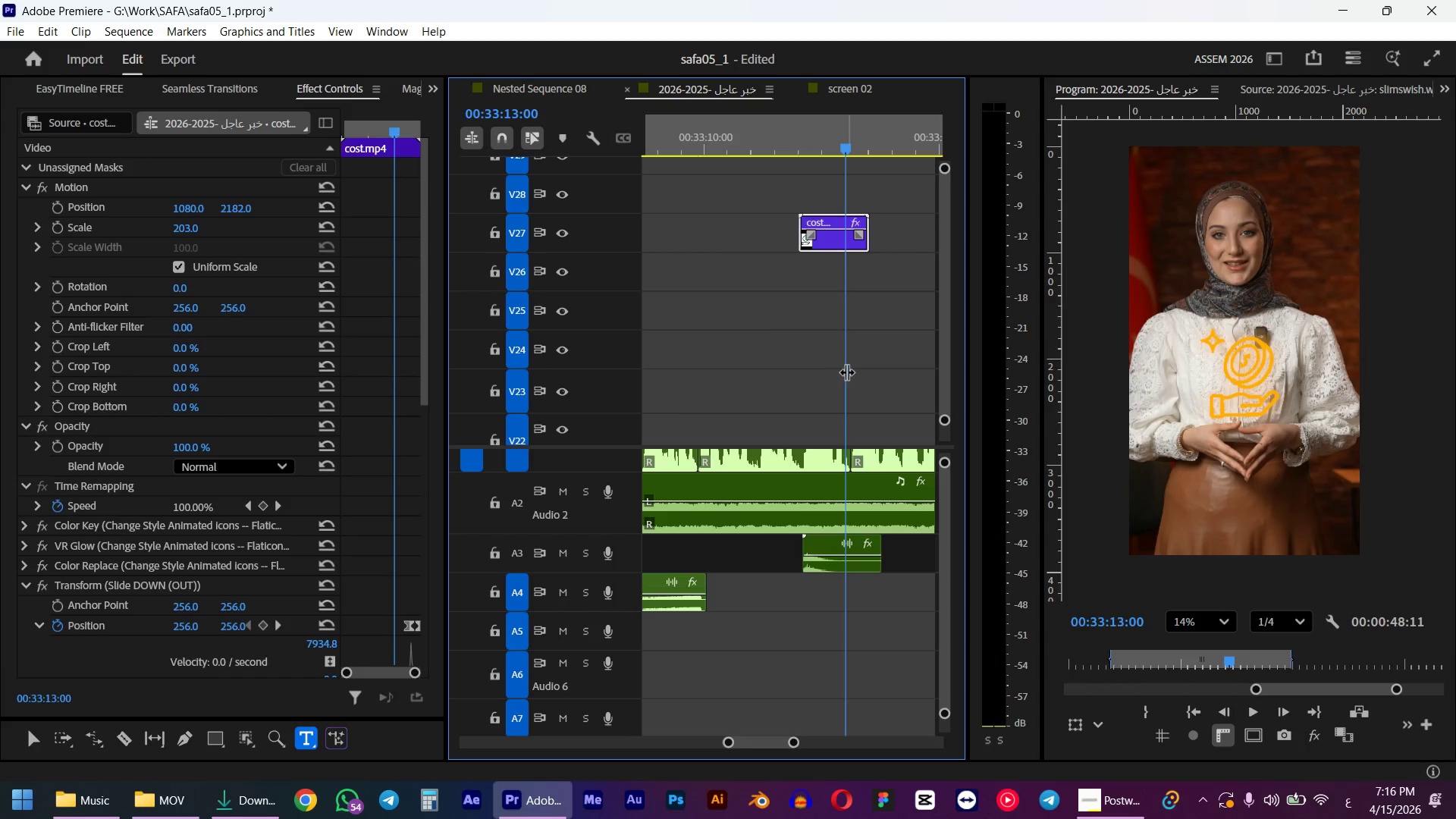 
key(Space)
 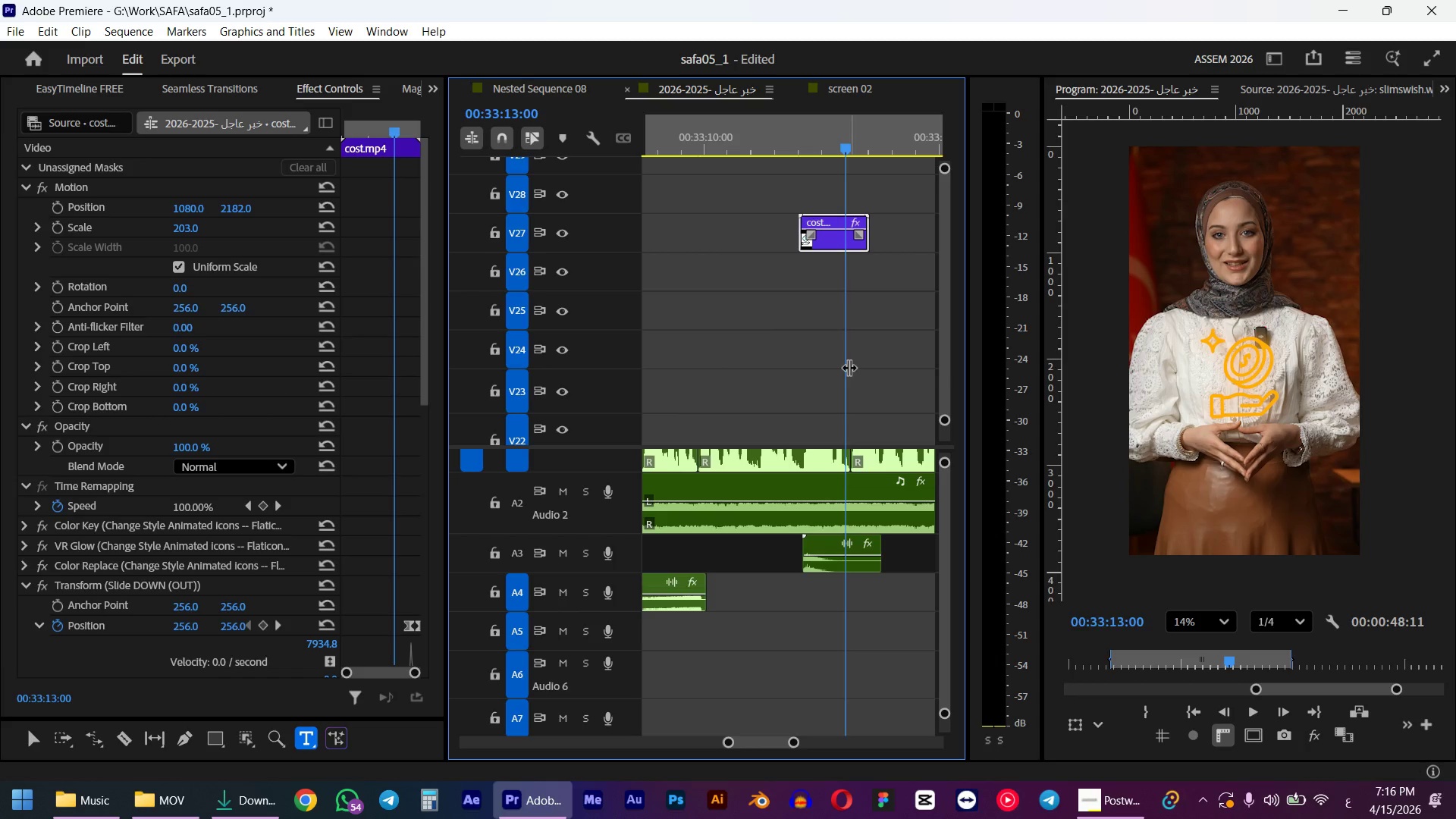 
key(Space)
 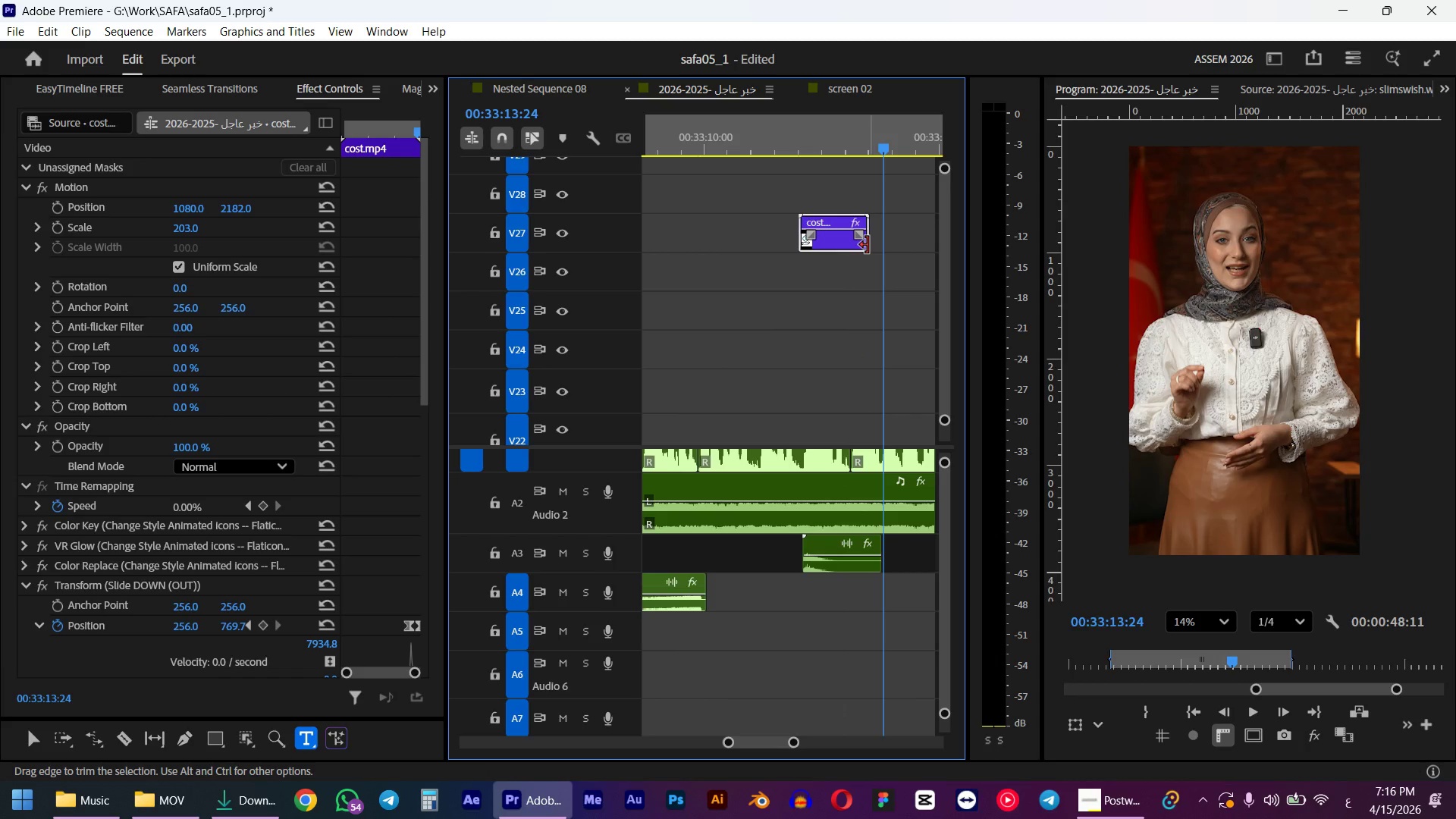 
left_click([851, 243])
 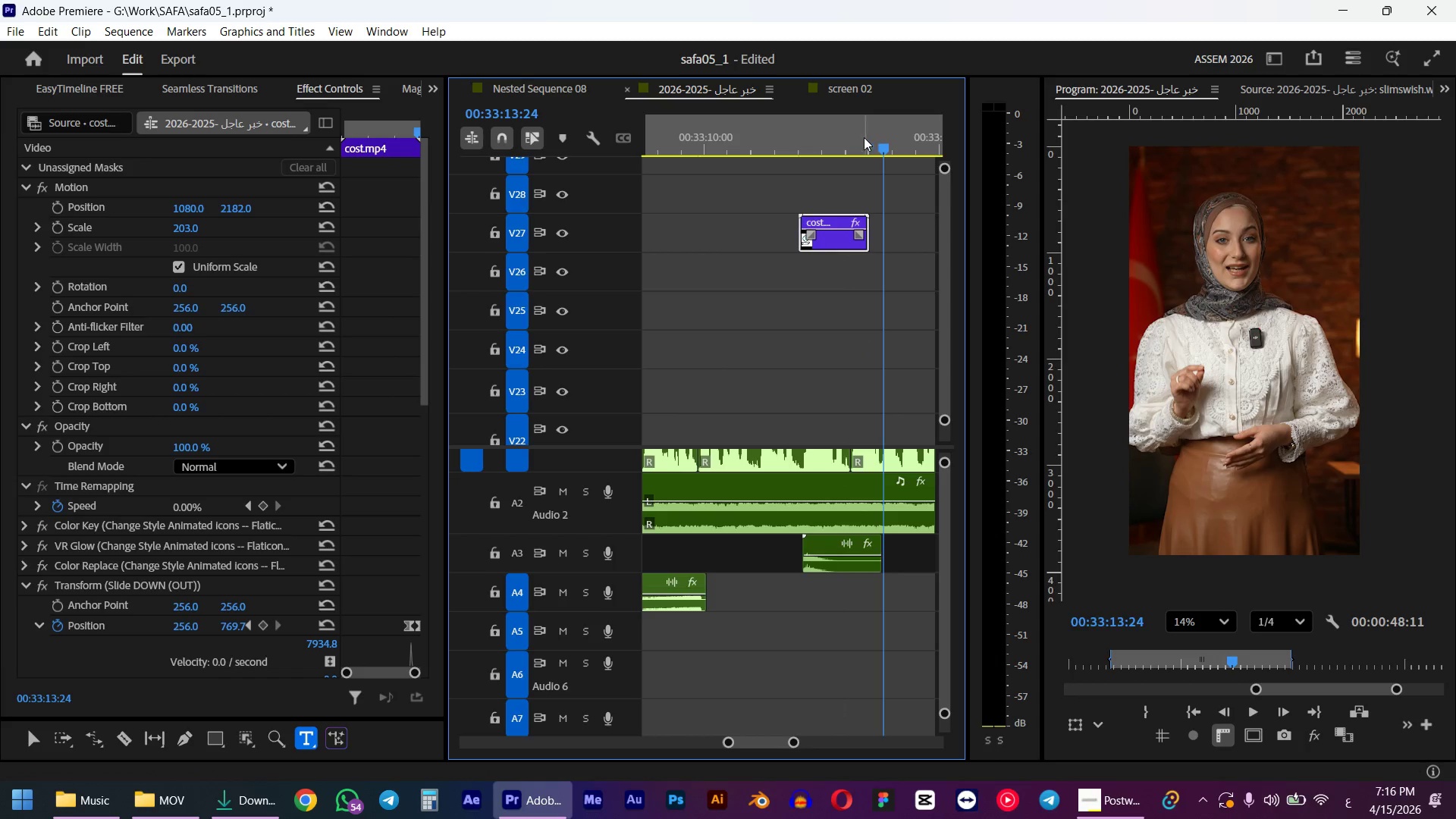 
left_click_drag(start_coordinate=[863, 137], to_coordinate=[845, 144])
 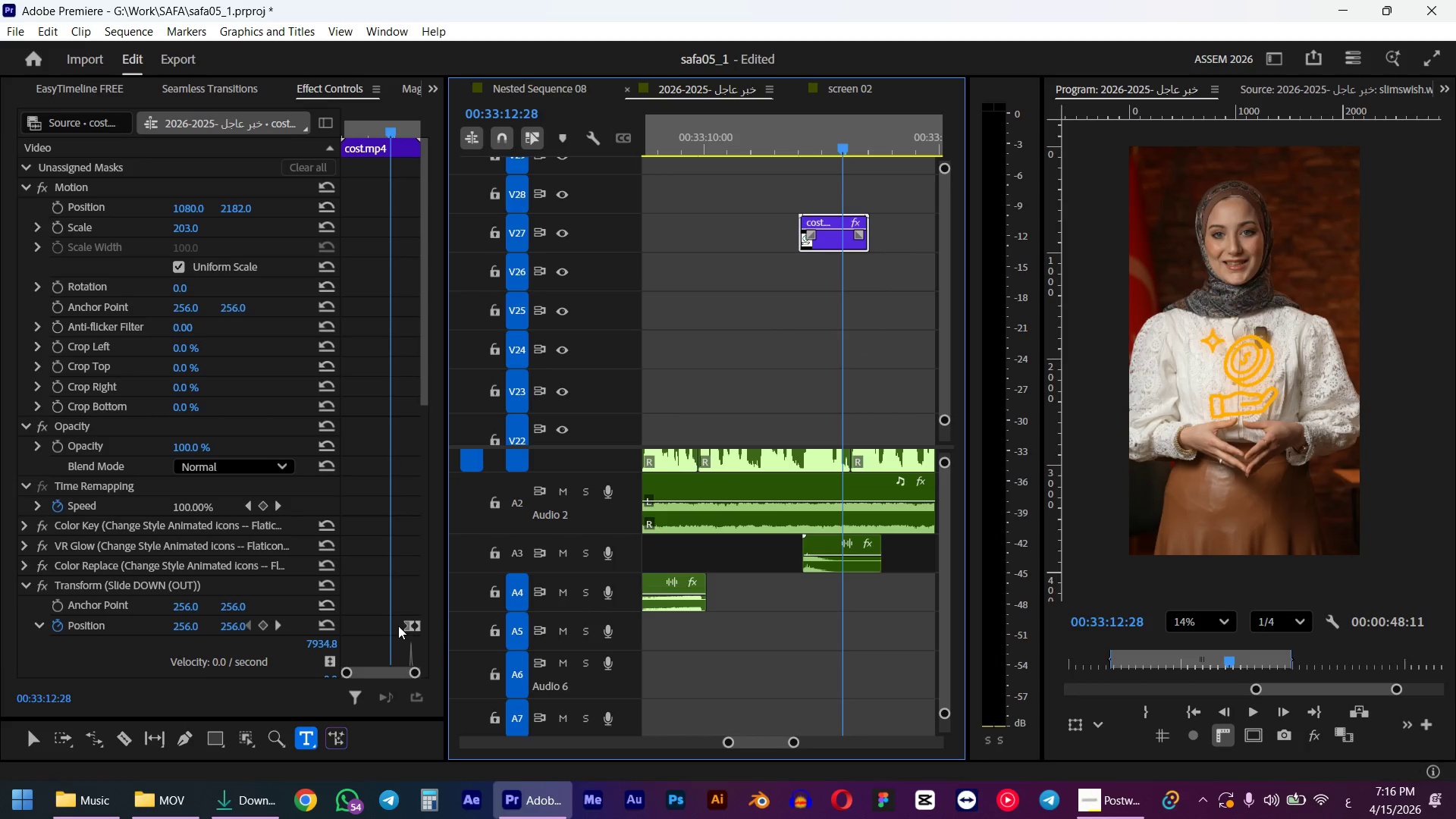 
left_click([420, 624])
 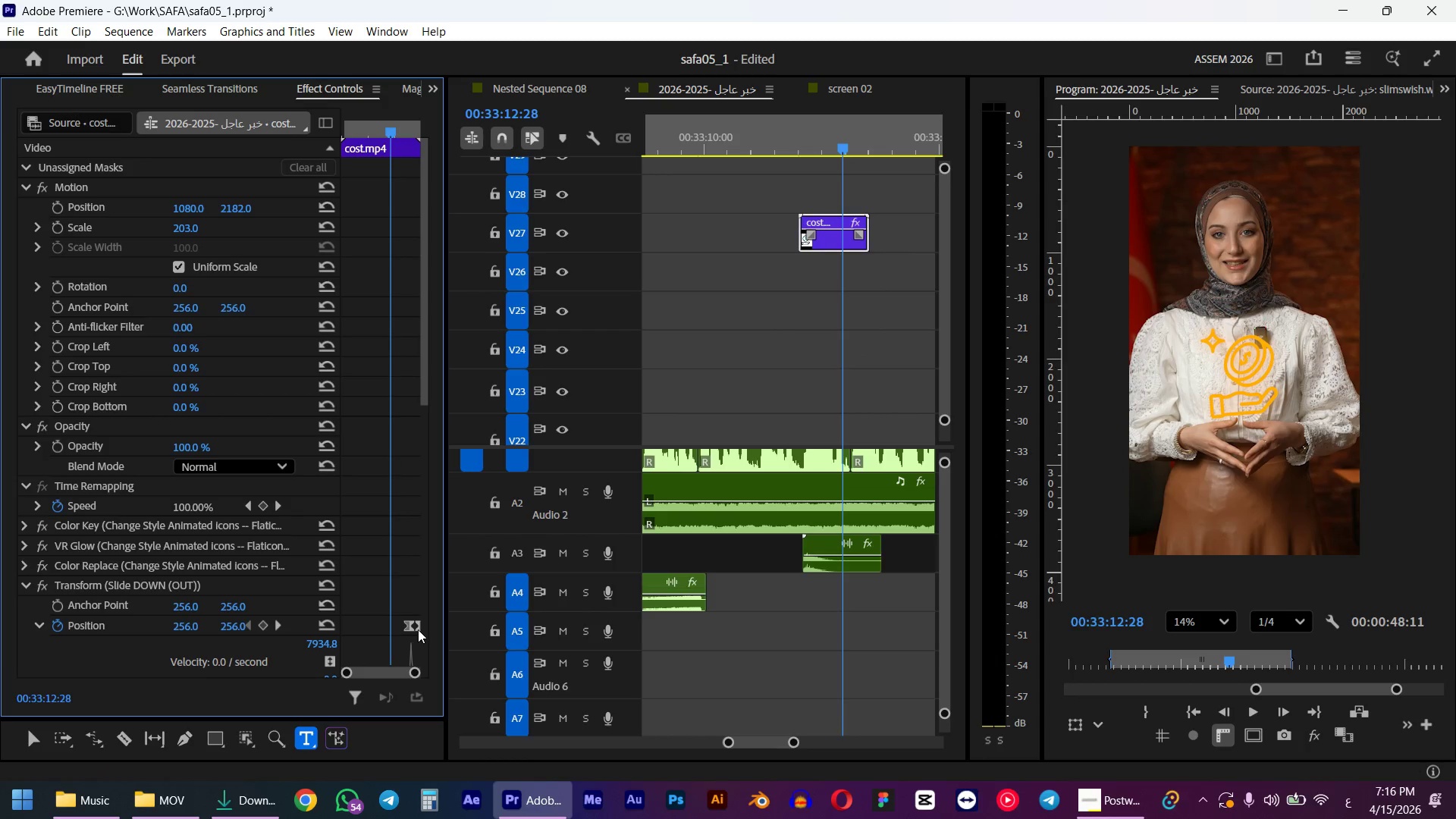 
left_click([418, 629])
 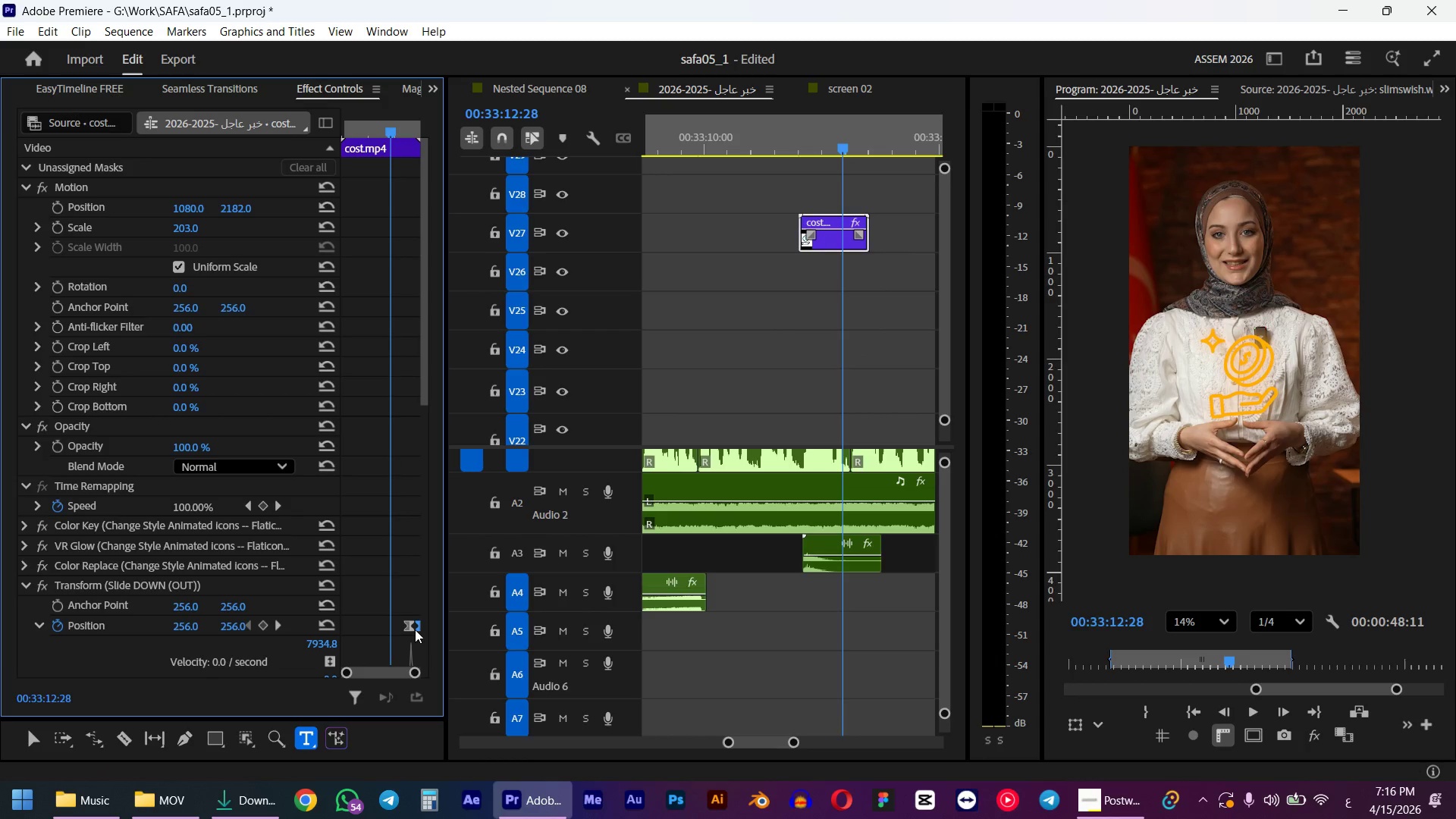 
hold_key(key=ShiftLeft, duration=0.61)
left_click([410, 629])
 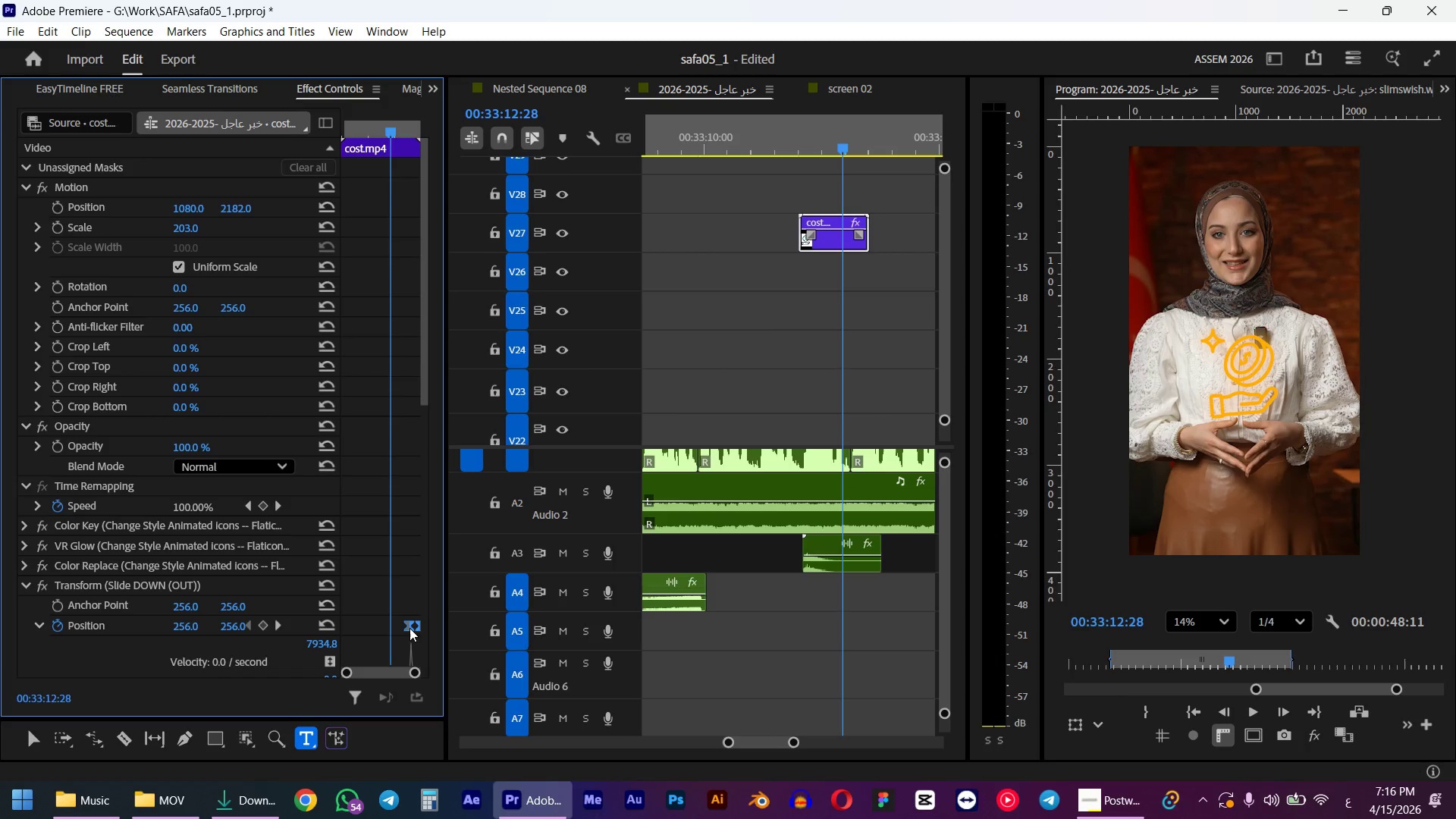 
left_click_drag(start_coordinate=[410, 628], to_coordinate=[389, 626])
 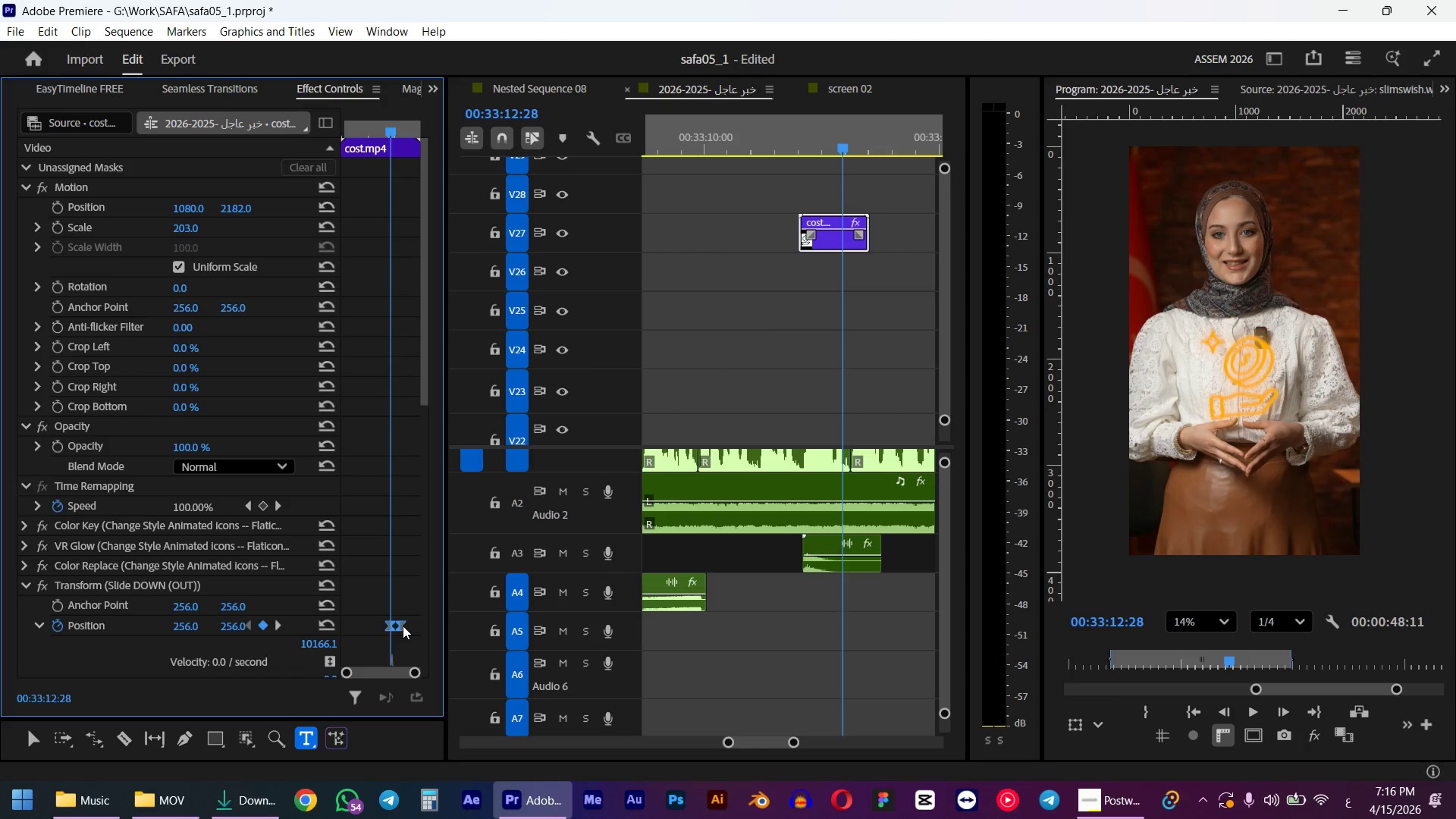 
left_click_drag(start_coordinate=[403, 626], to_coordinate=[397, 626])
 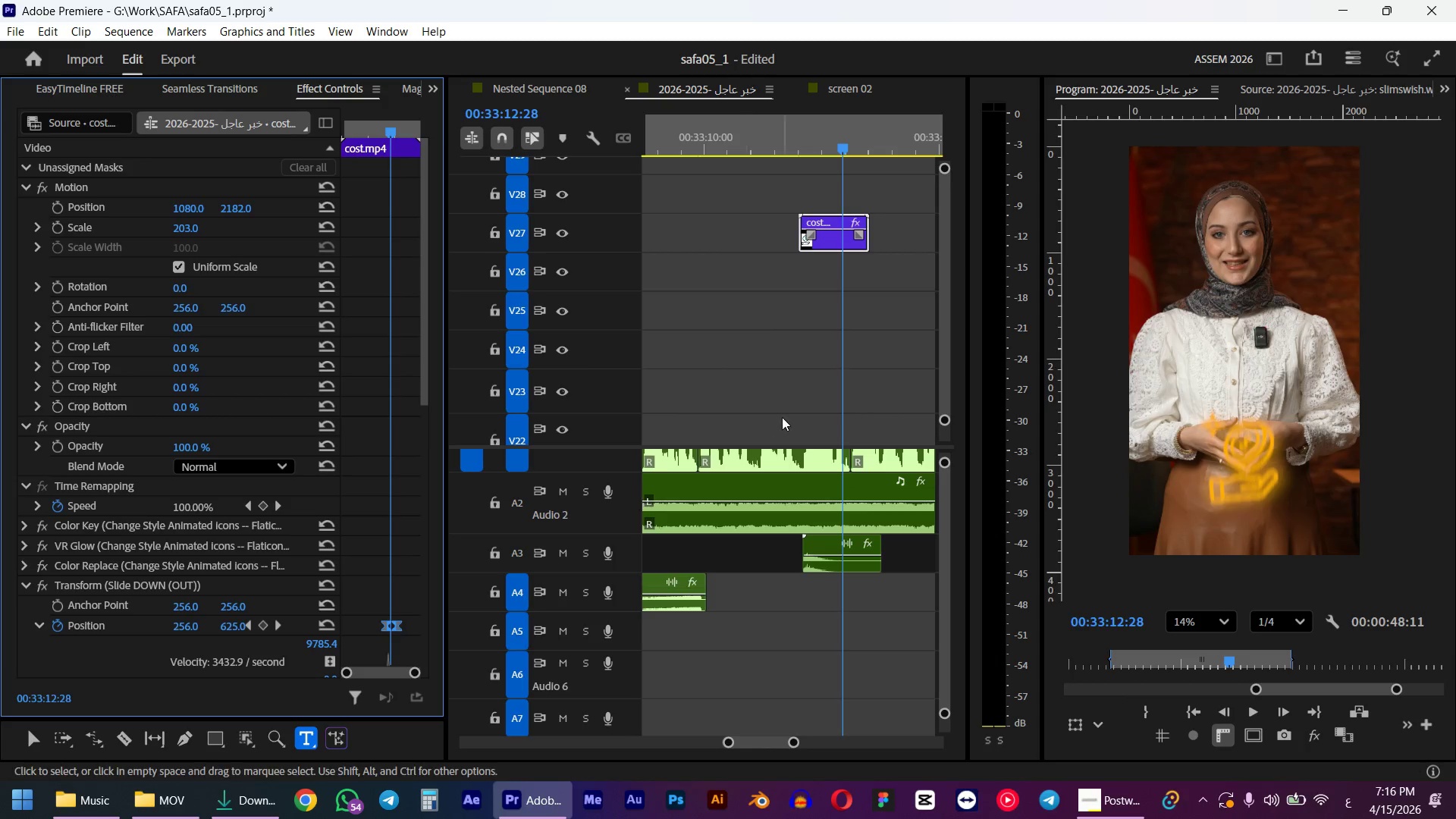 
key(Space)
 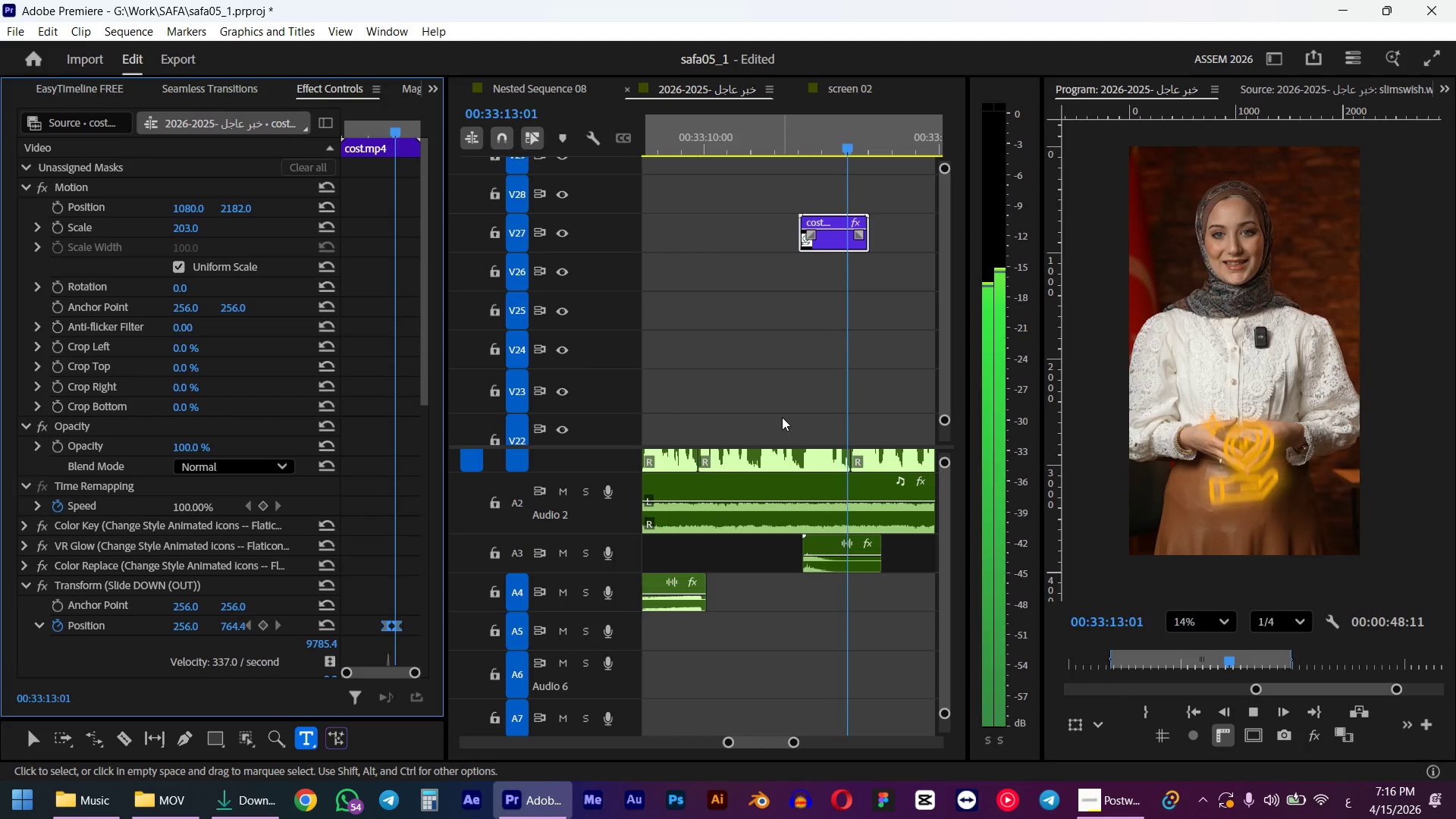 
key(Space)
 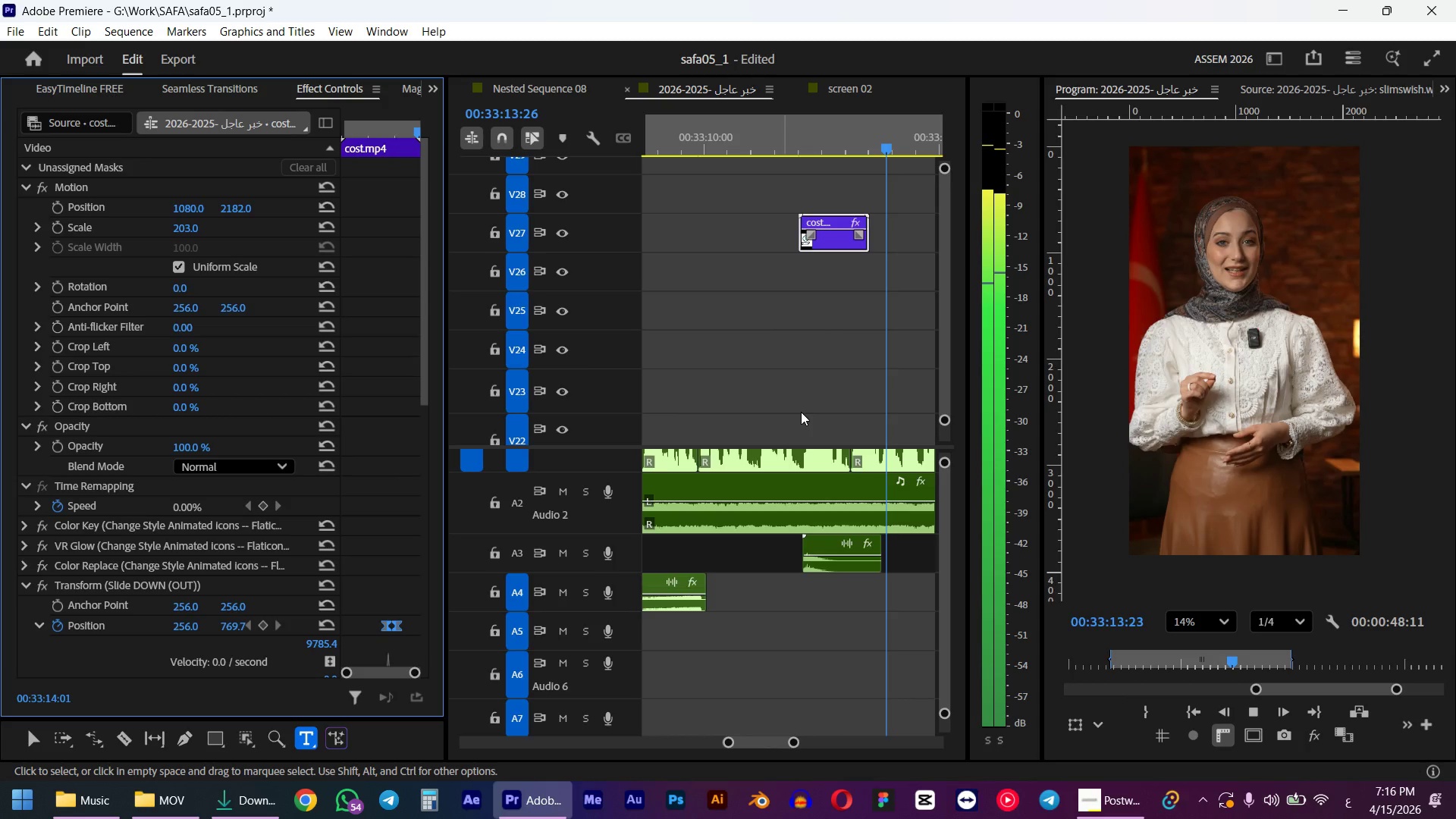 
double_click([809, 149])
 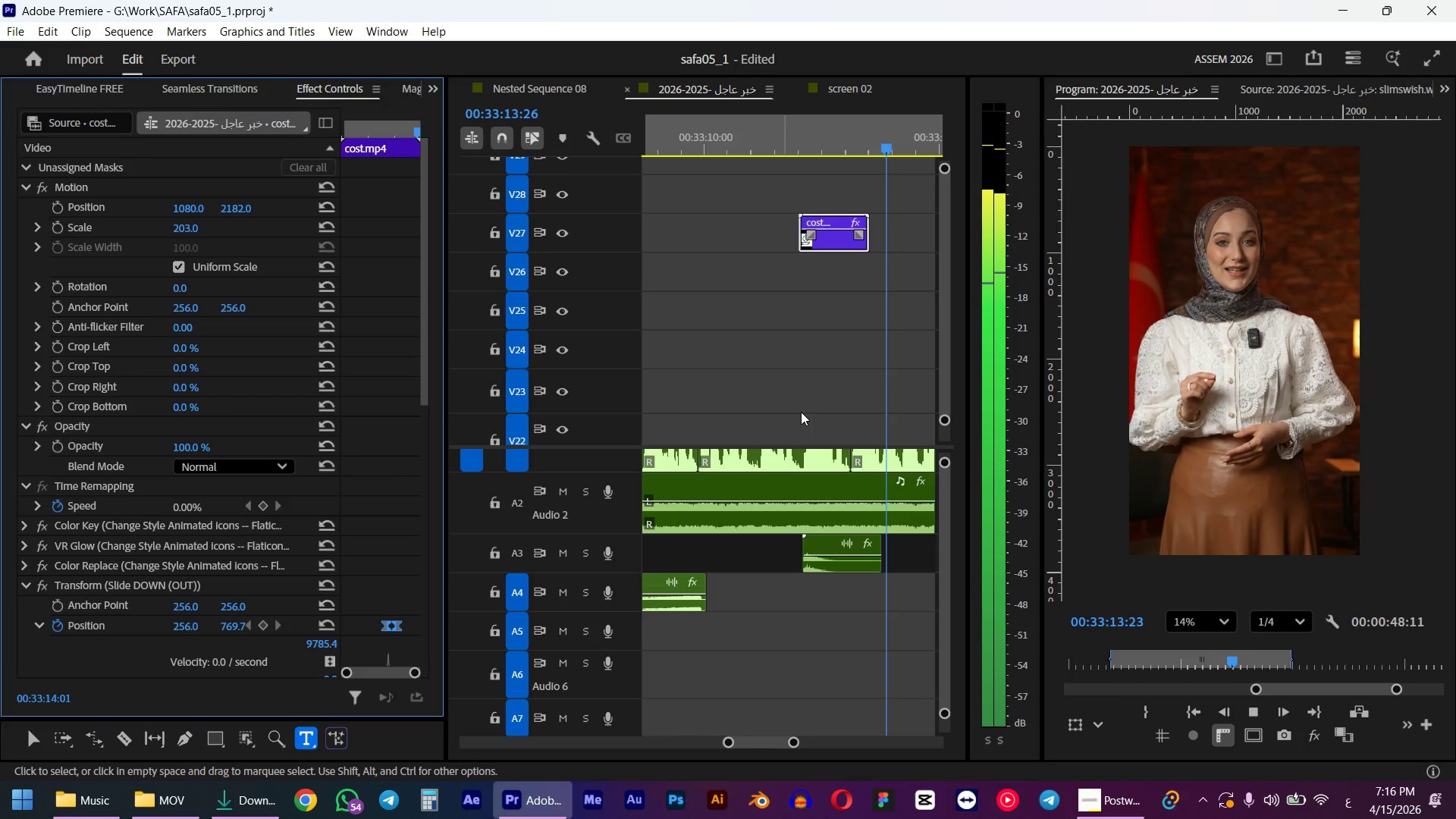 
key(Space)
 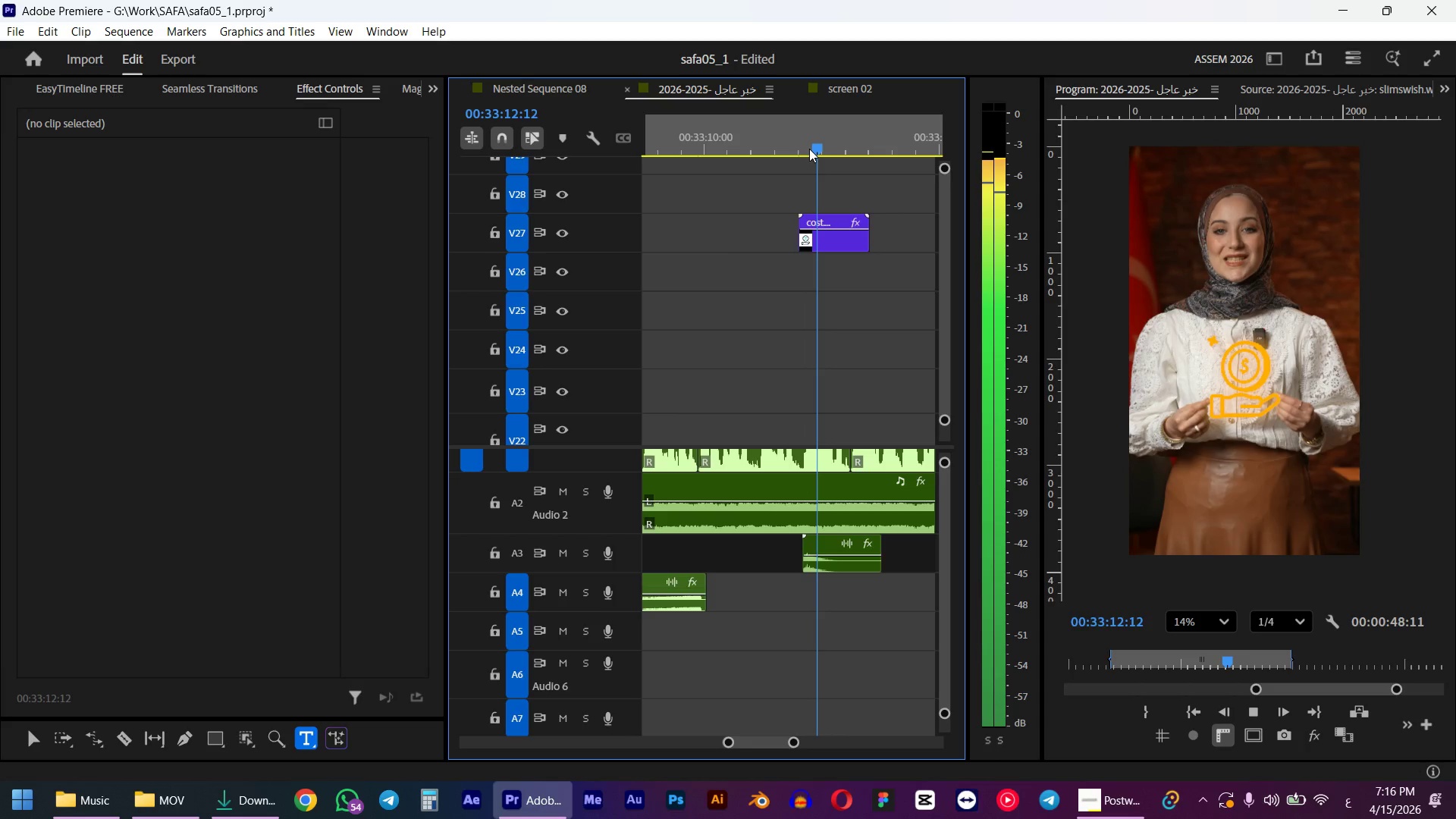 
key(Space)
 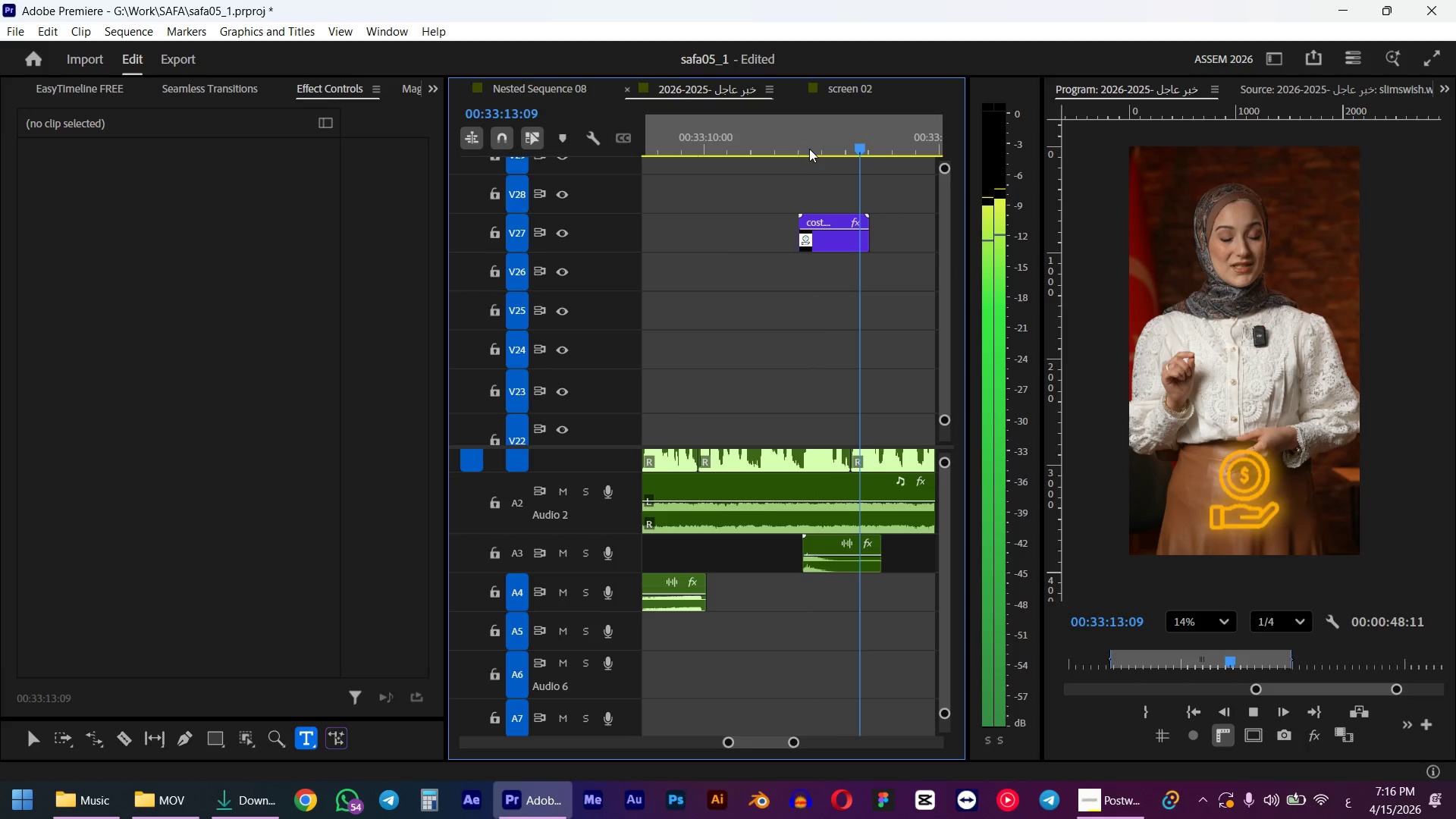 
left_click_drag(start_coordinate=[886, 144], to_coordinate=[859, 153])
 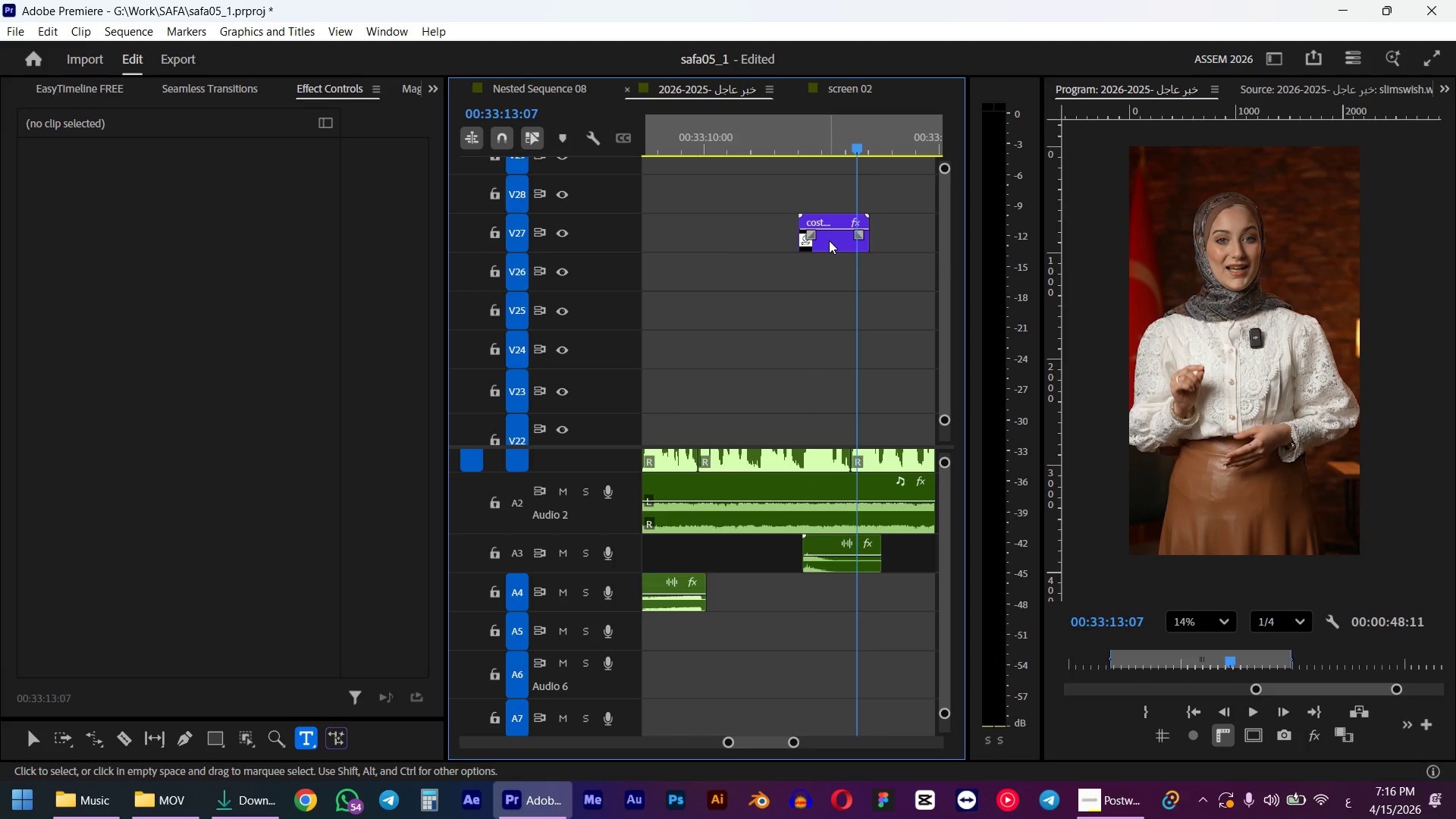 
left_click([829, 240])
 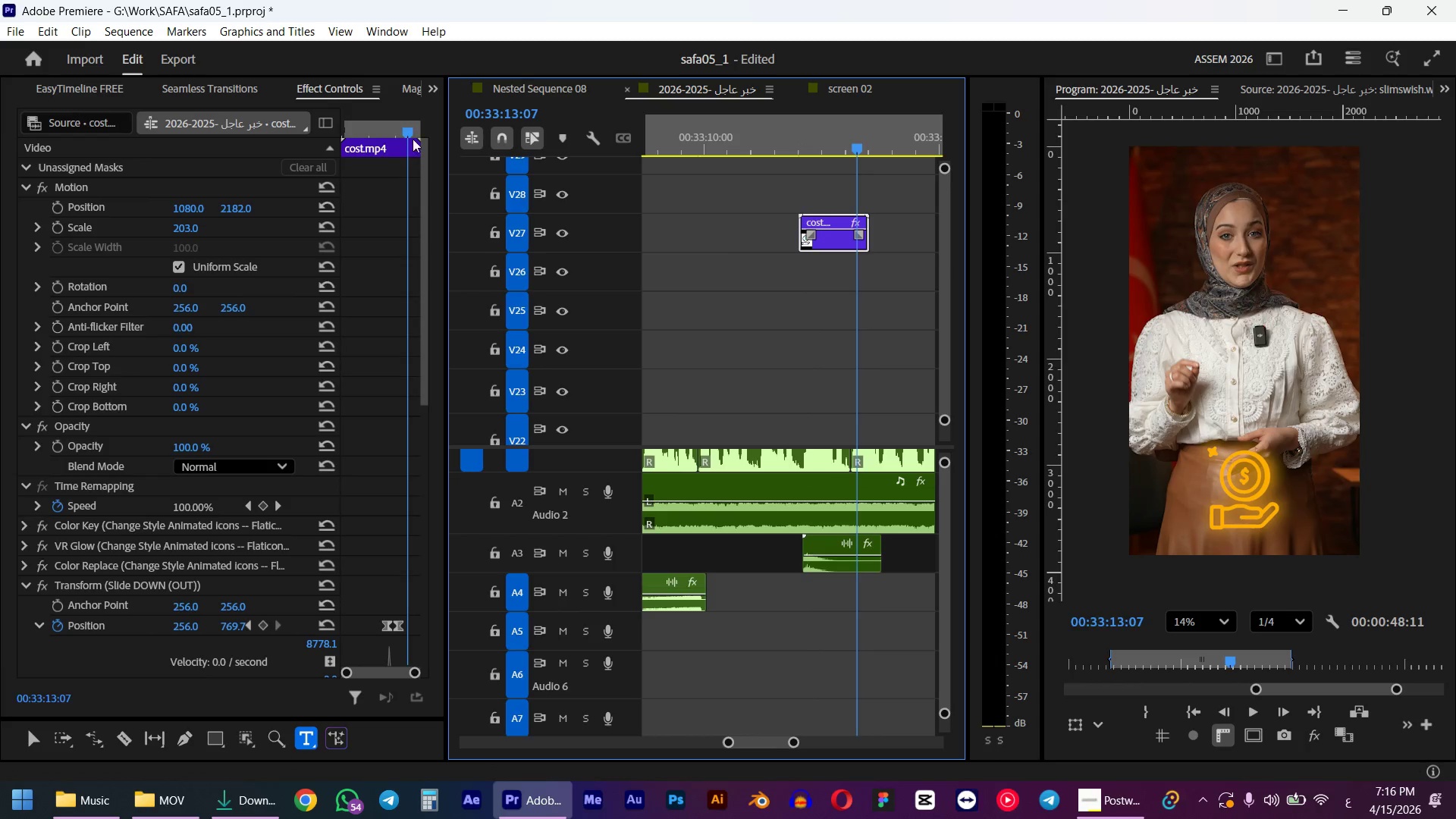 
left_click_drag(start_coordinate=[409, 133], to_coordinate=[400, 136])
 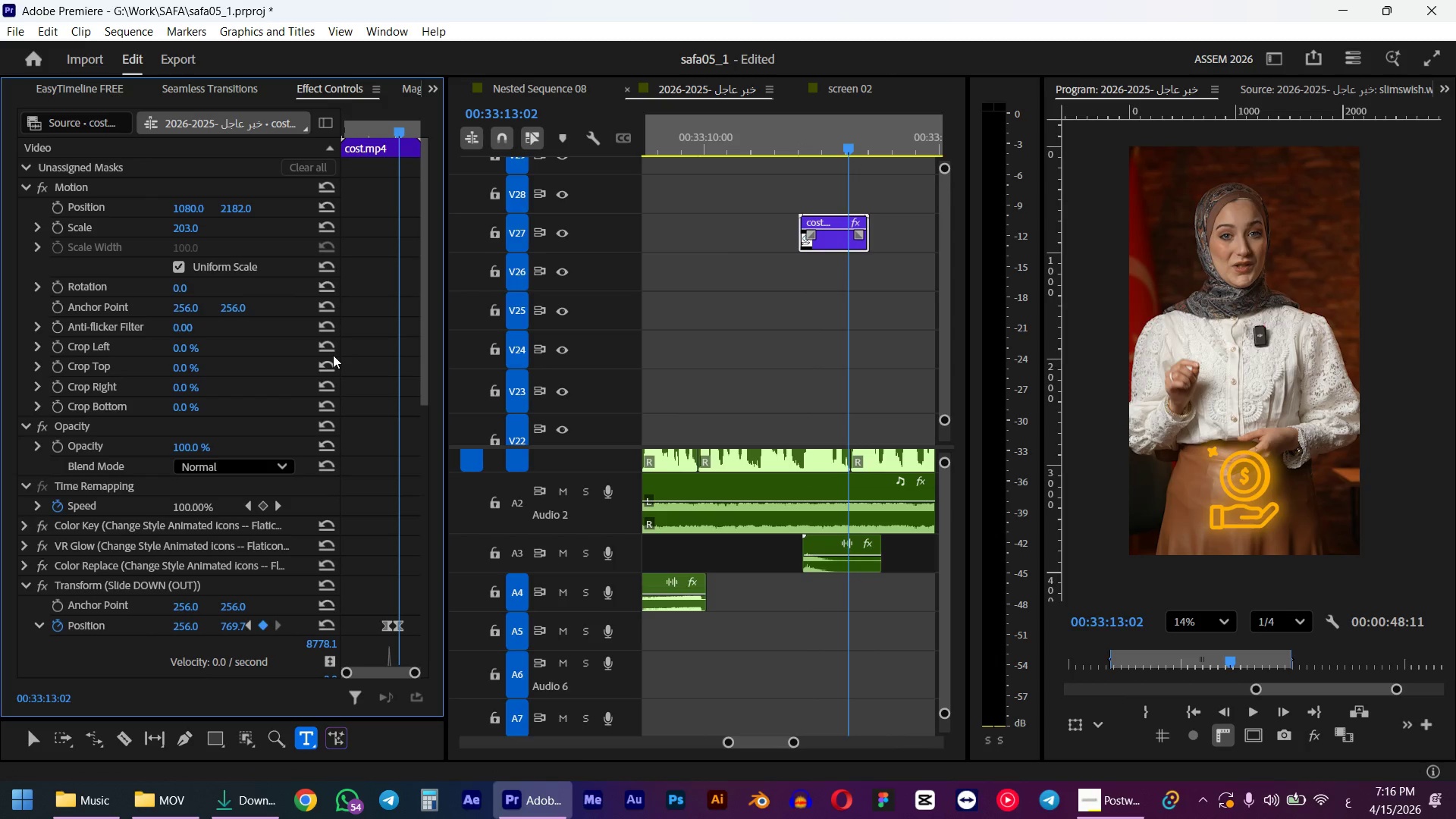 
hold_key(key=ShiftLeft, duration=0.59)
 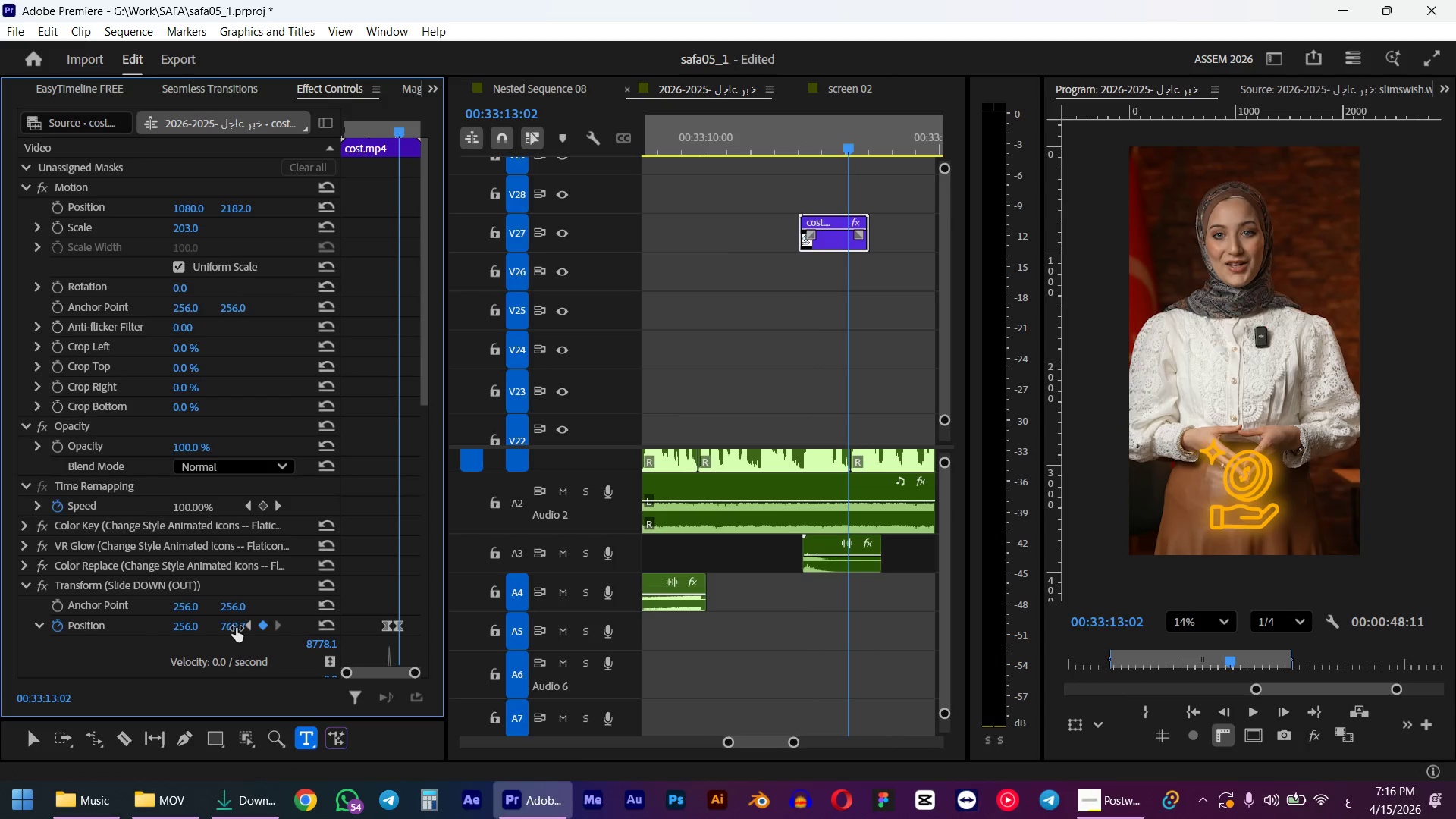 
left_click_drag(start_coordinate=[236, 628], to_coordinate=[984, 516])
 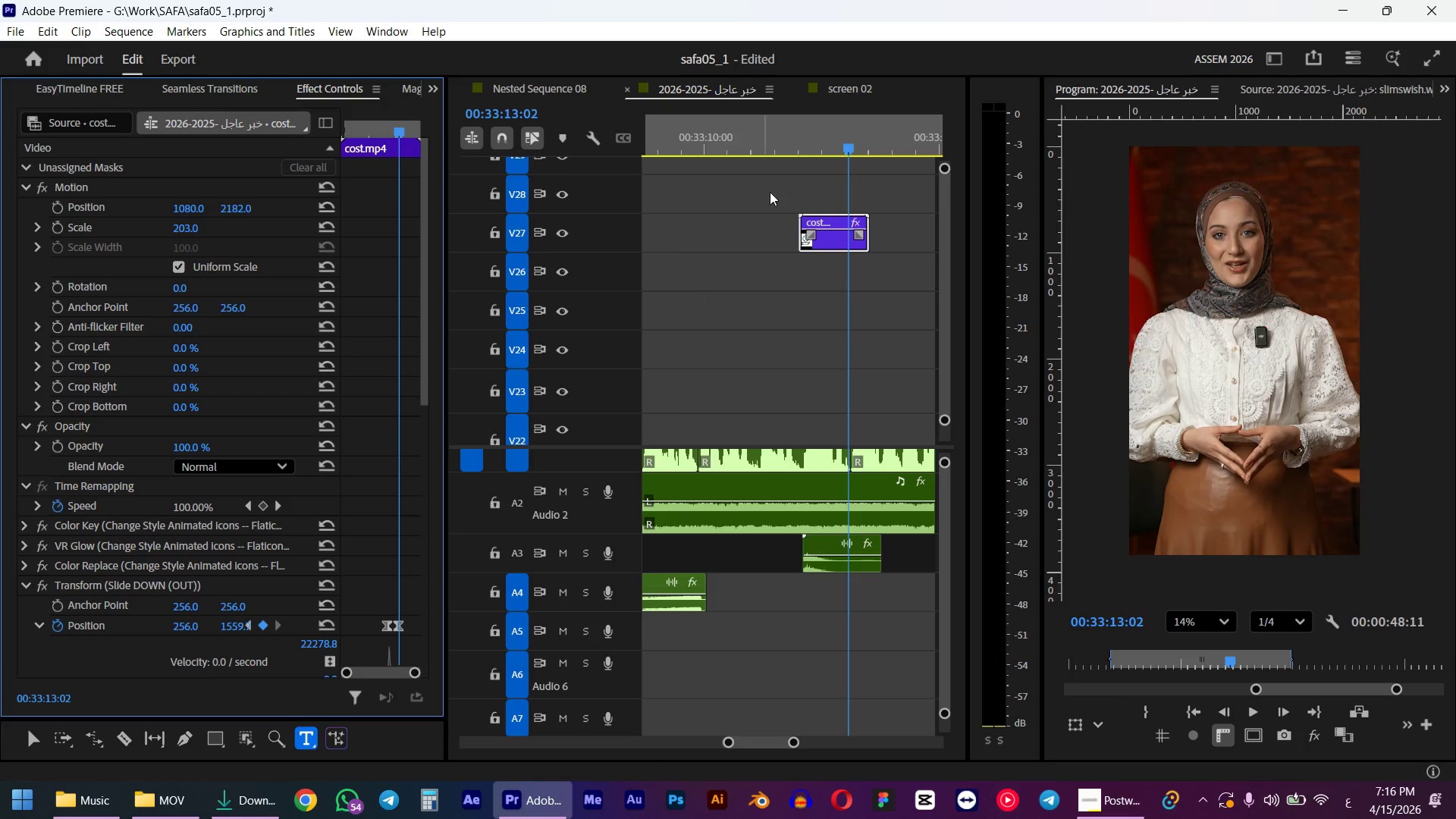 
key(Space)
 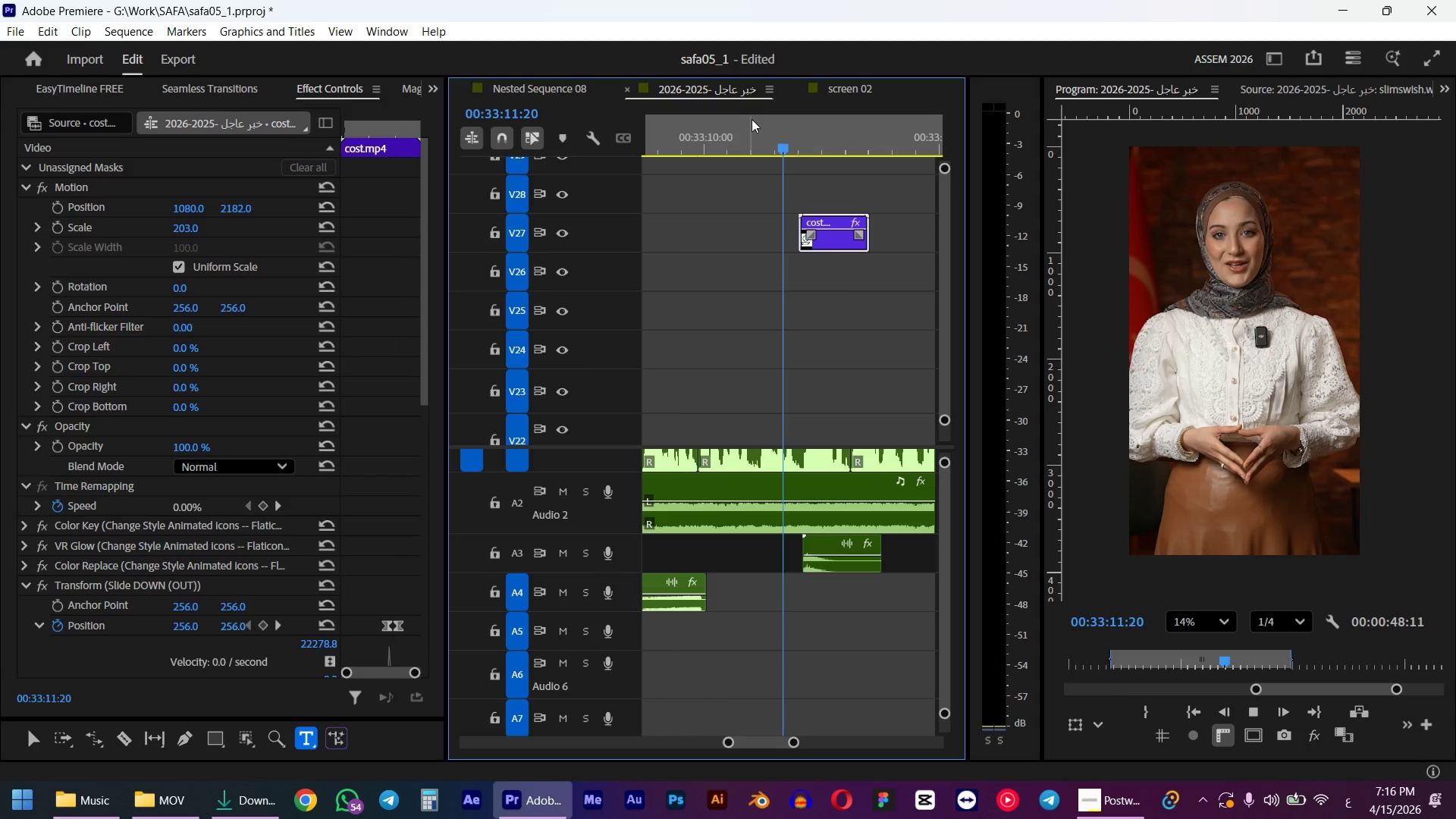 
wait(7.2)
 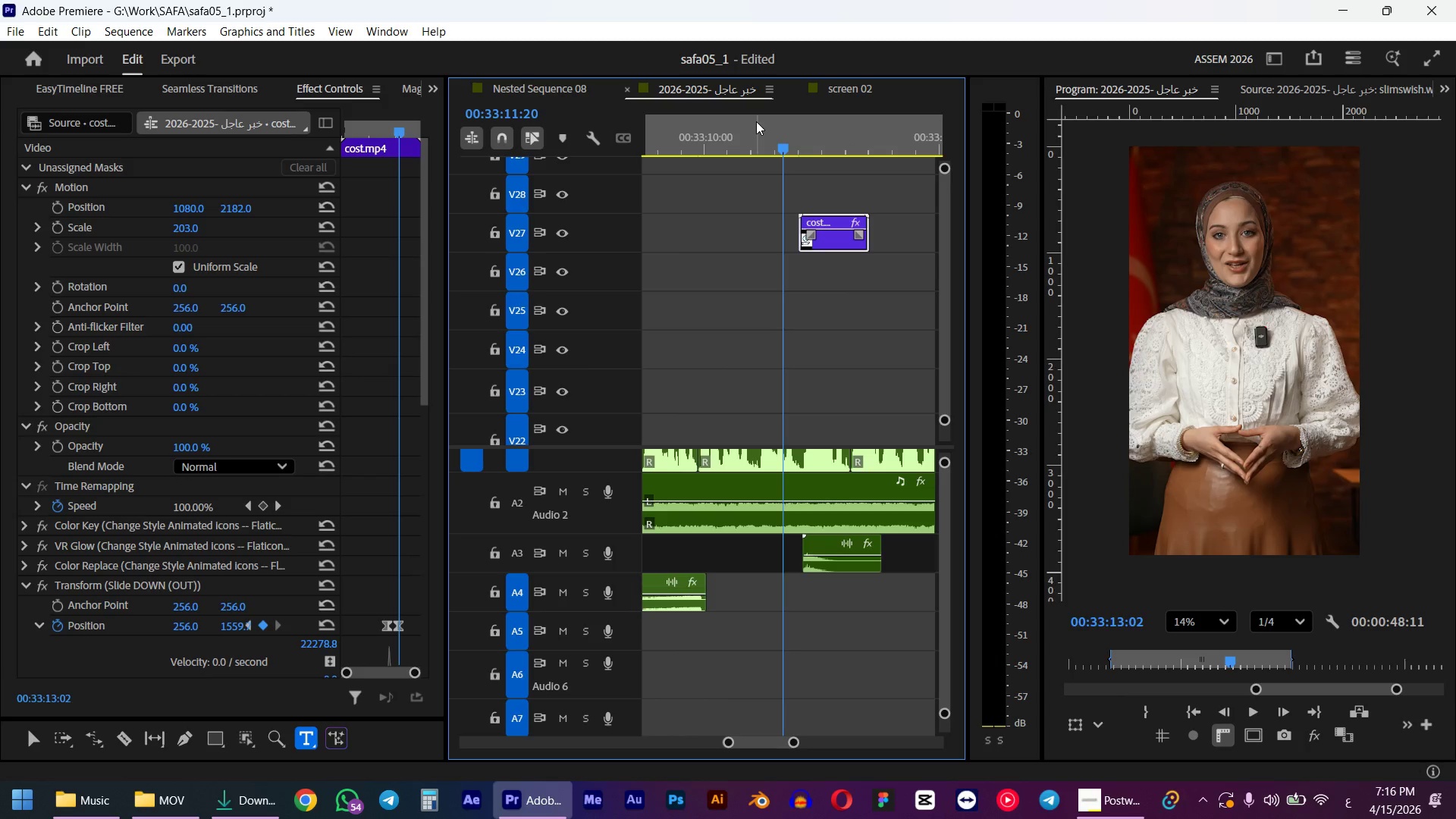 
hold_key(key=AltLeft, duration=0.42)
 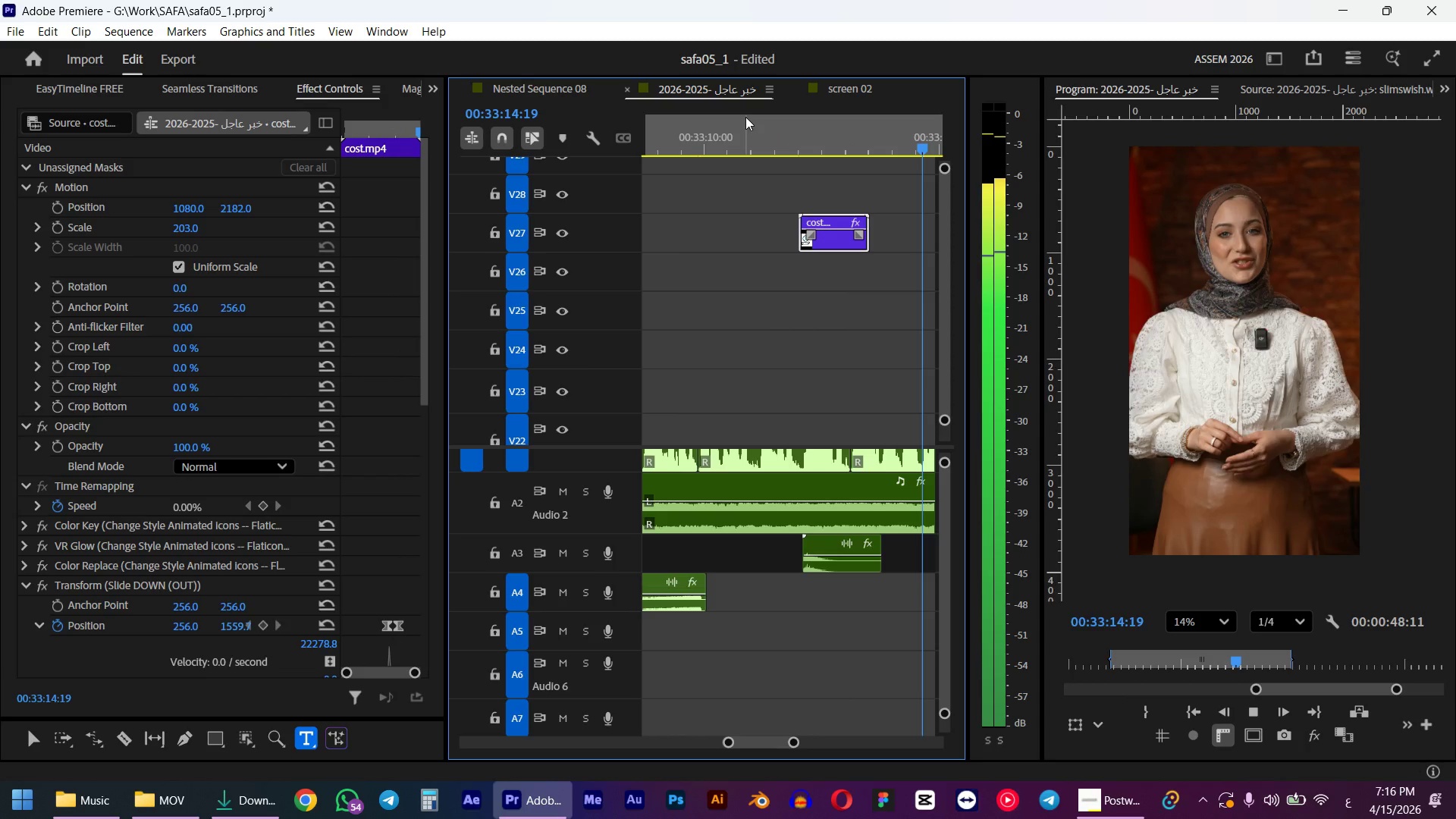 
wait(6.06)
 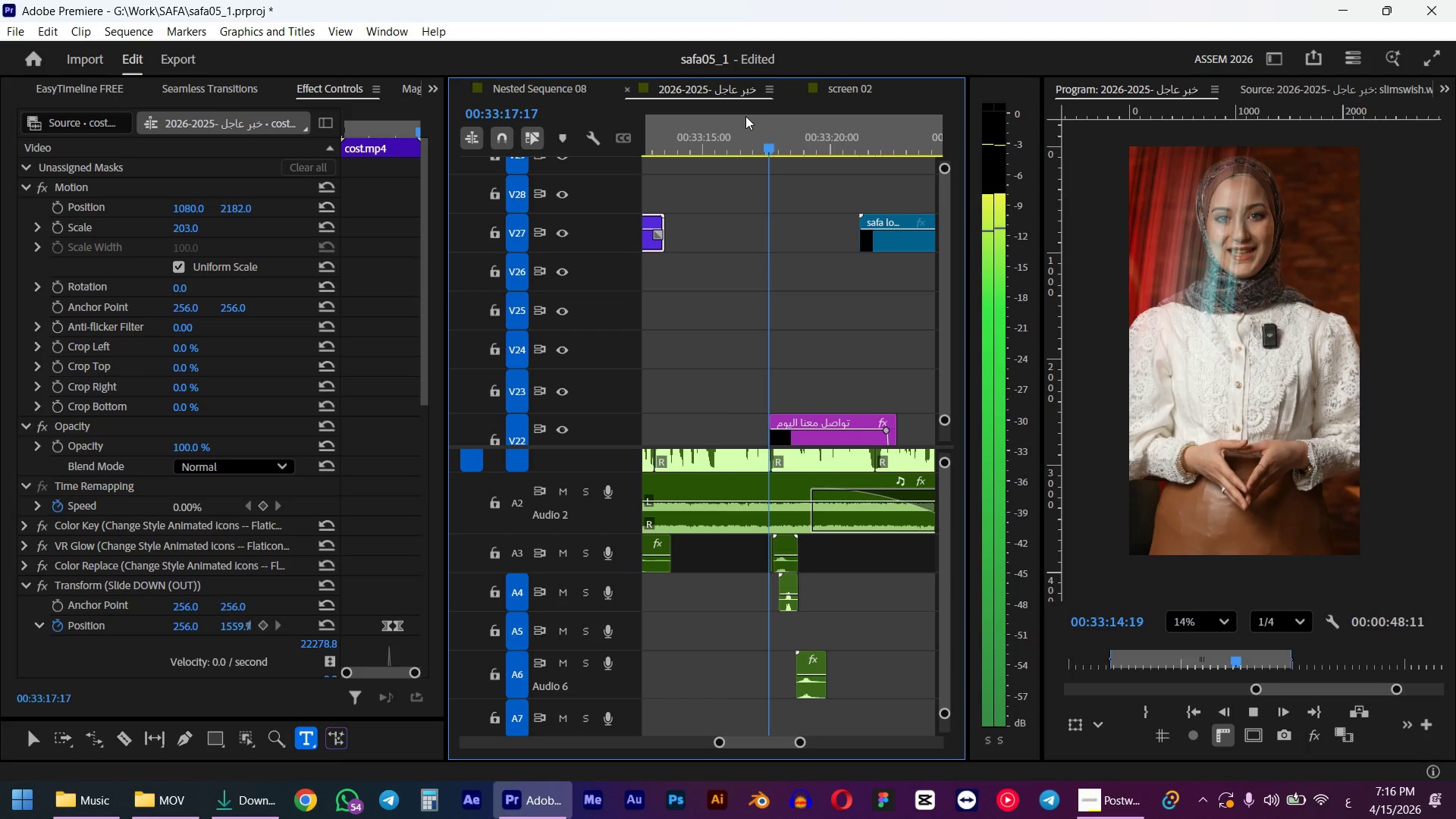 
key(Space)
 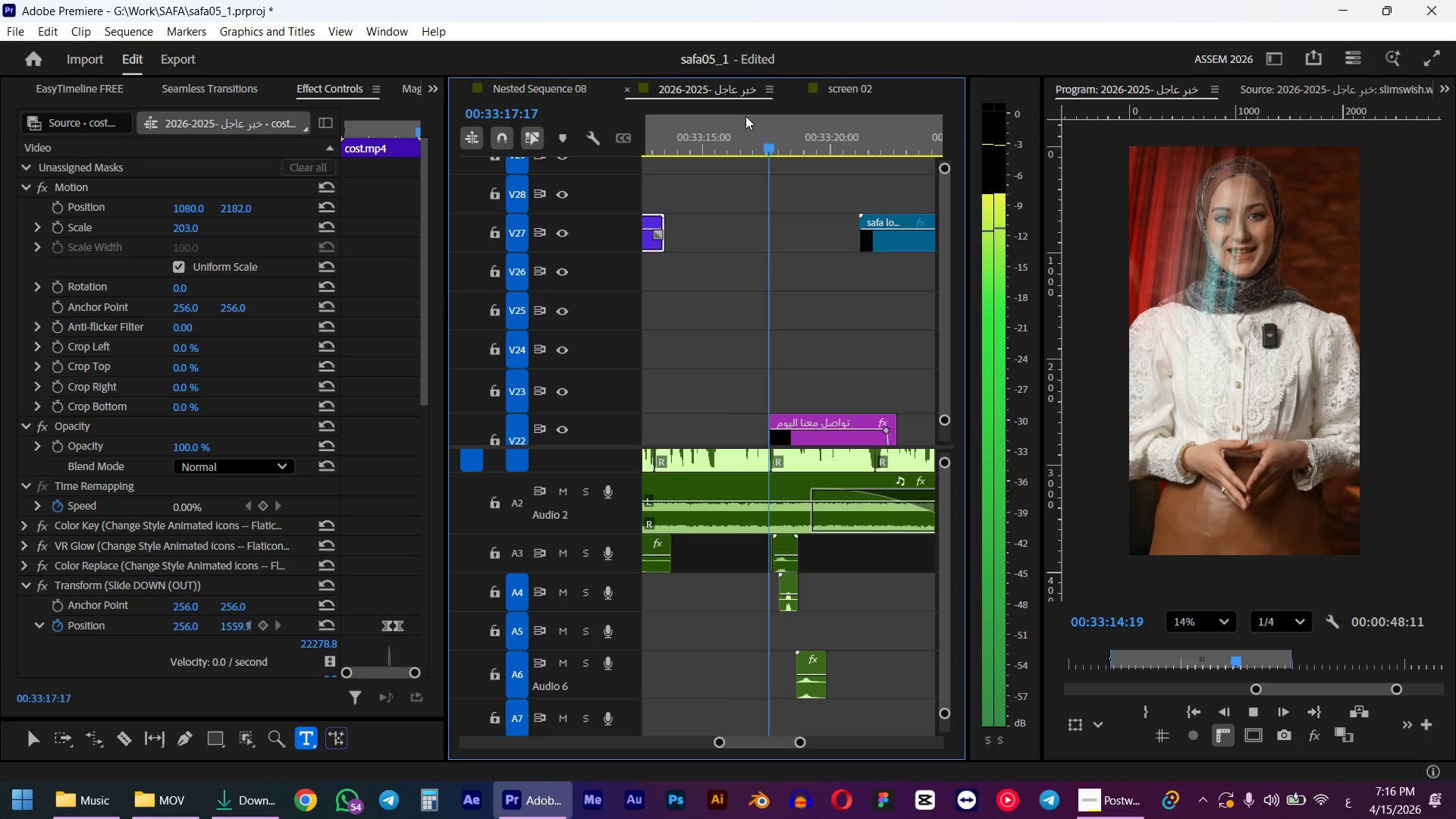 
hold_key(key=AltLeft, duration=0.75)
 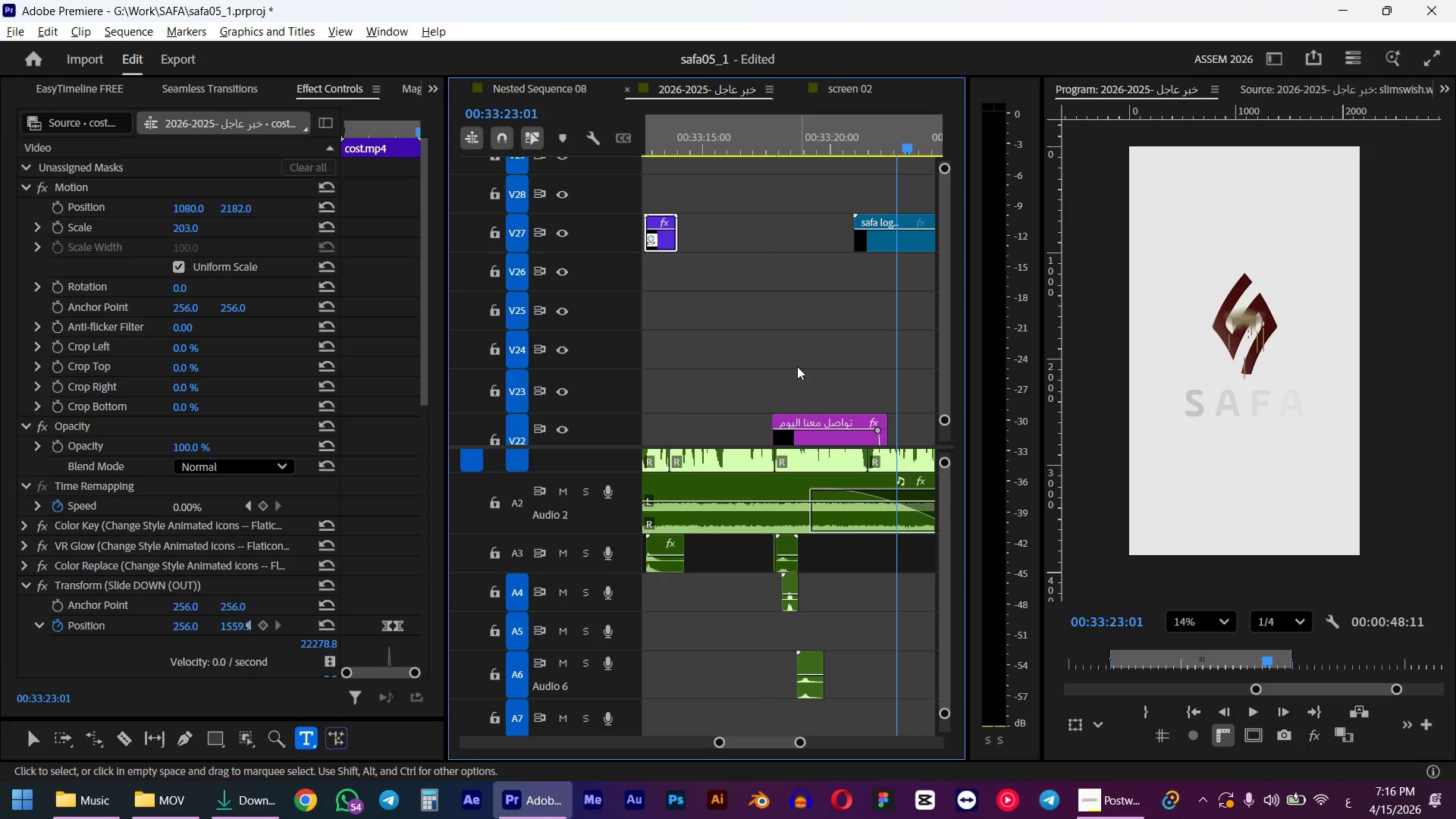 
scroll: coordinate [767, 328], scroll_direction: down, amount: 5.0
 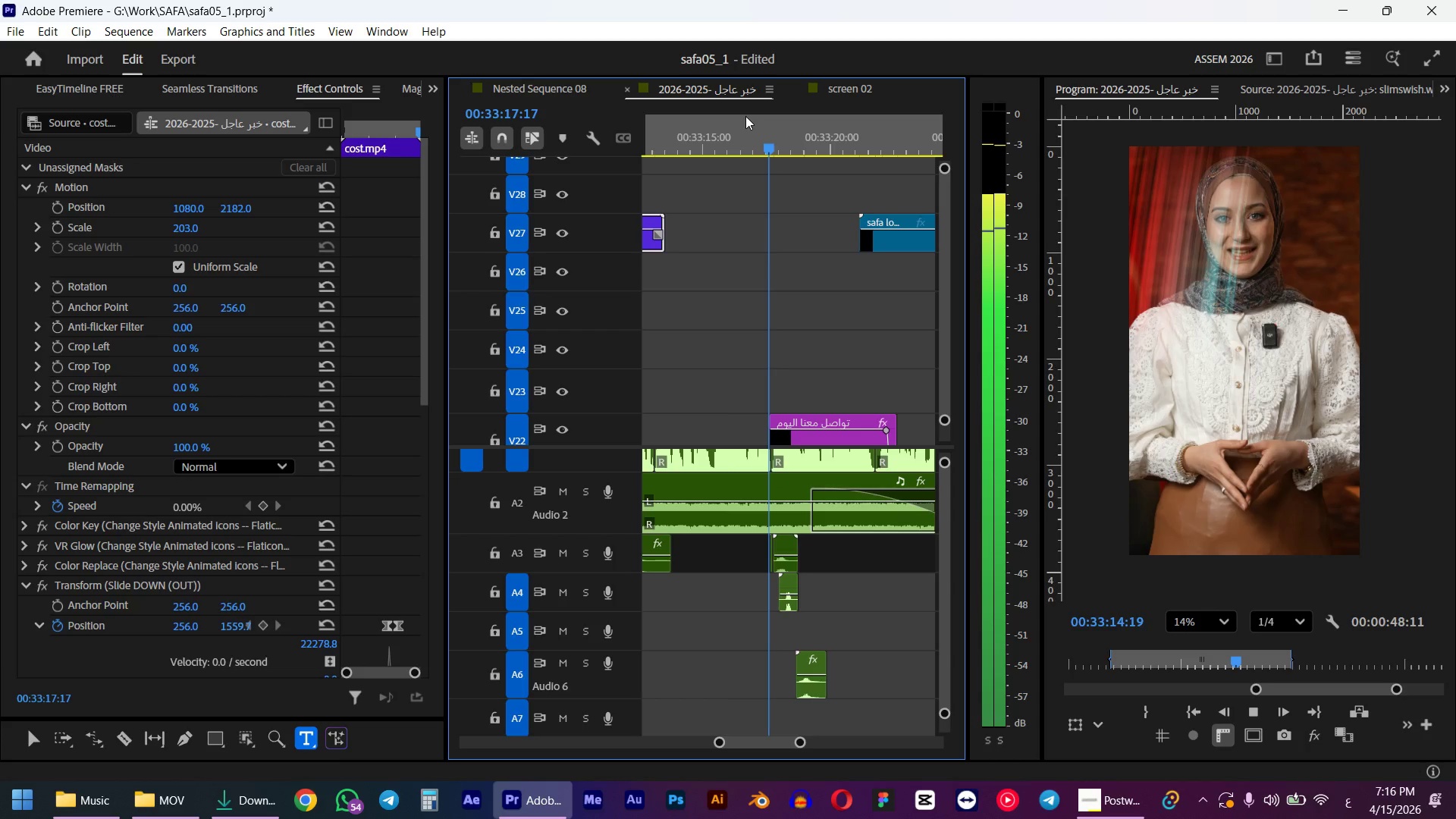 
key(Control+S)
 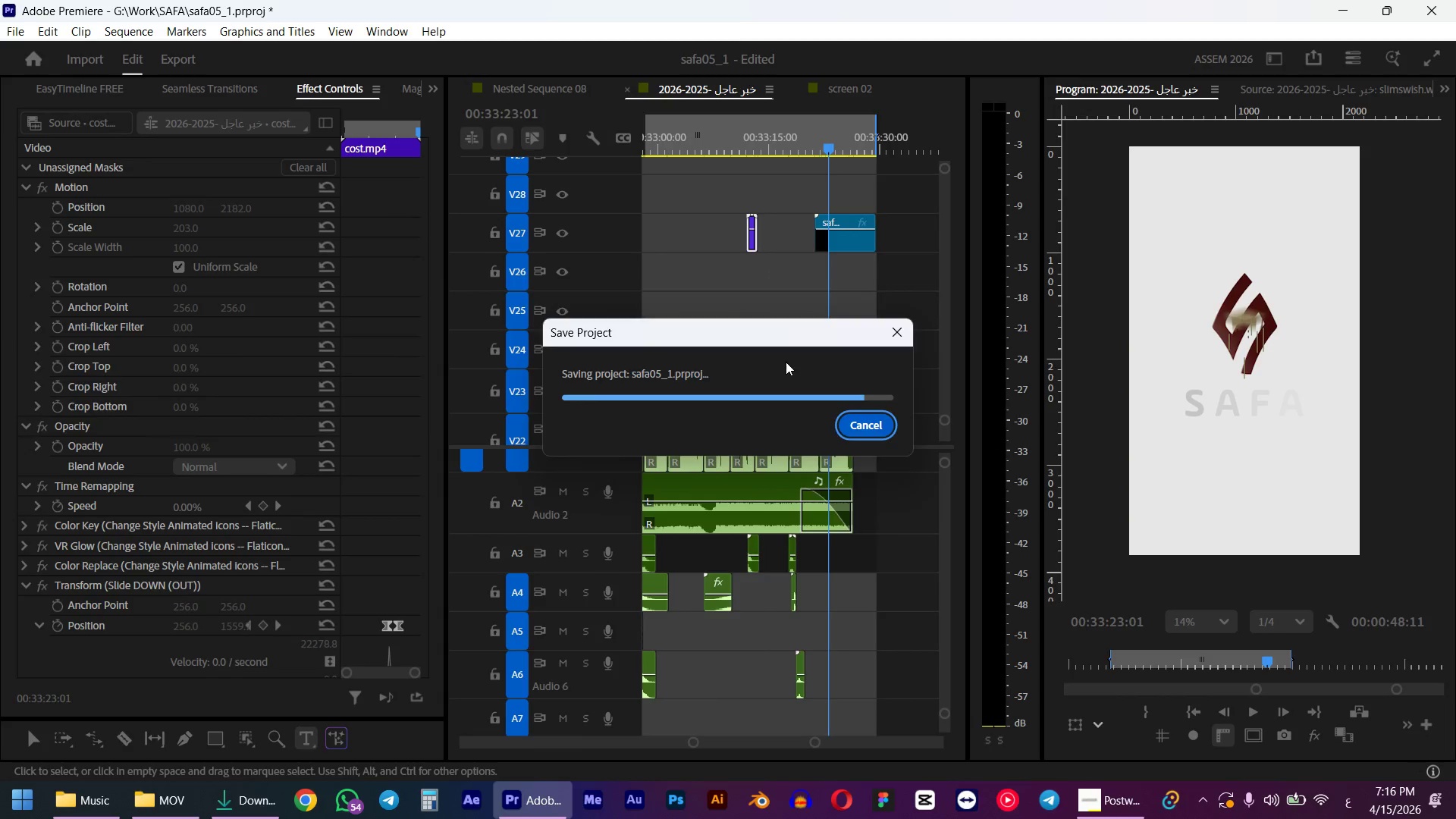 
scroll: coordinate [795, 366], scroll_direction: down, amount: 10.0
 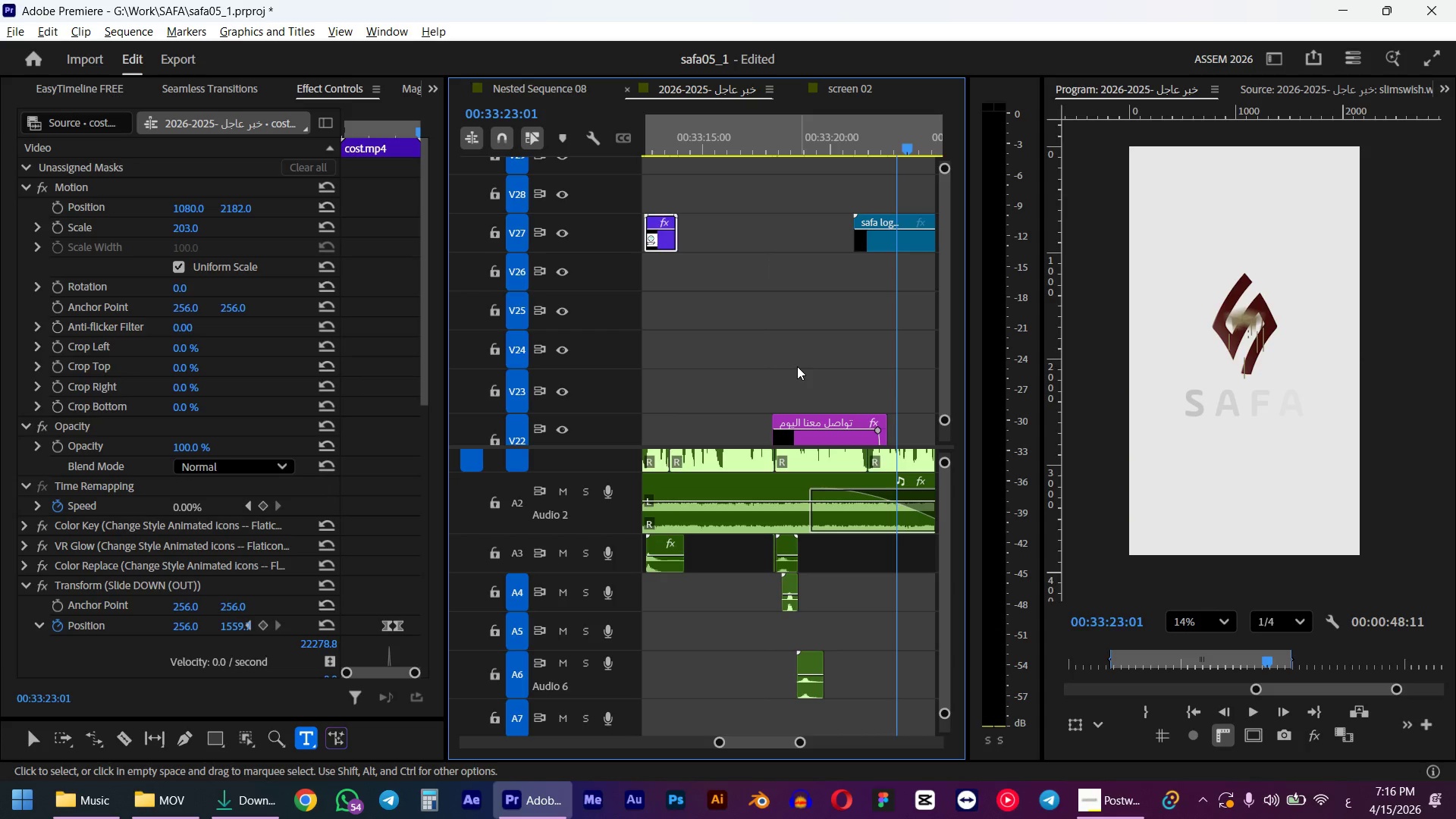 
hold_key(key=AltLeft, duration=0.47)
scroll: coordinate [742, 377], scroll_direction: down, amount: 1.0
 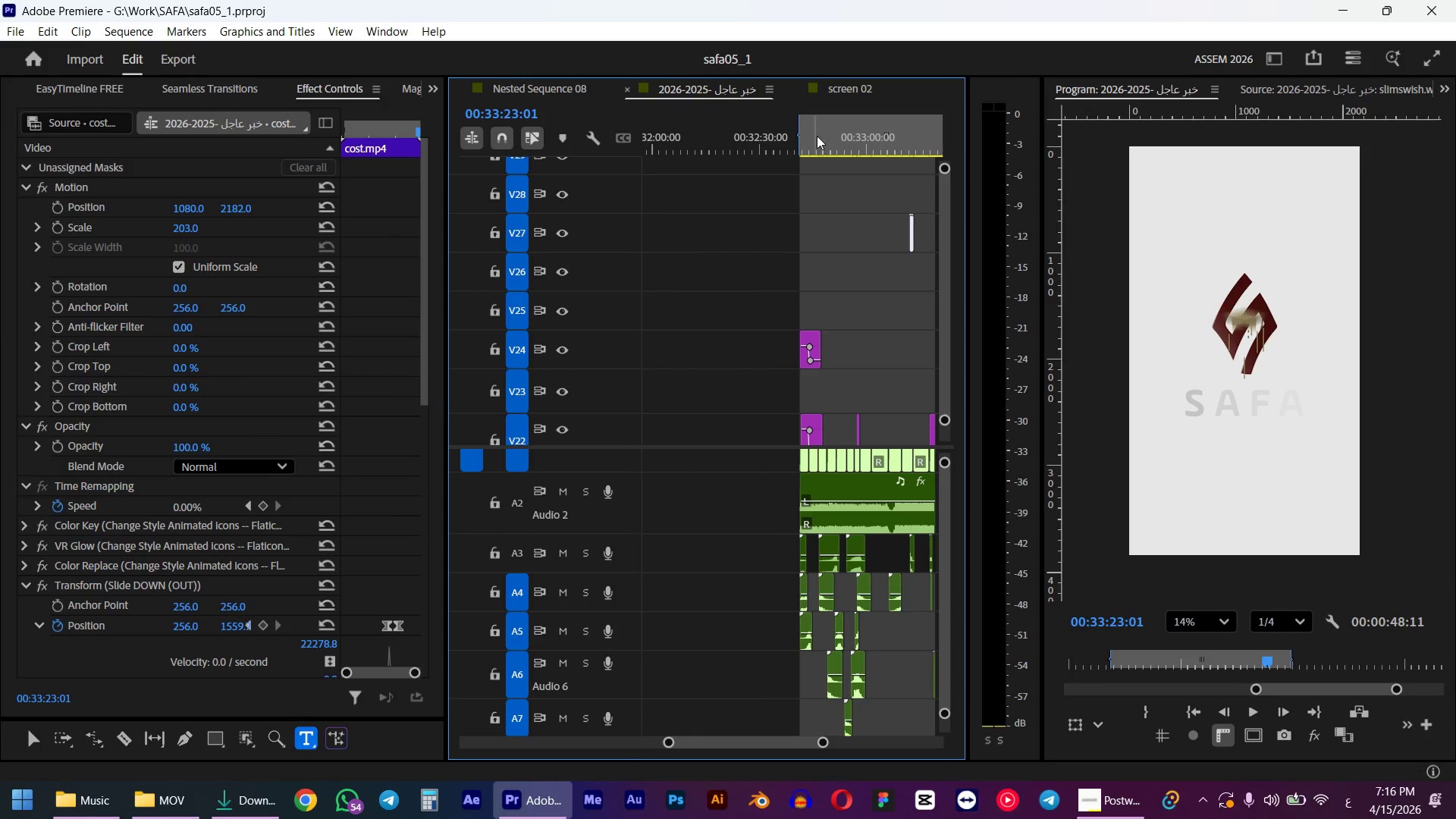 
left_click_drag(start_coordinate=[824, 144], to_coordinate=[793, 146])
 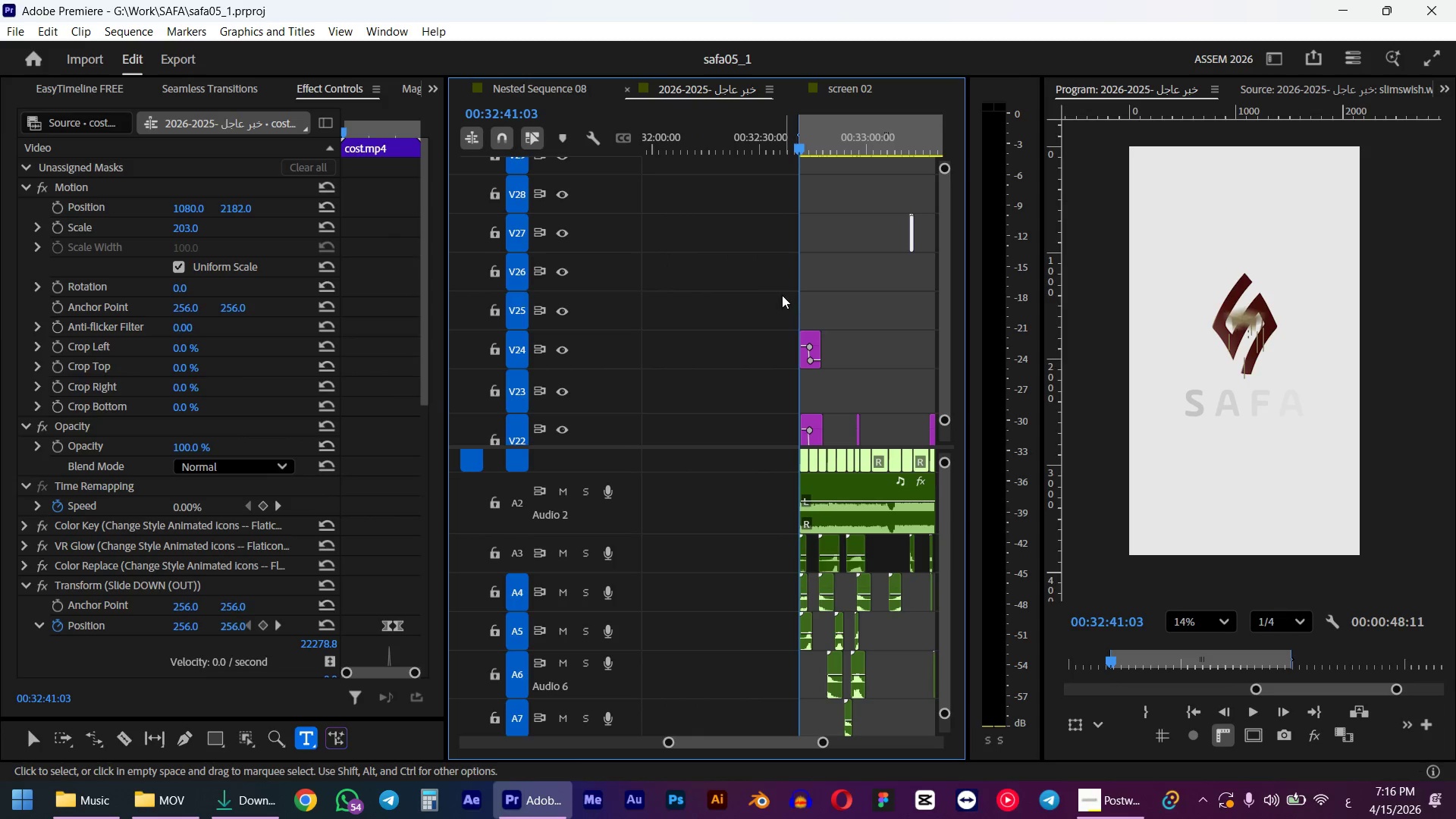 
hold_key(key=ShiftLeft, duration=0.88)
 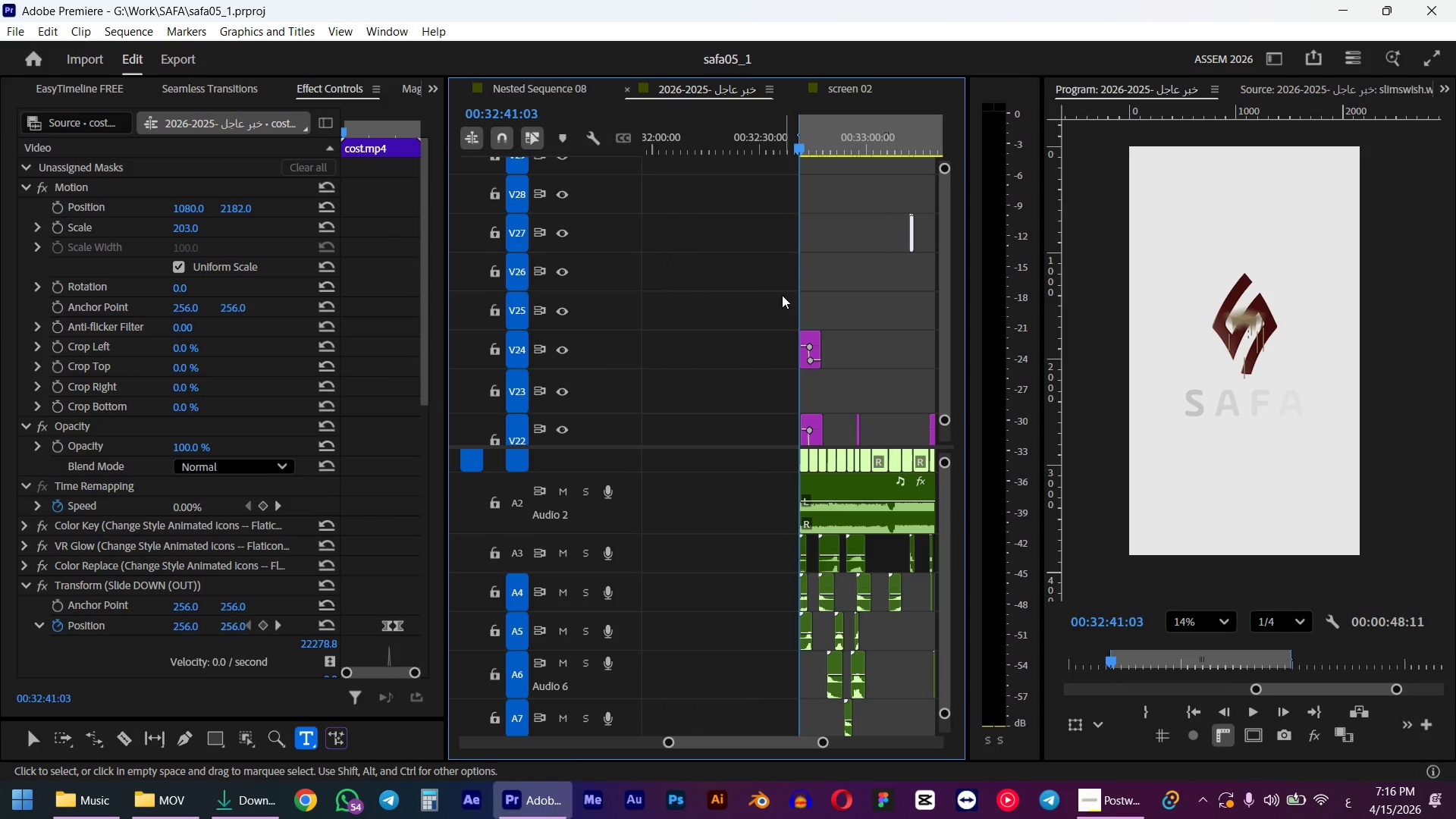 
key(Space)
 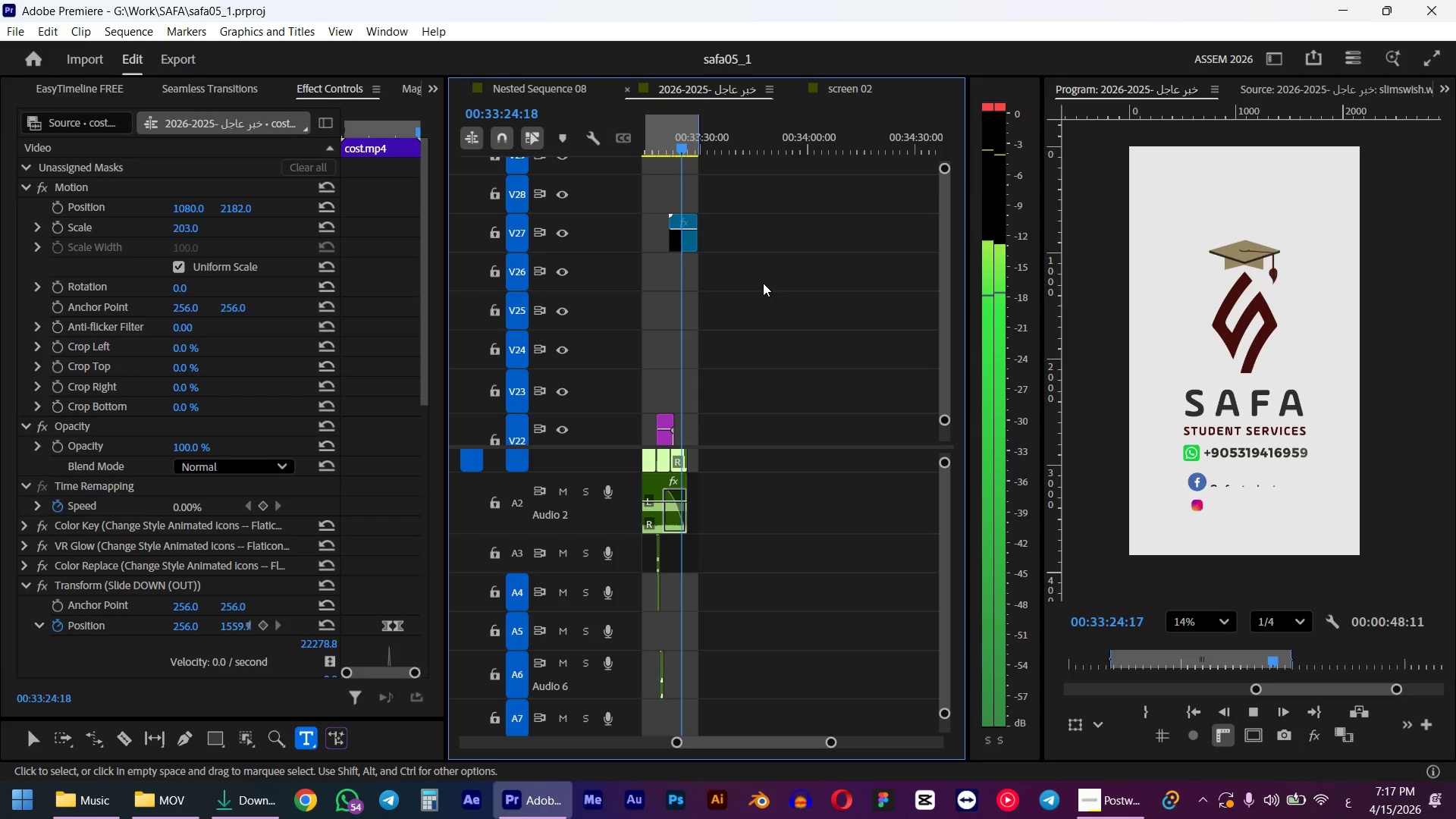 
wait(49.98)
 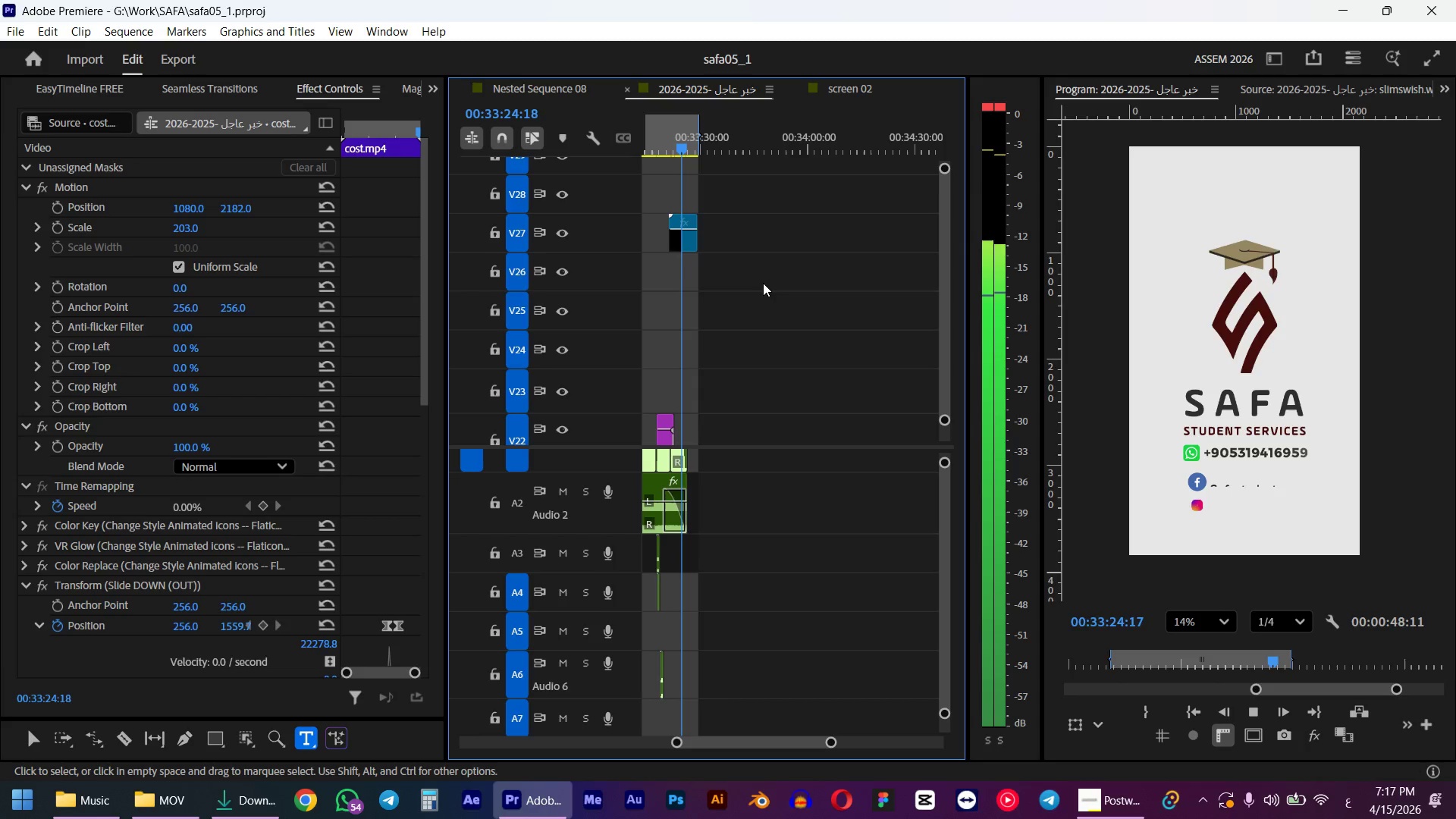 
hold_key(key=Space, duration=4.58)
 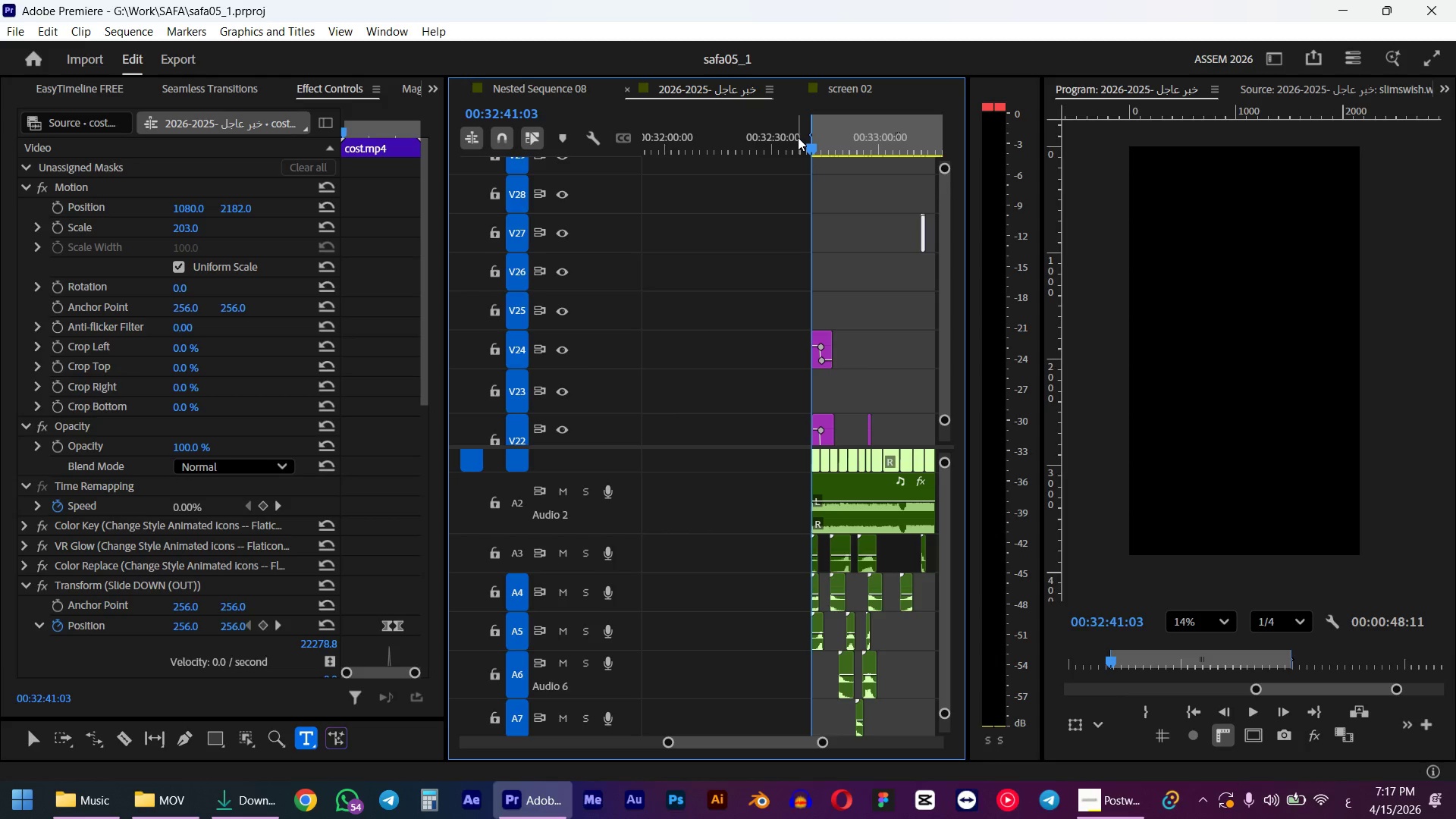 
scroll: coordinate [749, 281], scroll_direction: up, amount: 10.0
 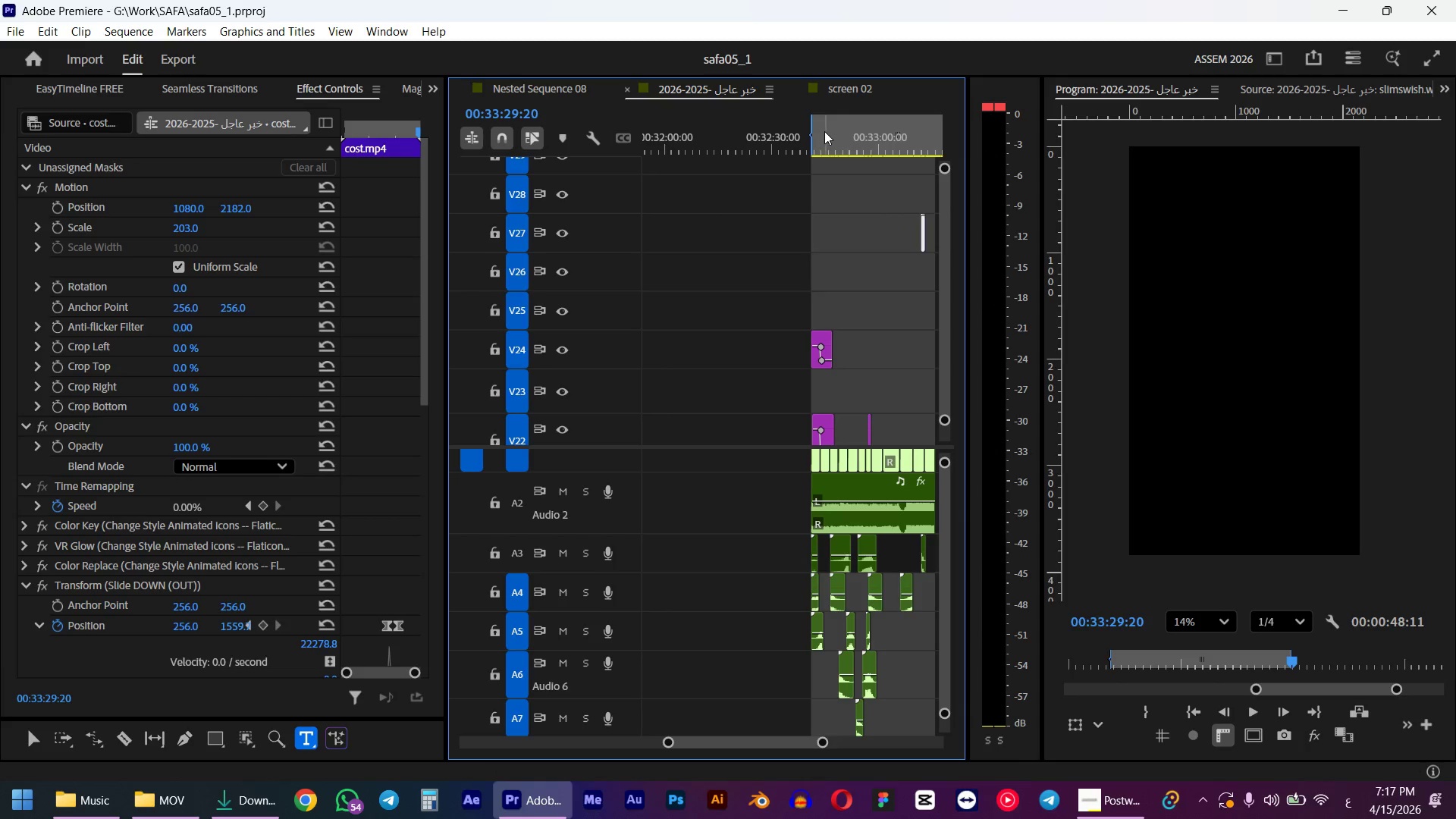 
left_click_drag(start_coordinate=[847, 135], to_coordinate=[810, 142])
 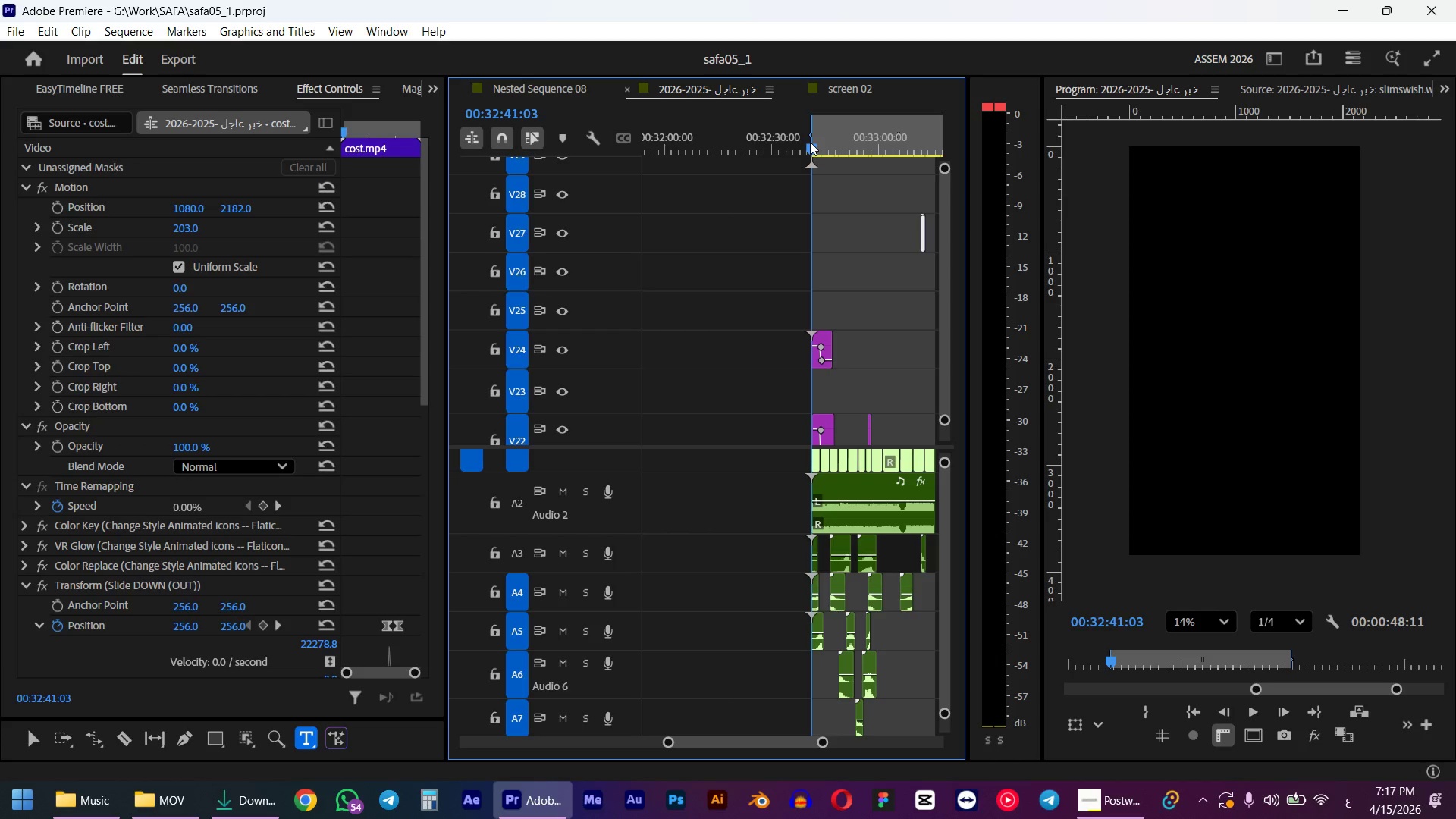 
hold_key(key=ShiftLeft, duration=0.59)
 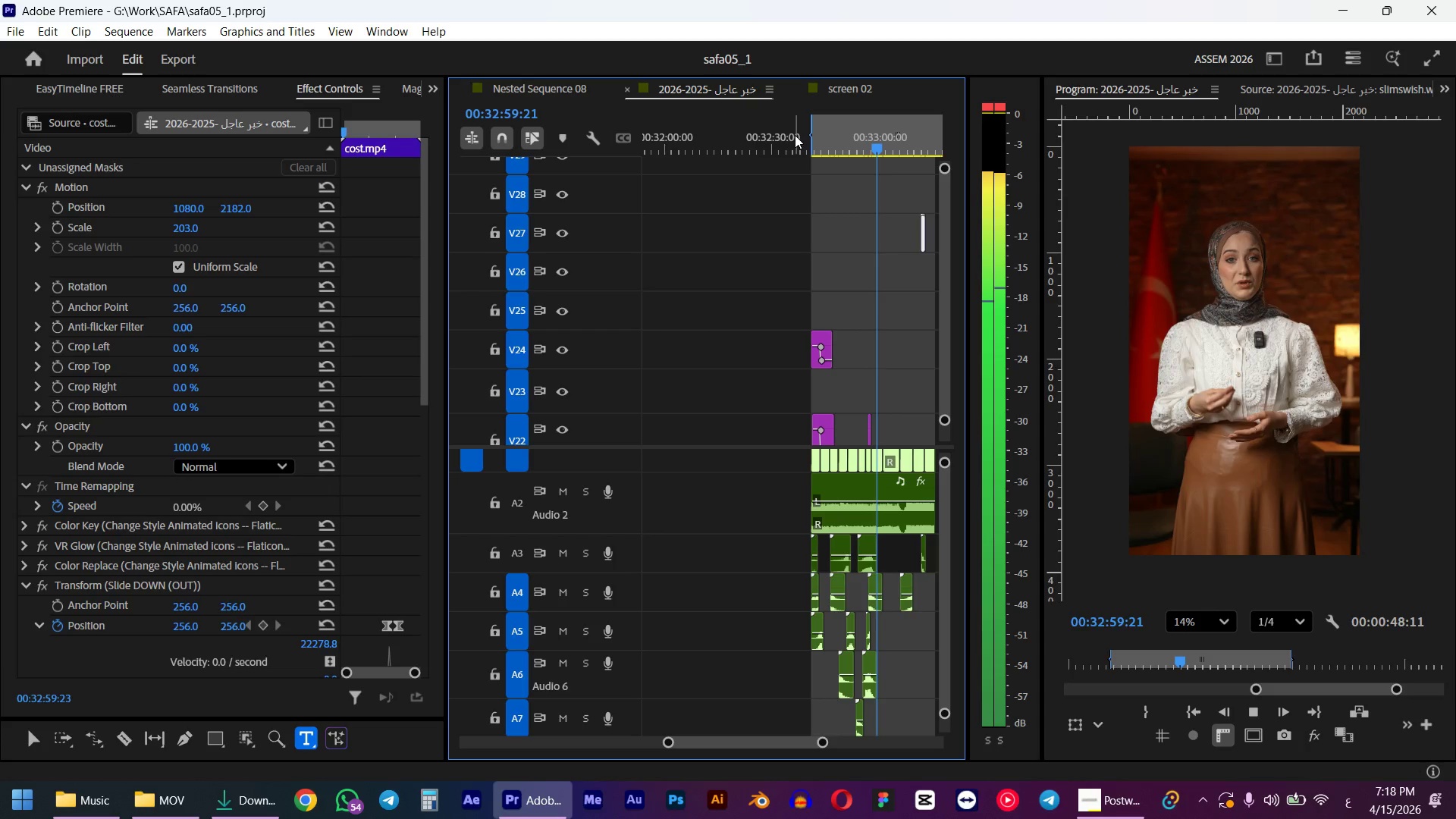 
wait(29.72)
 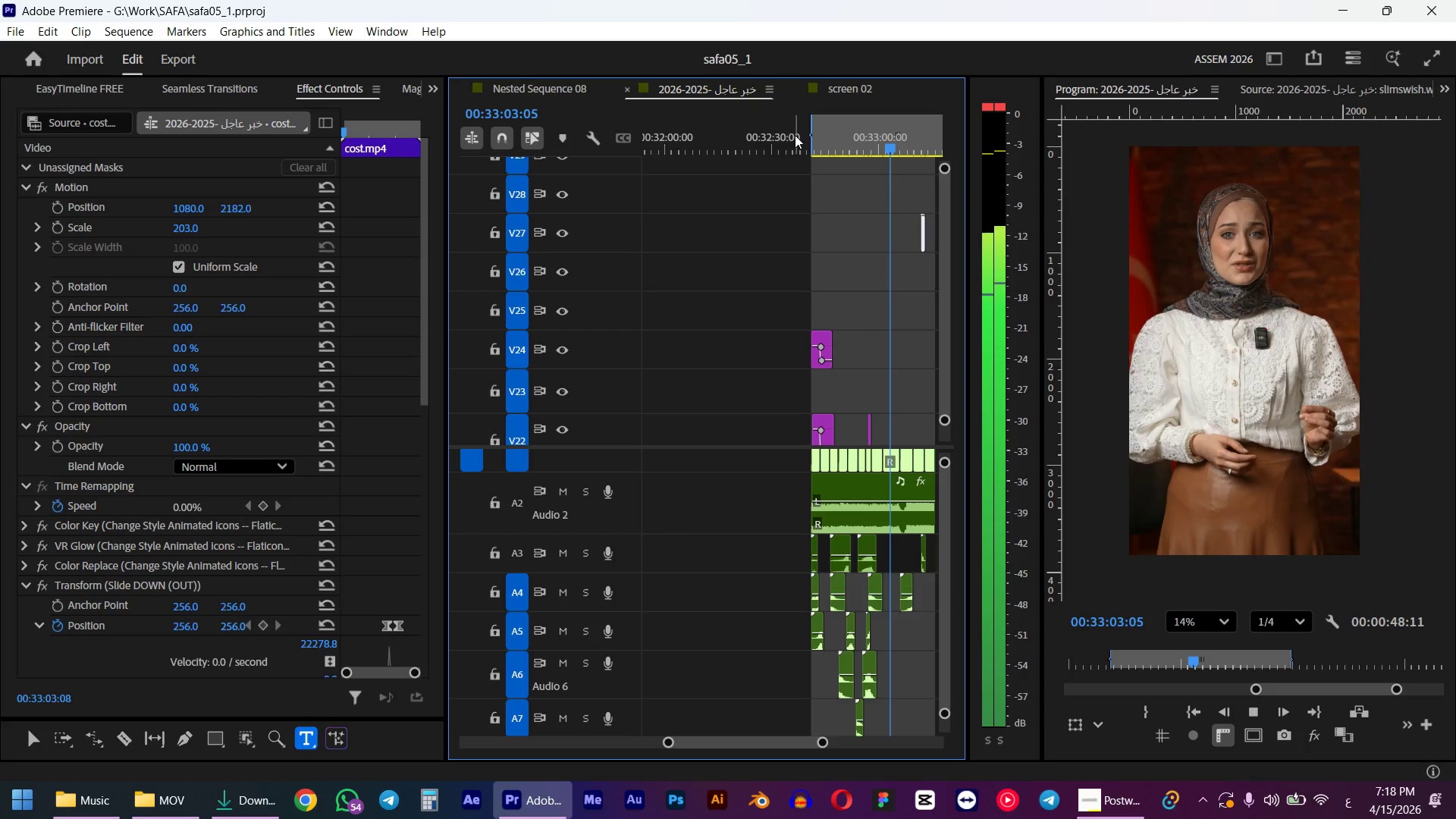 
left_click([492, 312])
 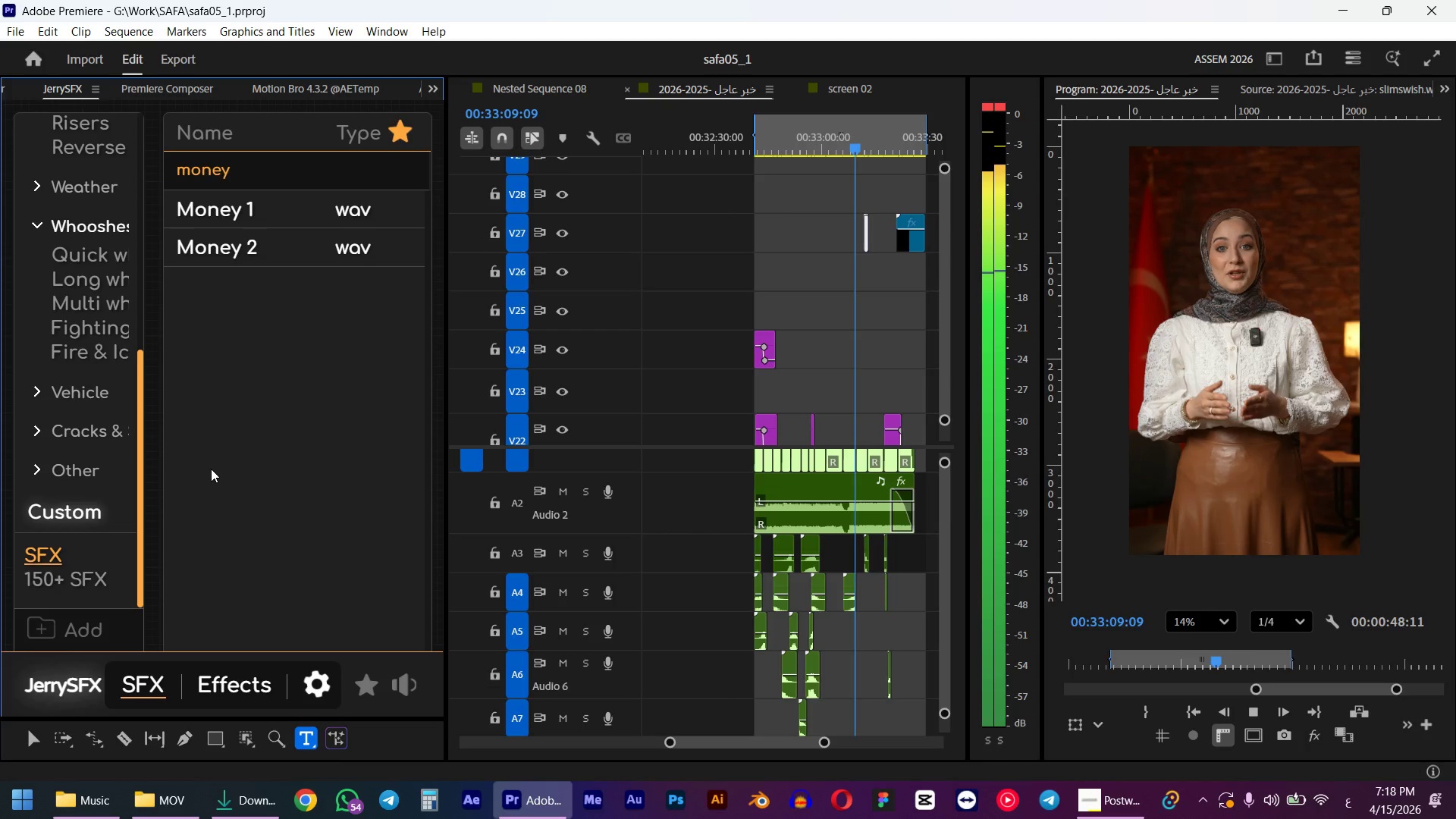 
scroll: coordinate [689, 243], scroll_direction: down, amount: 2.0
 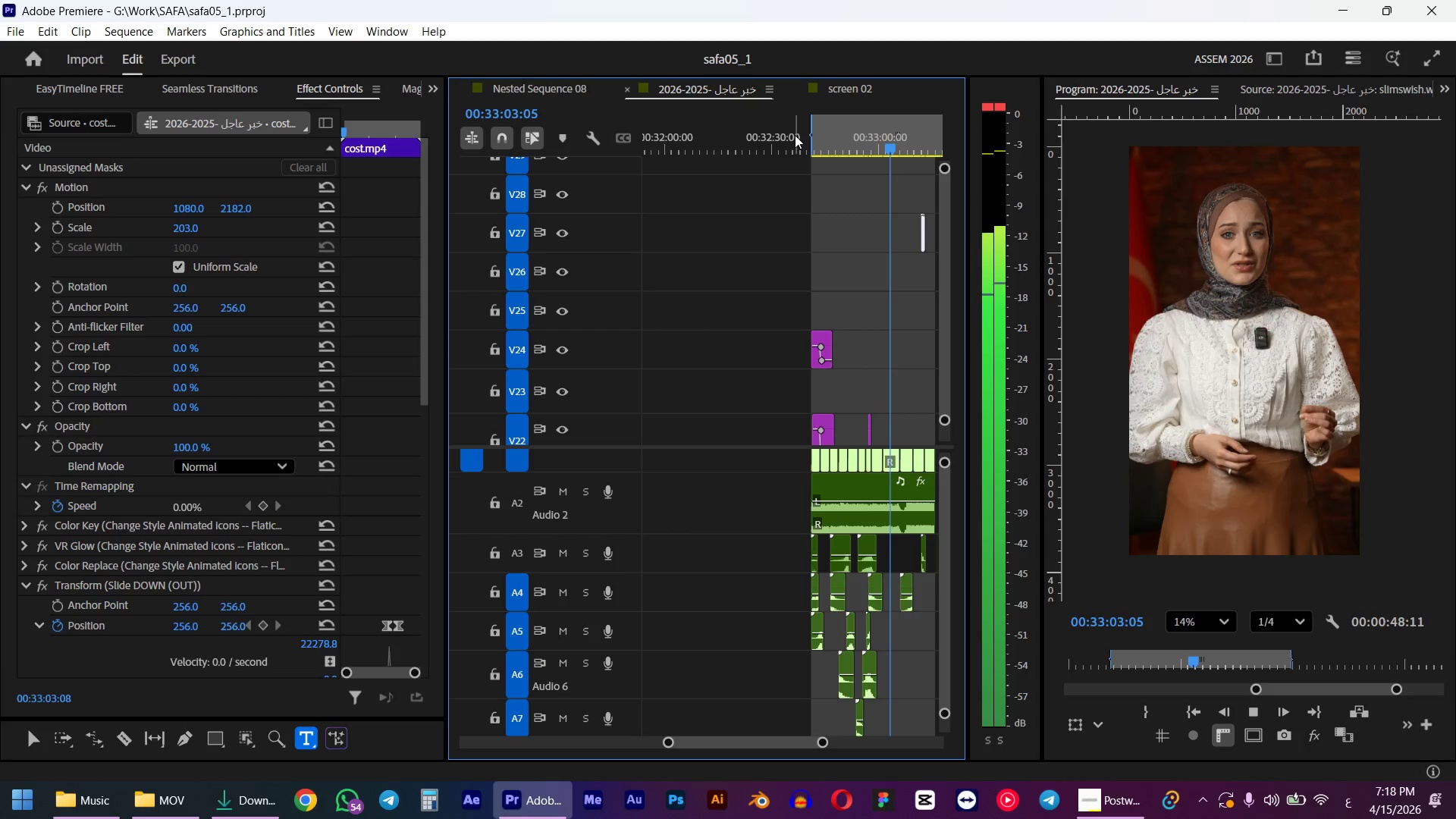 
wait(5.61)
 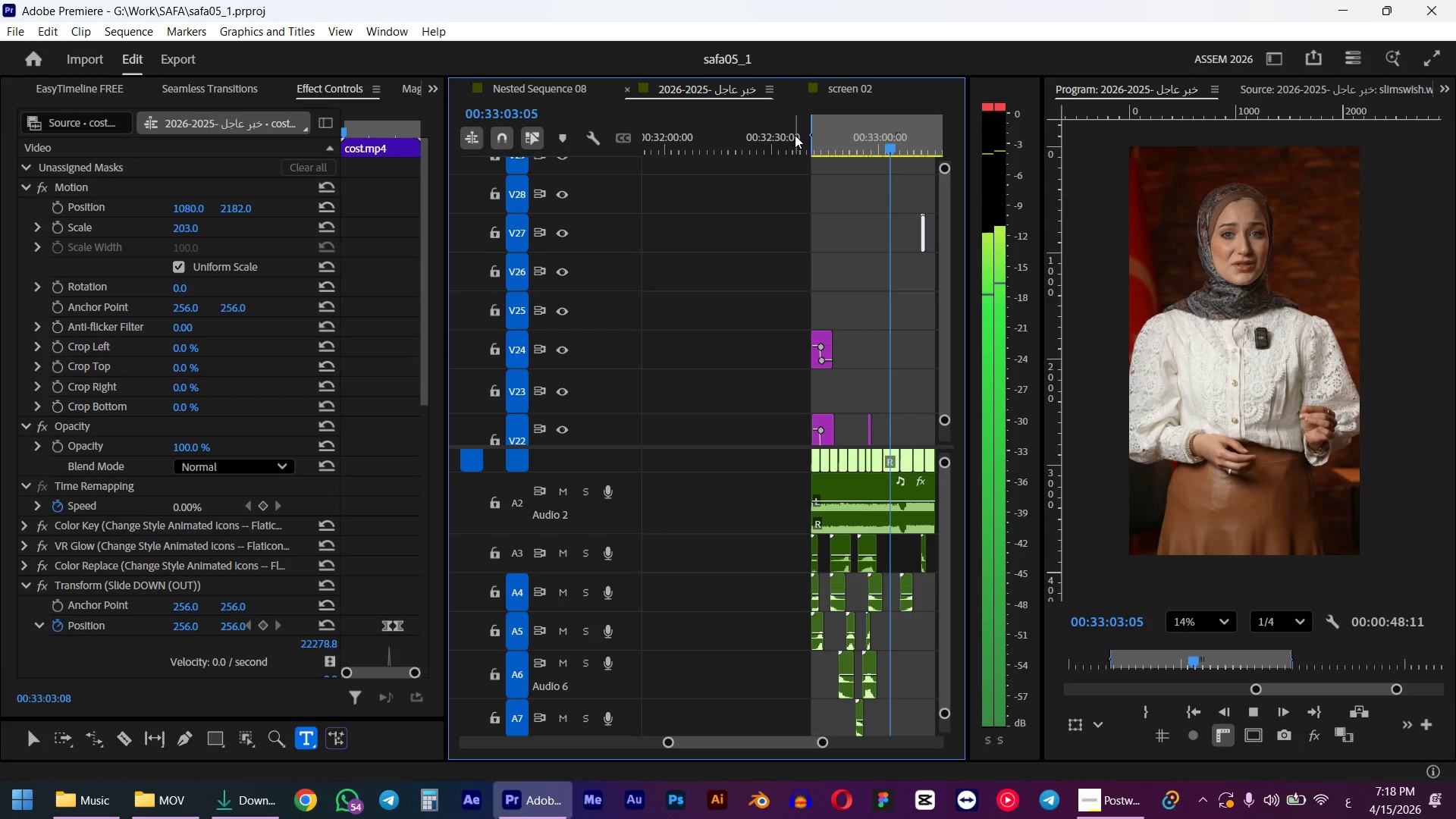 
key(Space)
 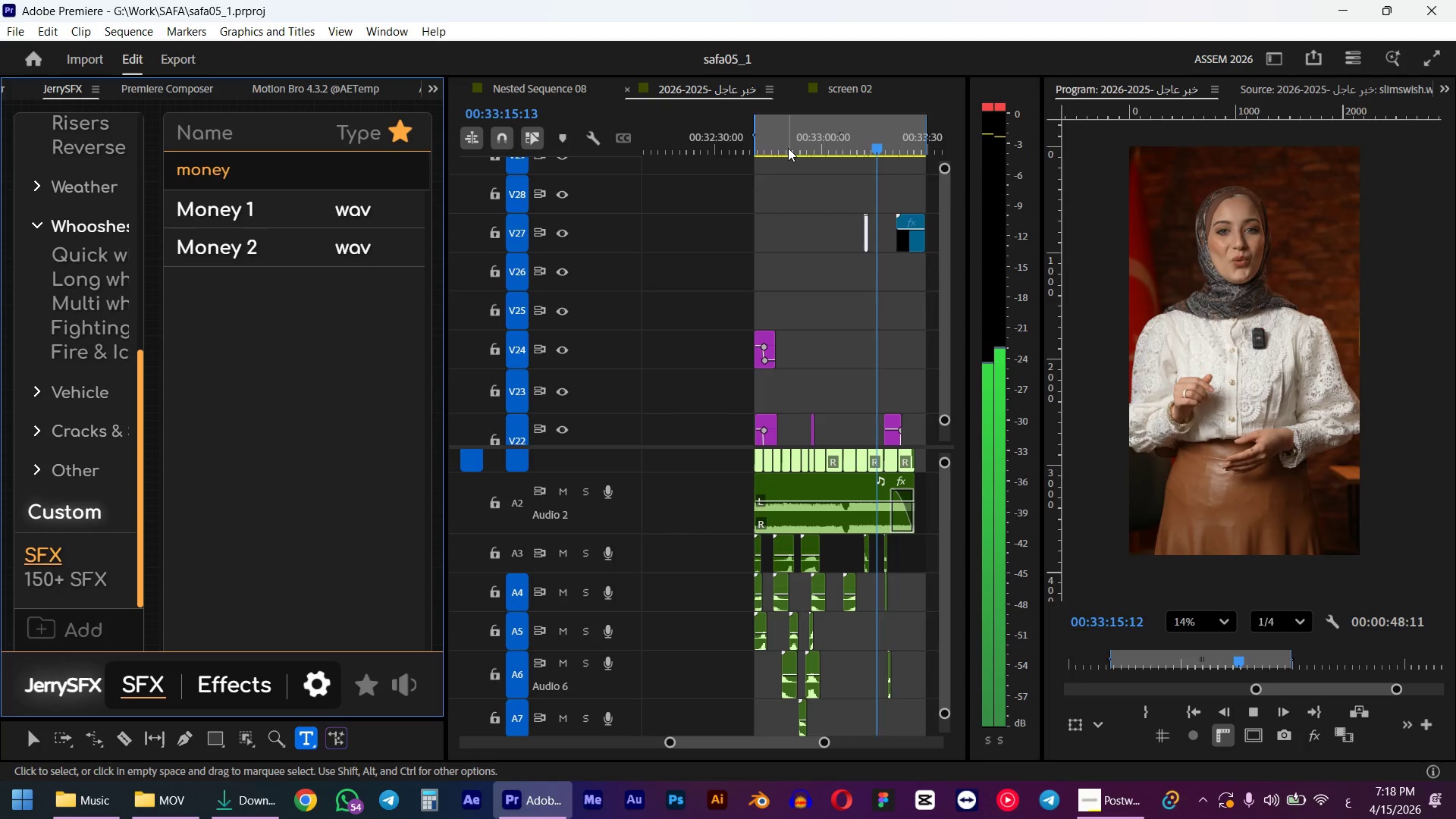 
left_click_drag(start_coordinate=[787, 148], to_coordinate=[752, 155])
 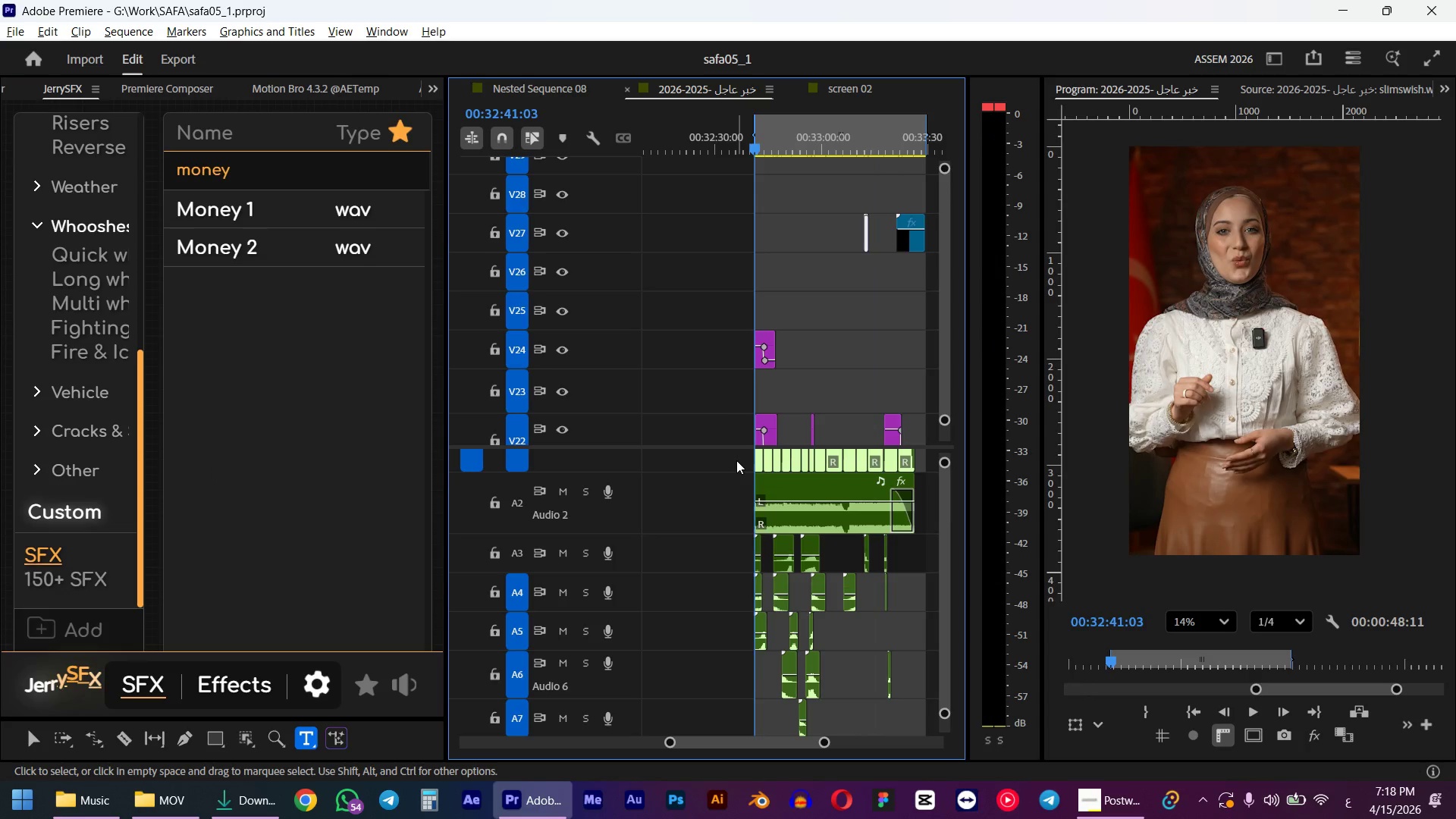 
hold_key(key=ShiftLeft, duration=0.89)
 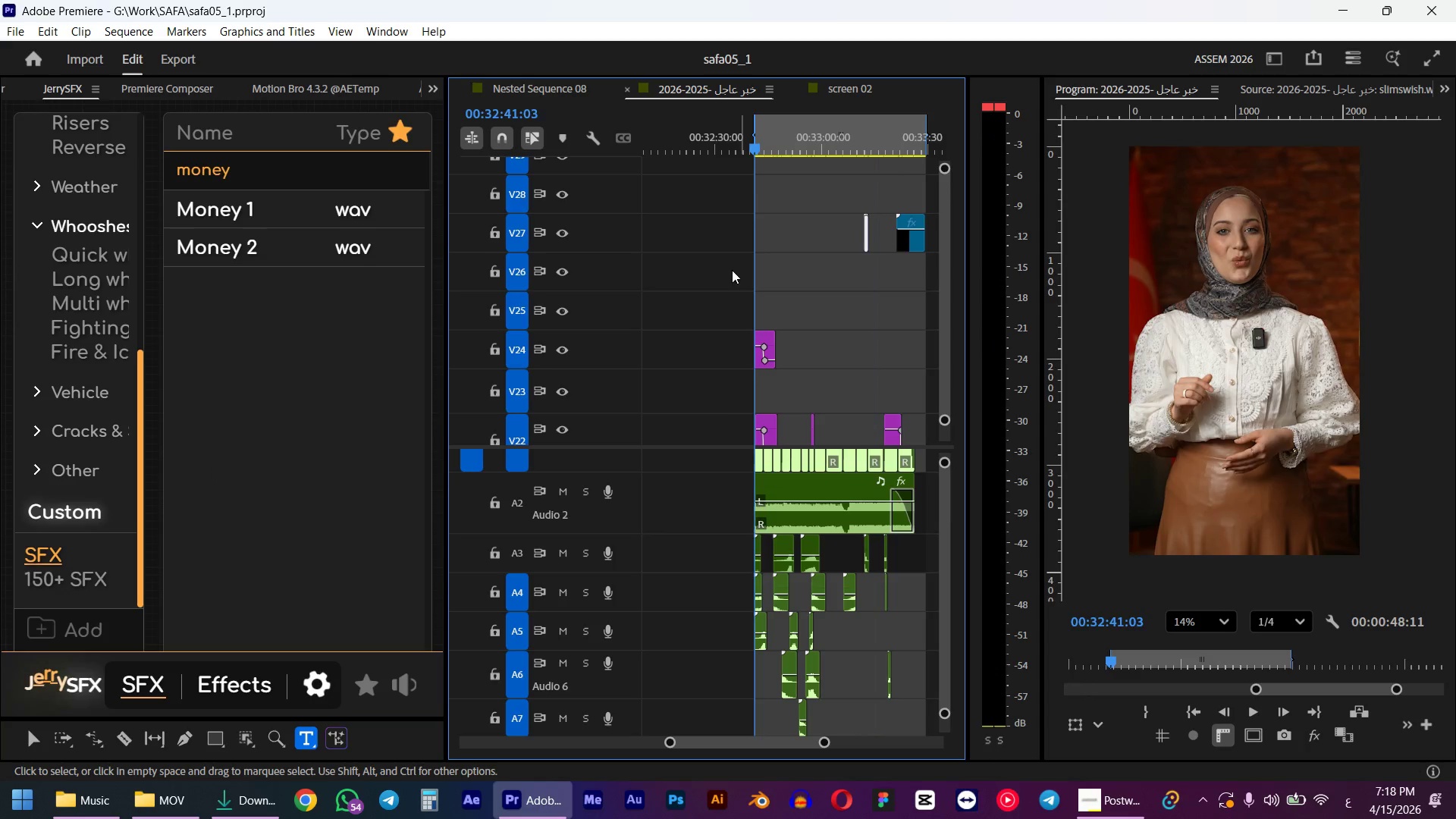 
hold_key(key=AltLeft, duration=1.83)
 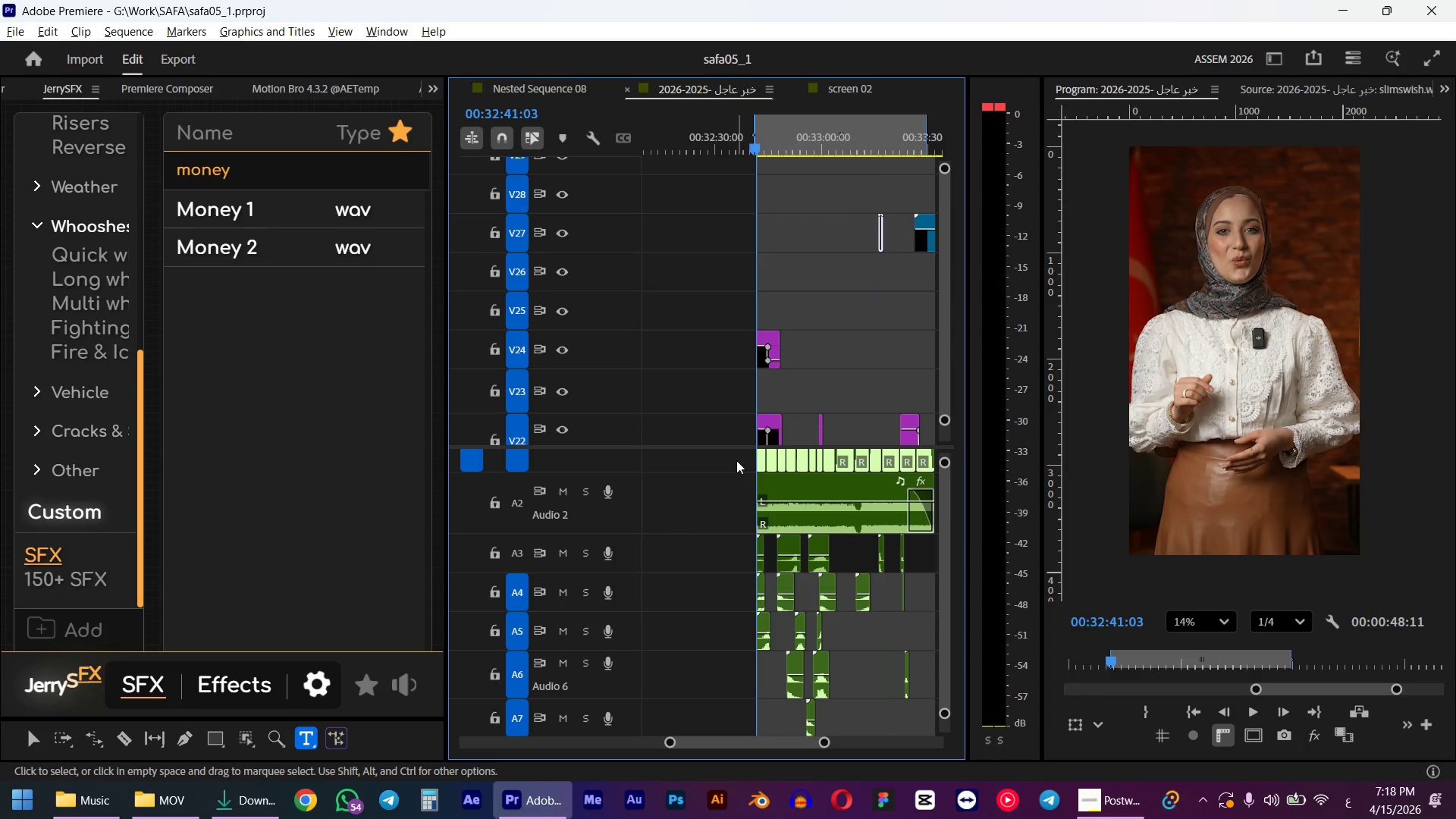 
key(Space)
 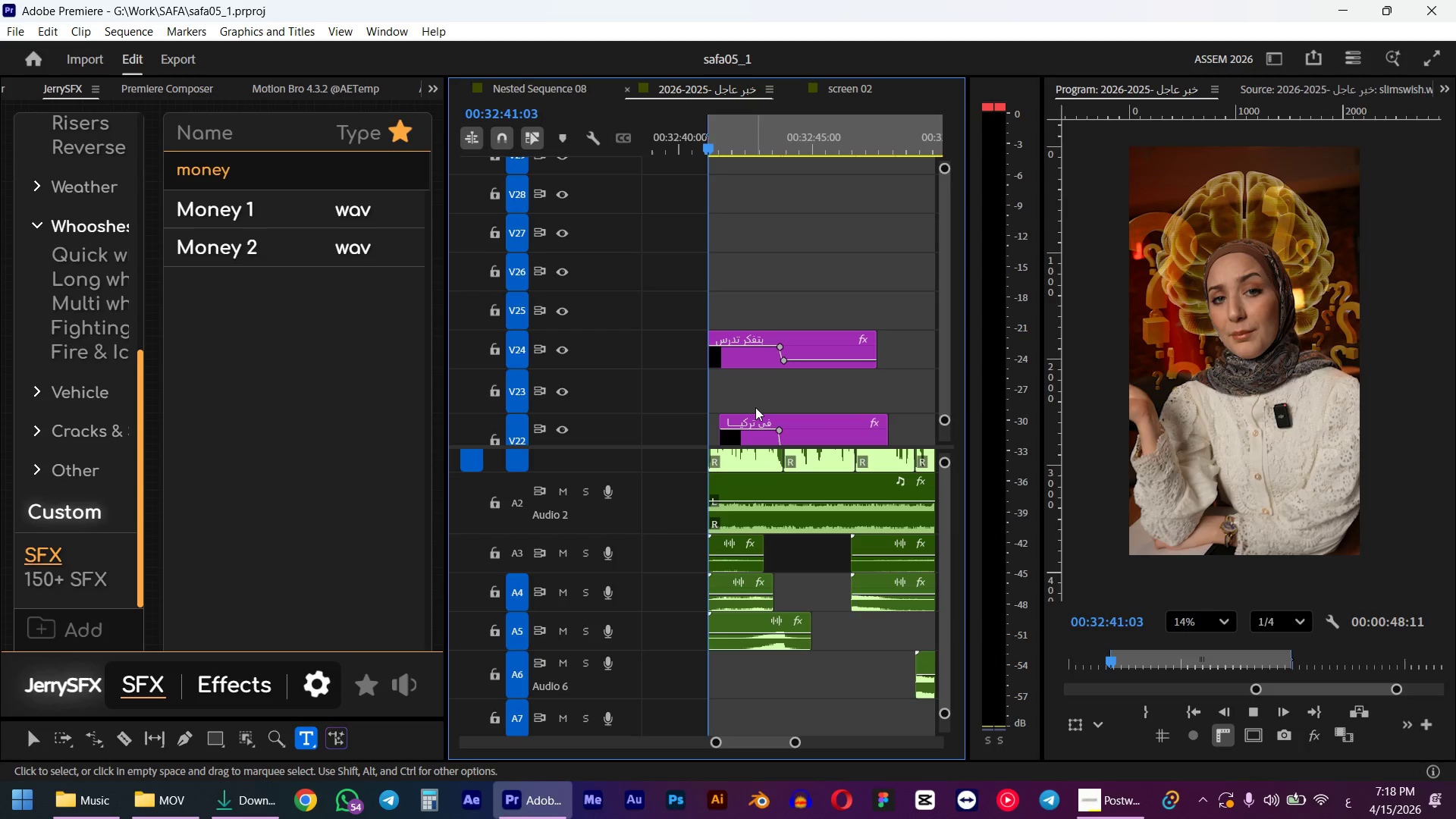 
scroll: coordinate [796, 429], scroll_direction: up, amount: 17.0
 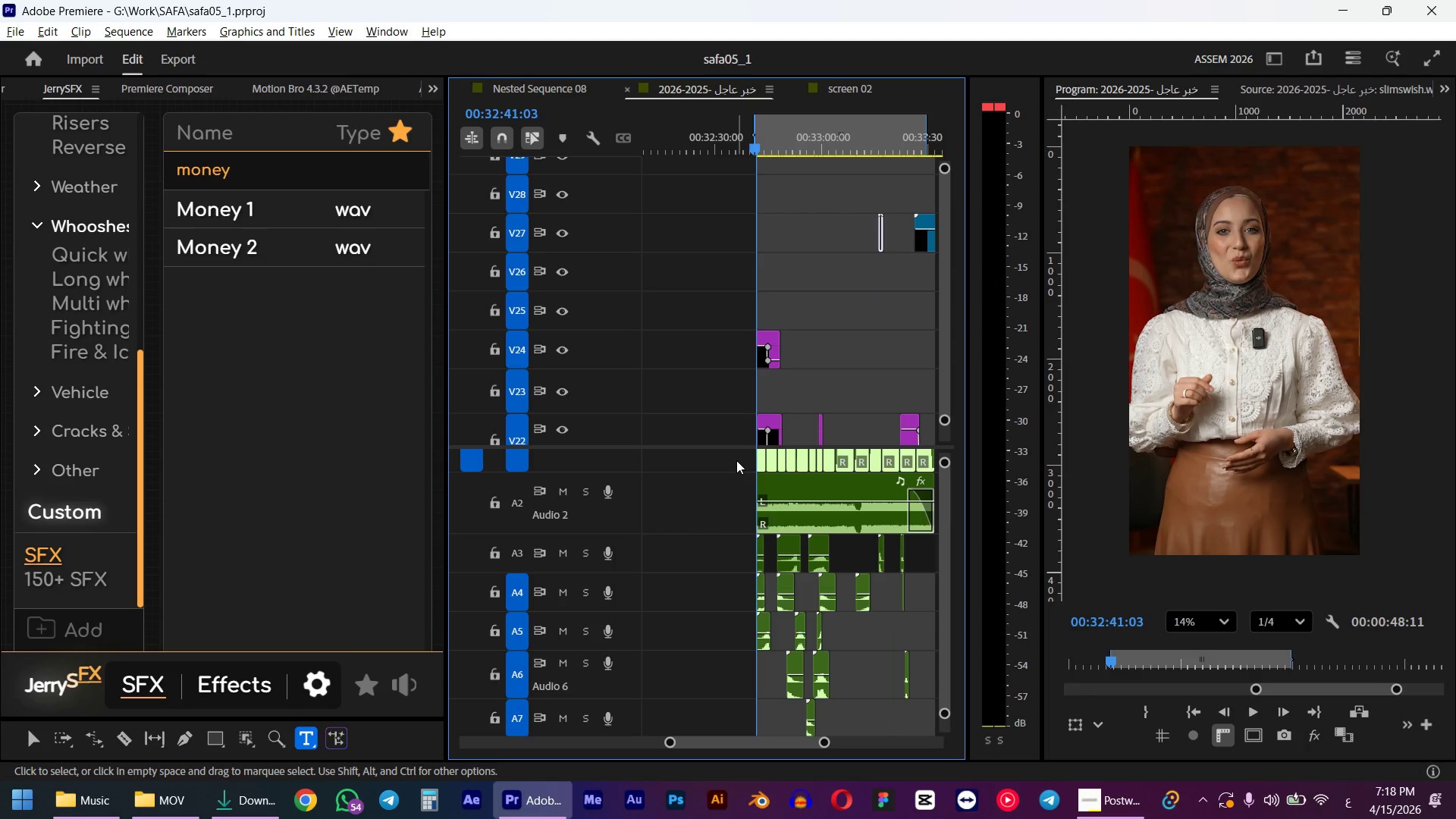 
key(Space)
 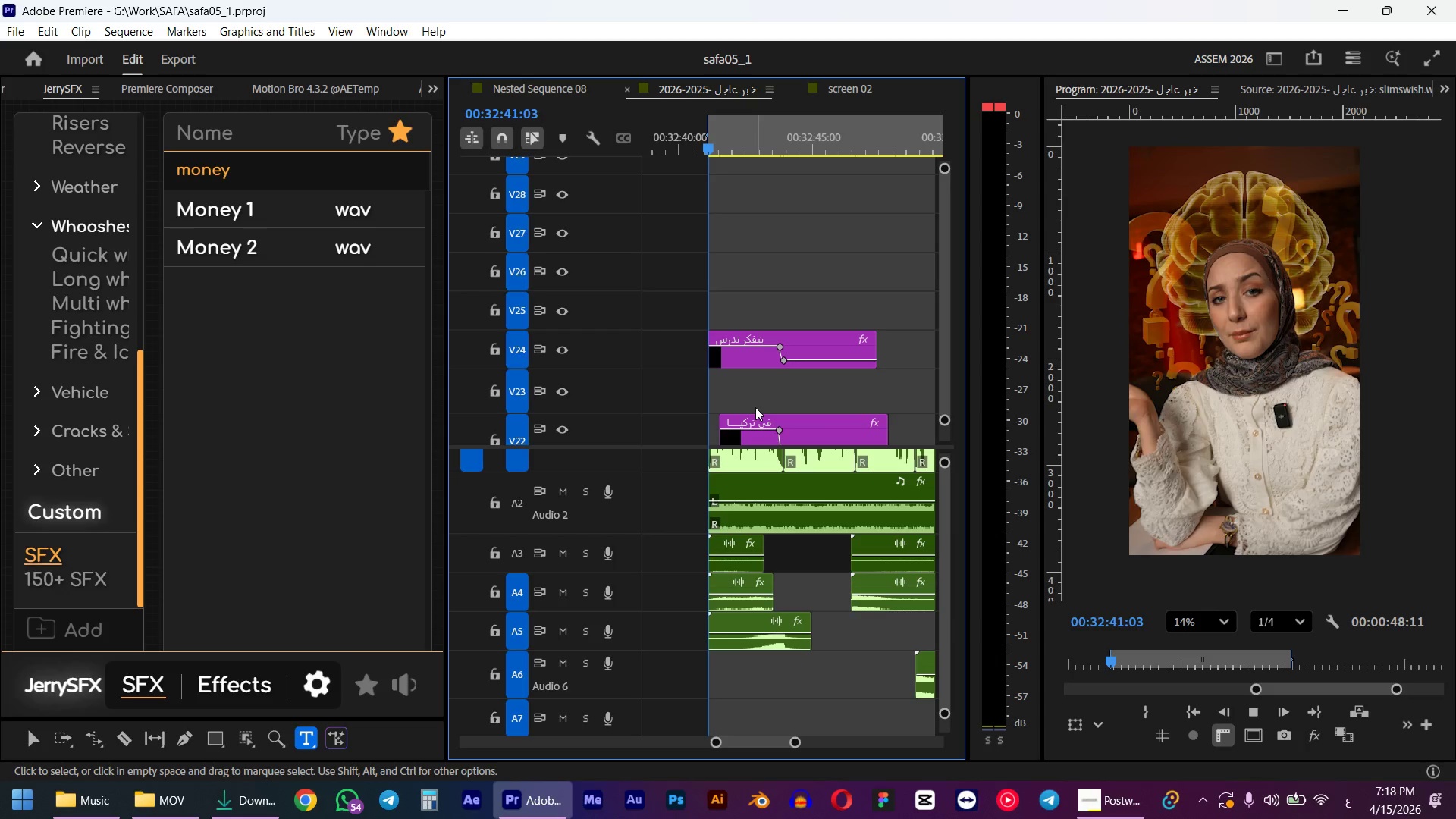 
left_click_drag(start_coordinate=[721, 141], to_coordinate=[714, 147])
 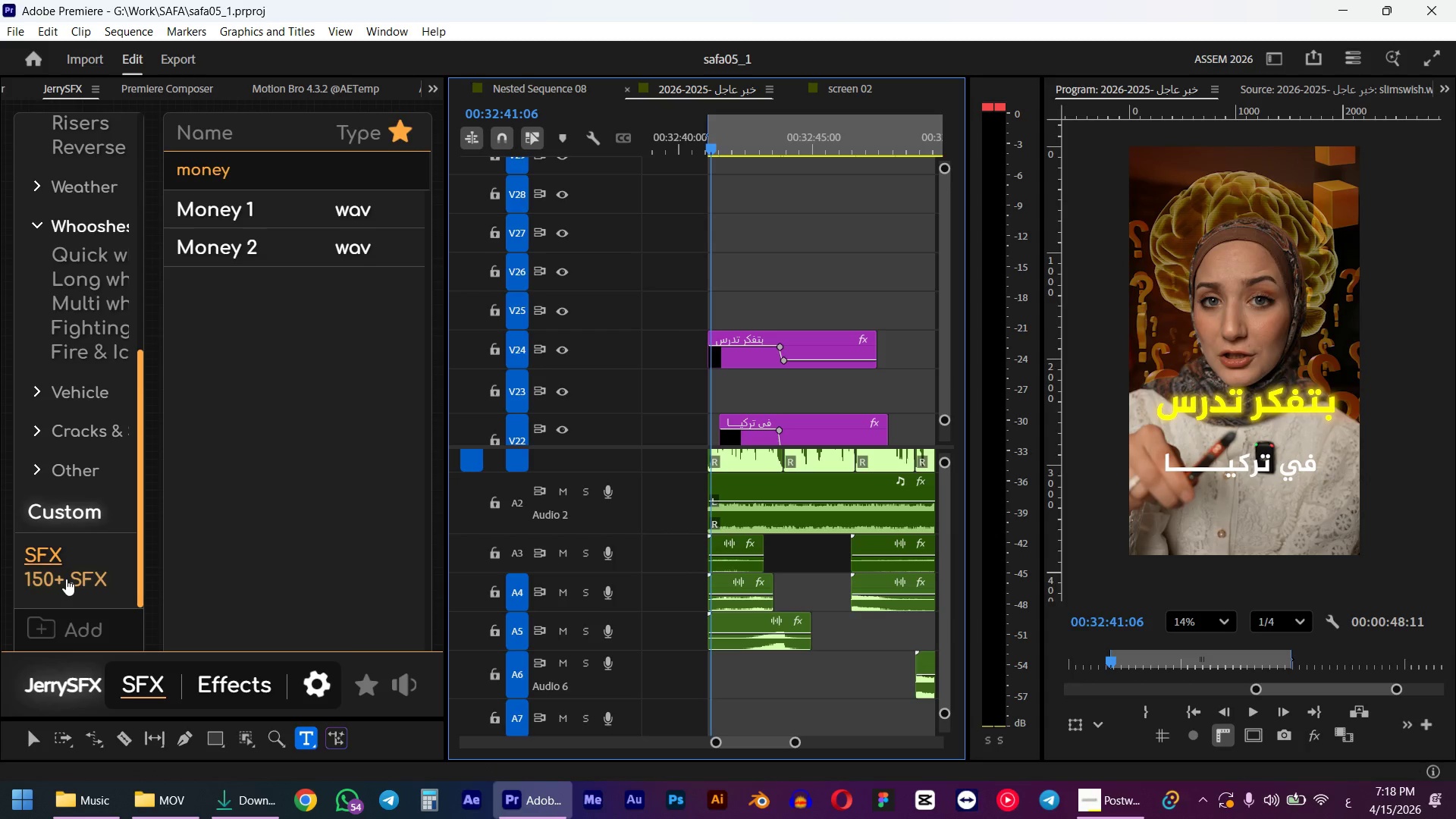 
left_click([66, 568])
 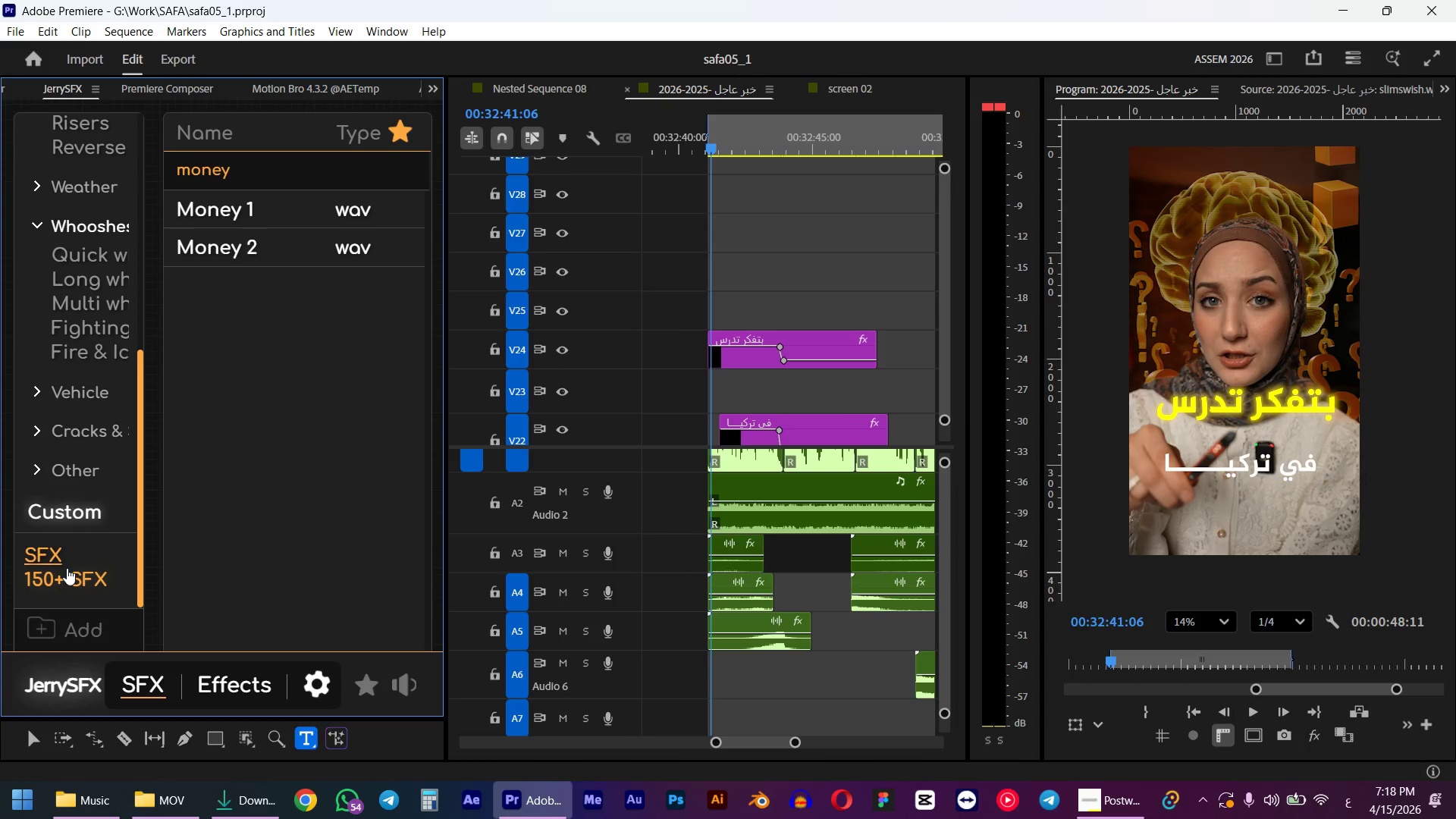 
double_click([371, 168])
 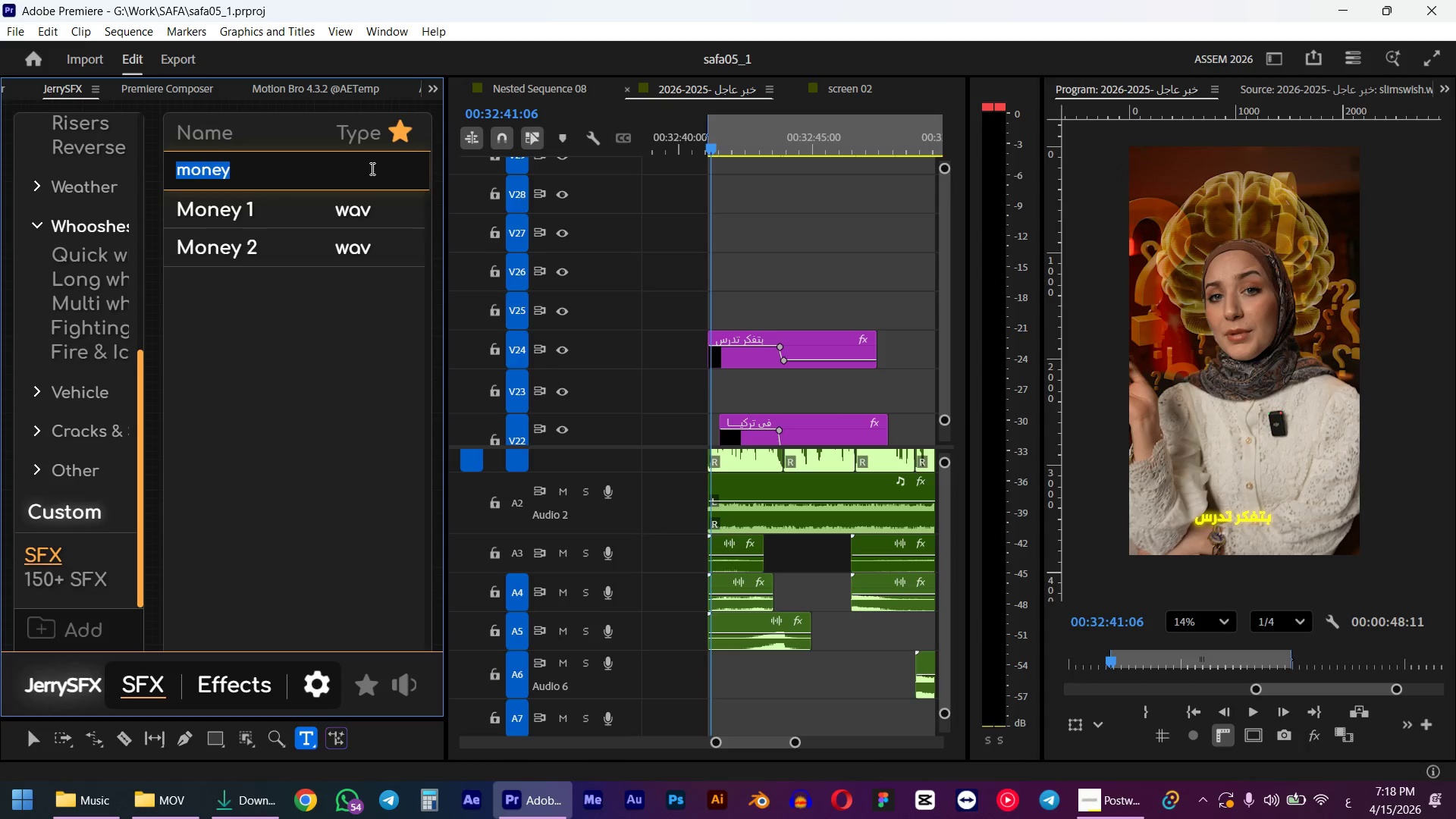 
triple_click([371, 168])
 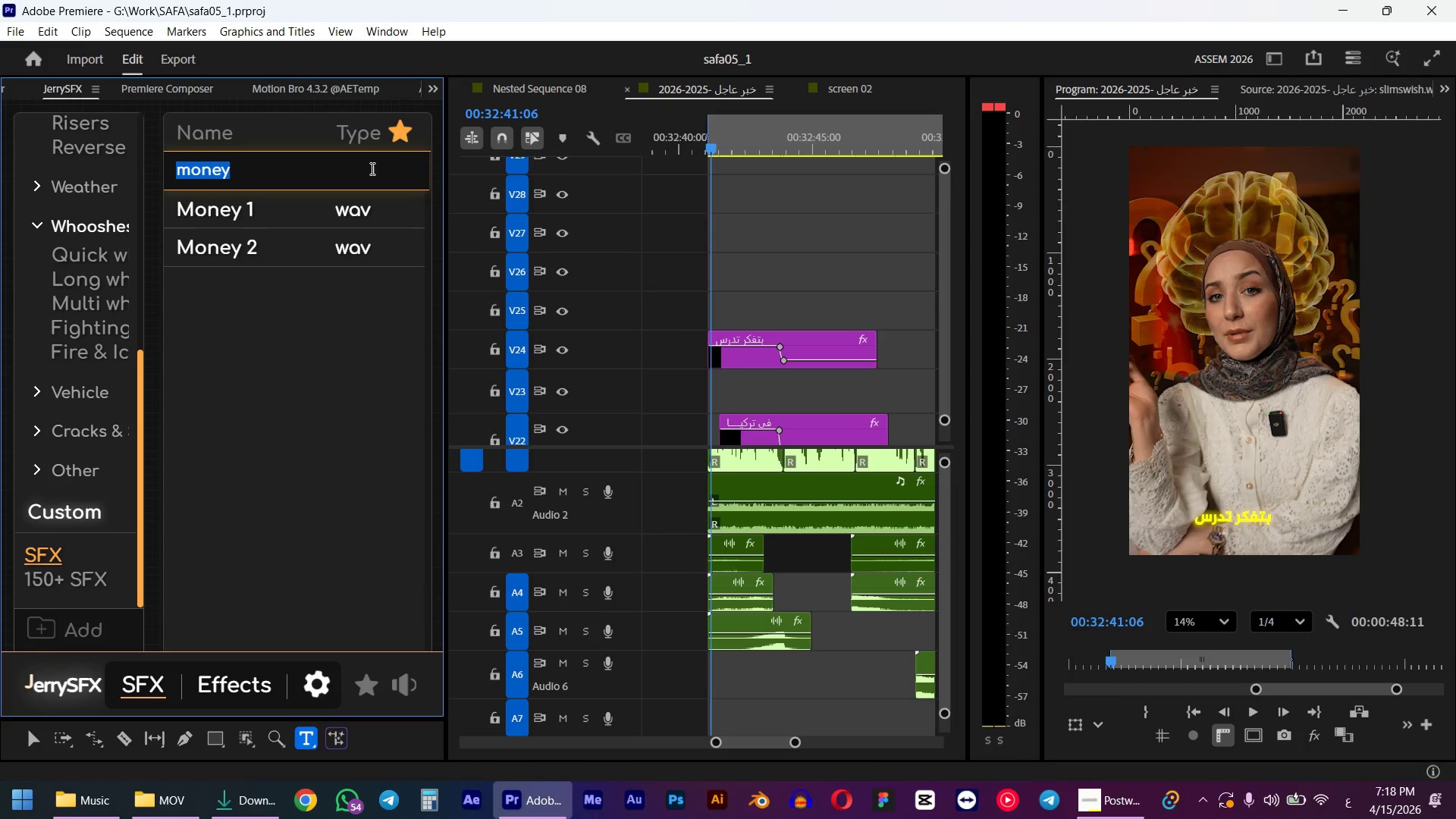 
key(Backspace)
 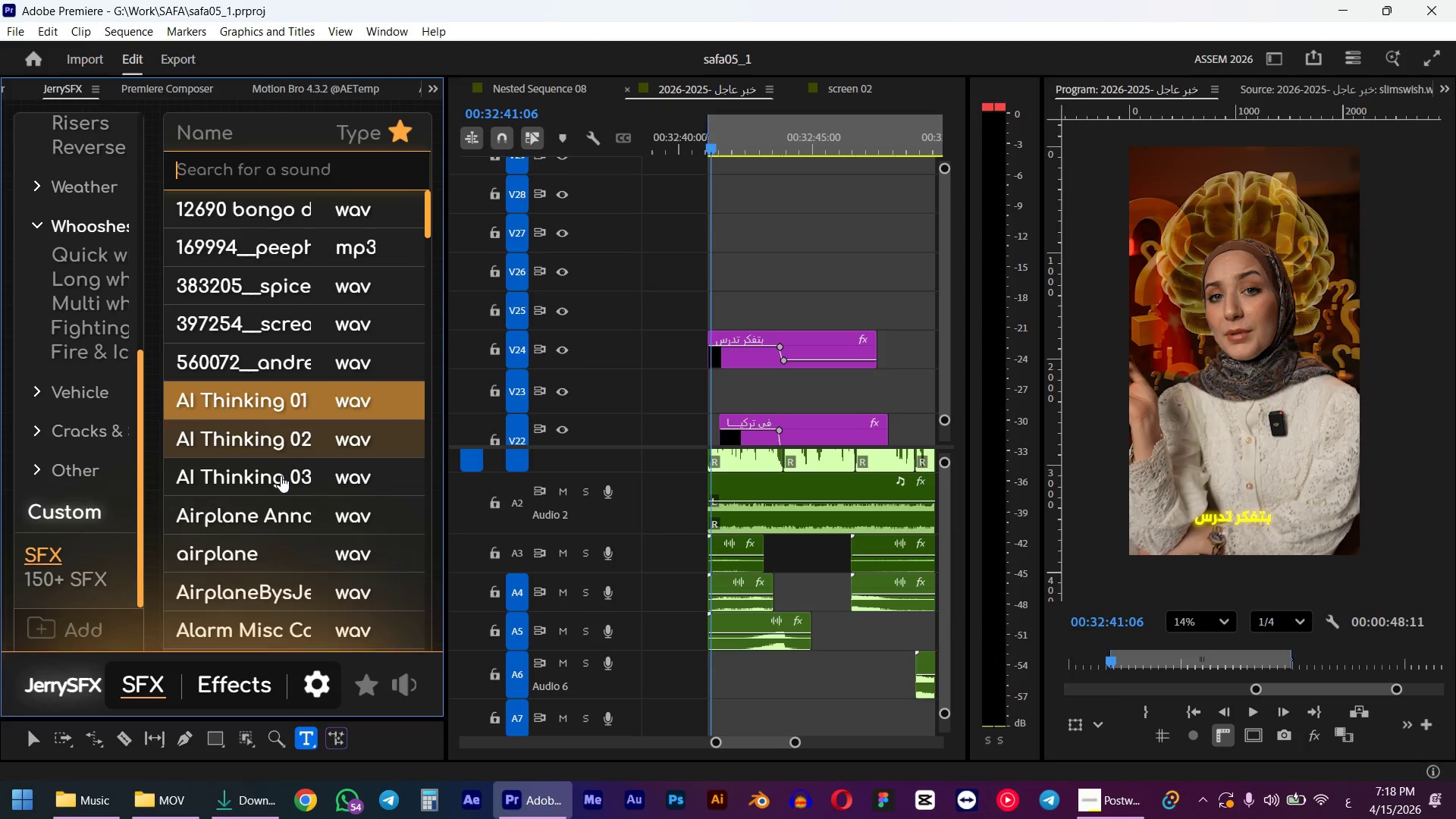 
scroll: coordinate [253, 560], scroll_direction: down, amount: 4.0
 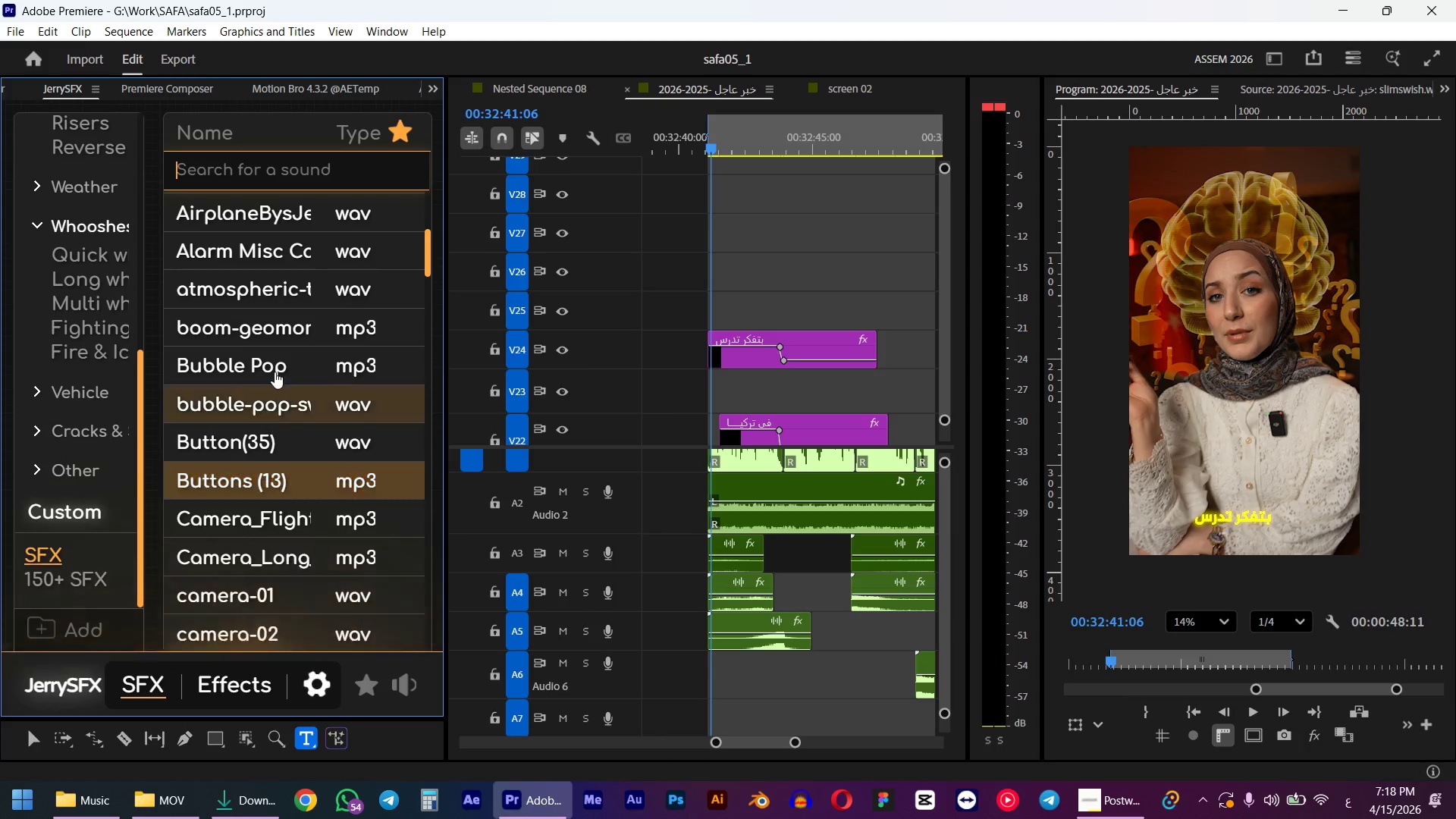 
wait(5.29)
 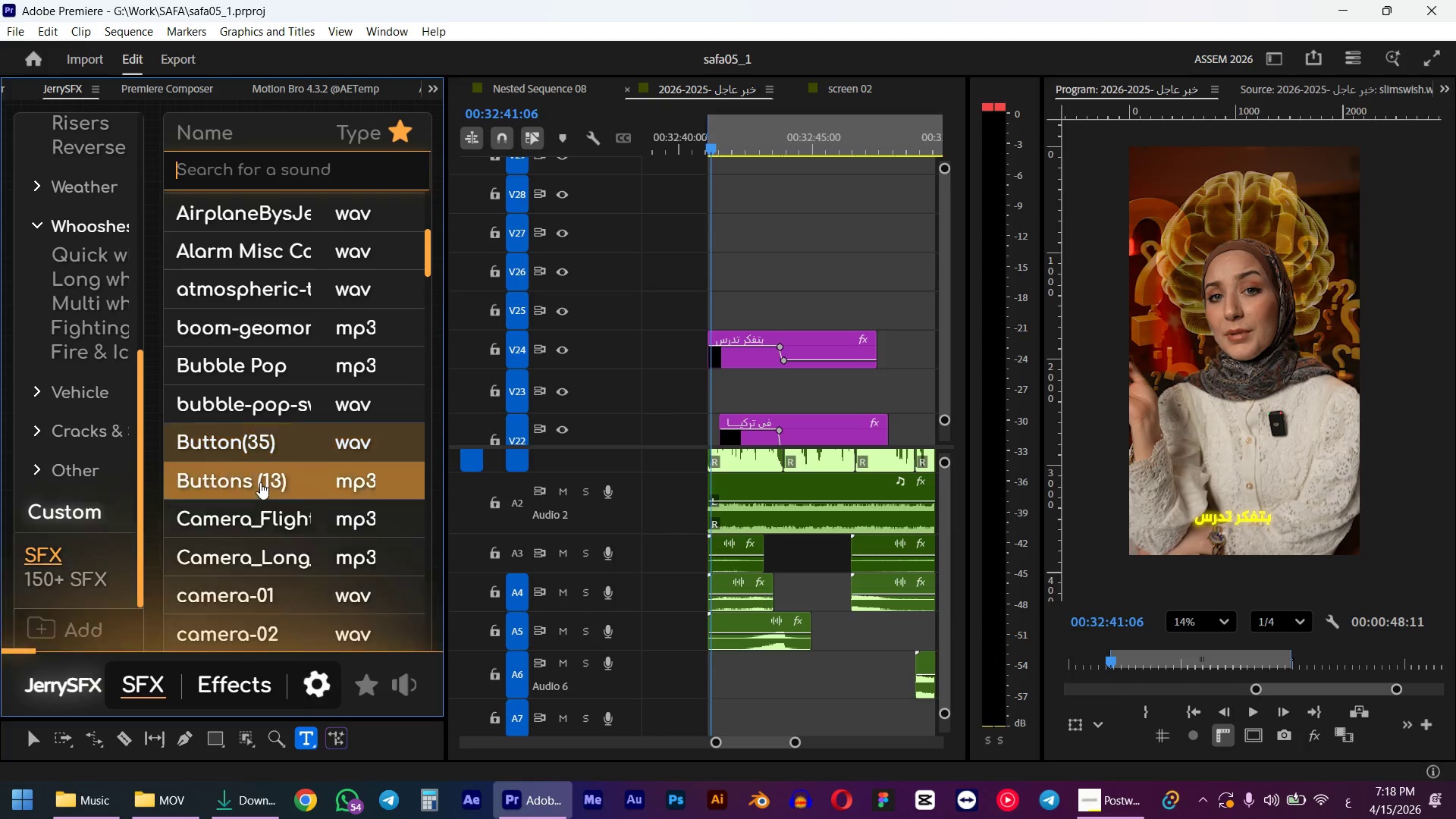 
left_click([273, 334])
 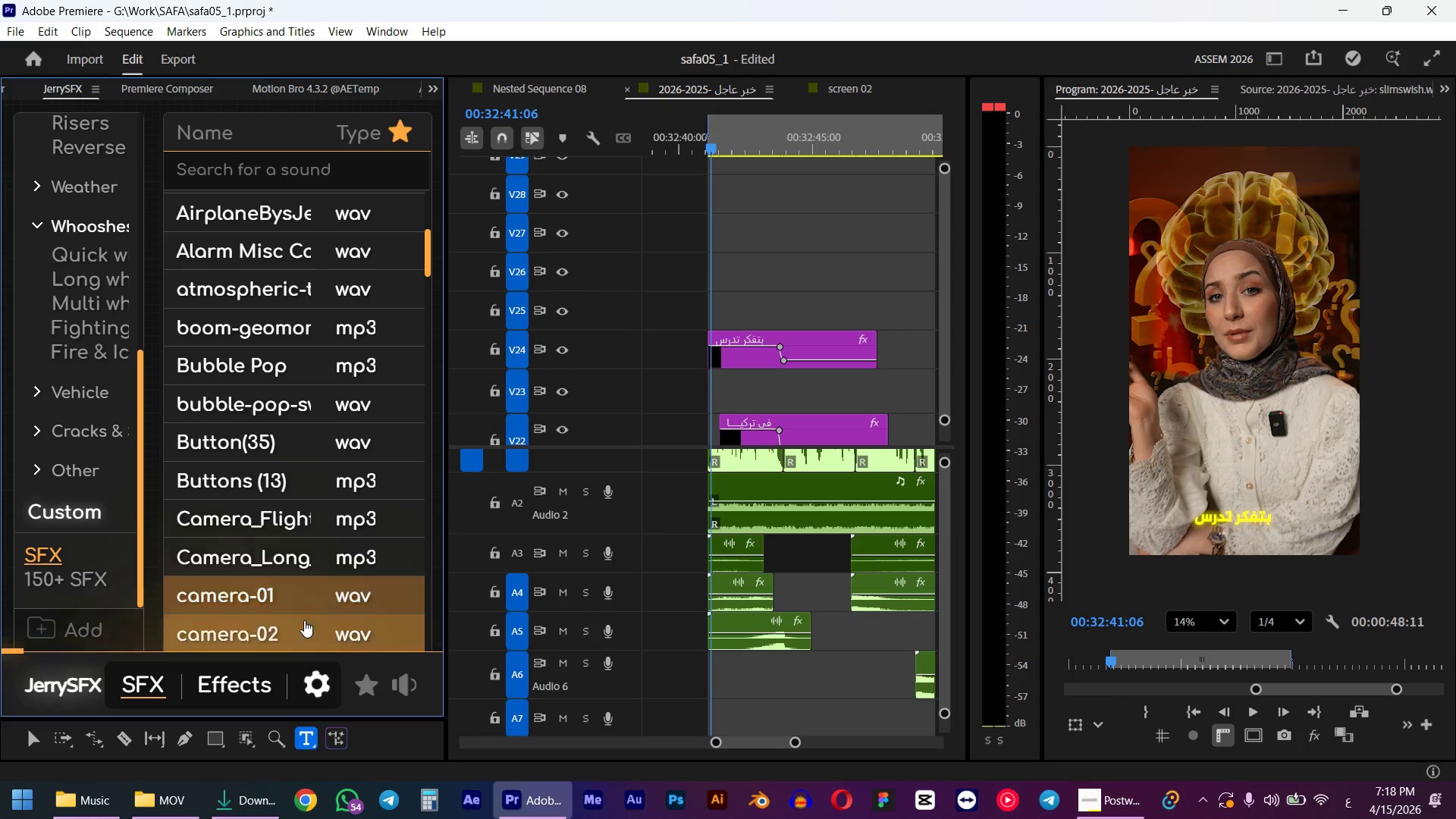 
wait(5.52)
 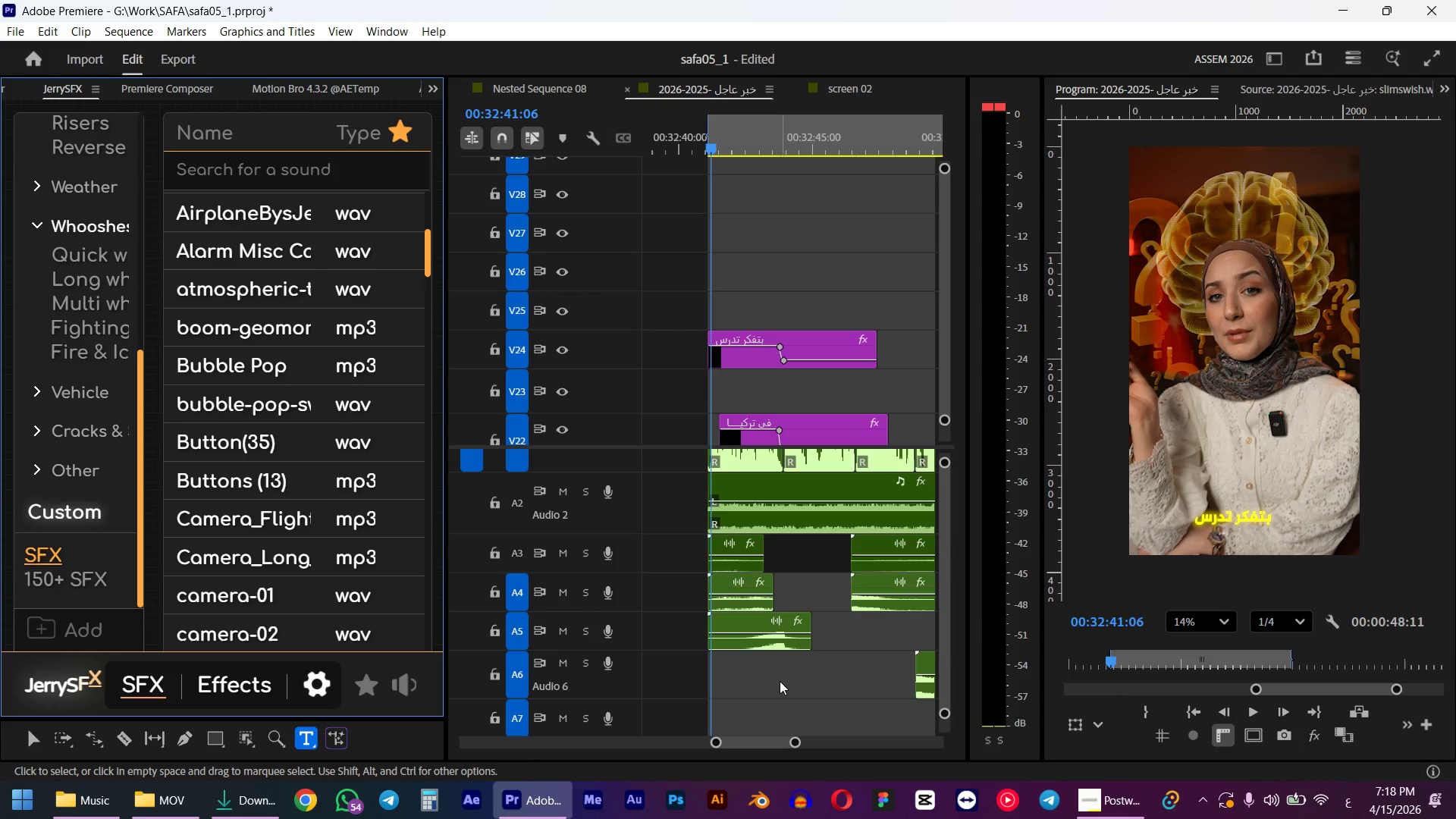 
scroll: coordinate [274, 560], scroll_direction: down, amount: 5.0
 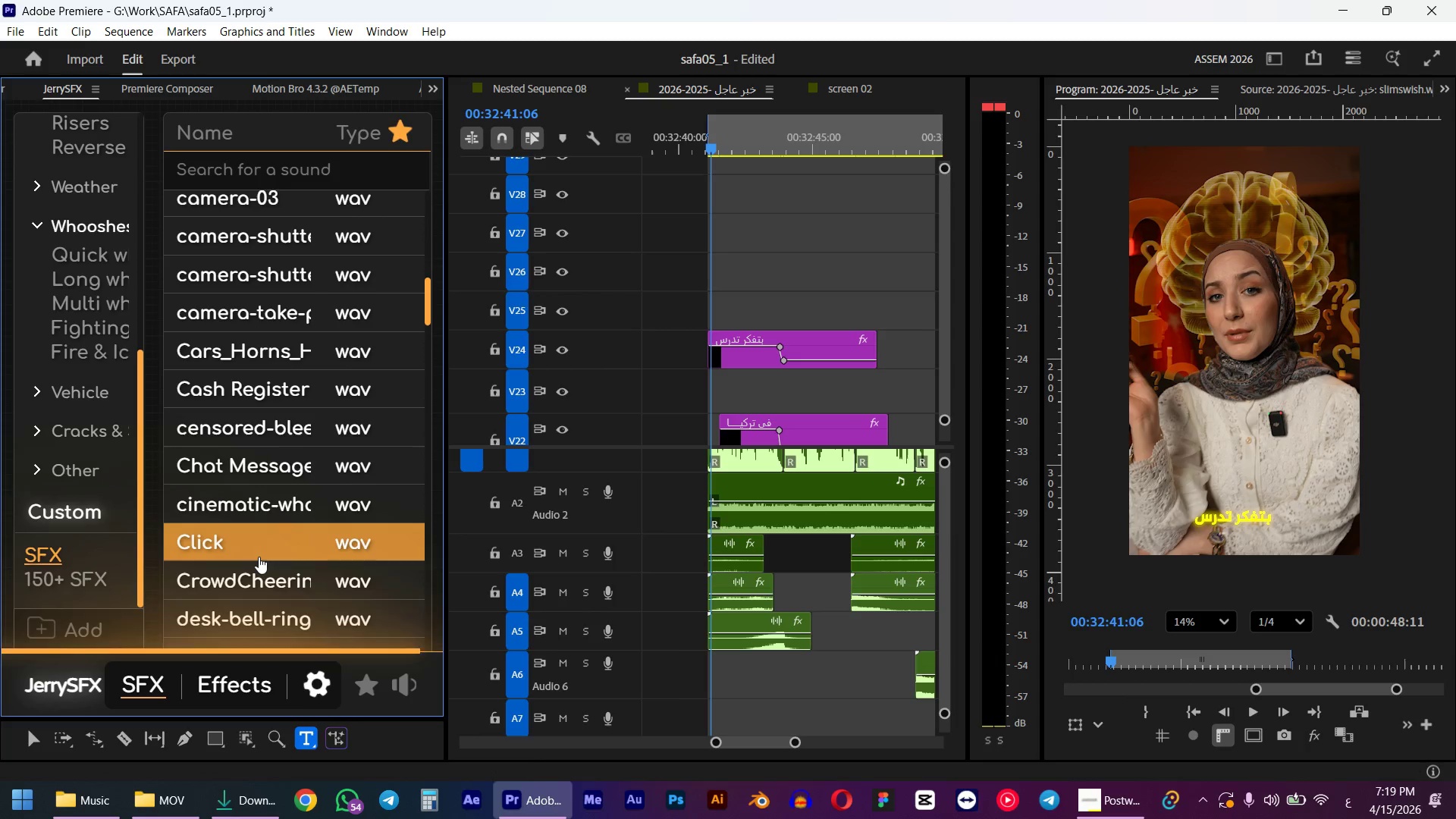 
left_click([259, 557])
 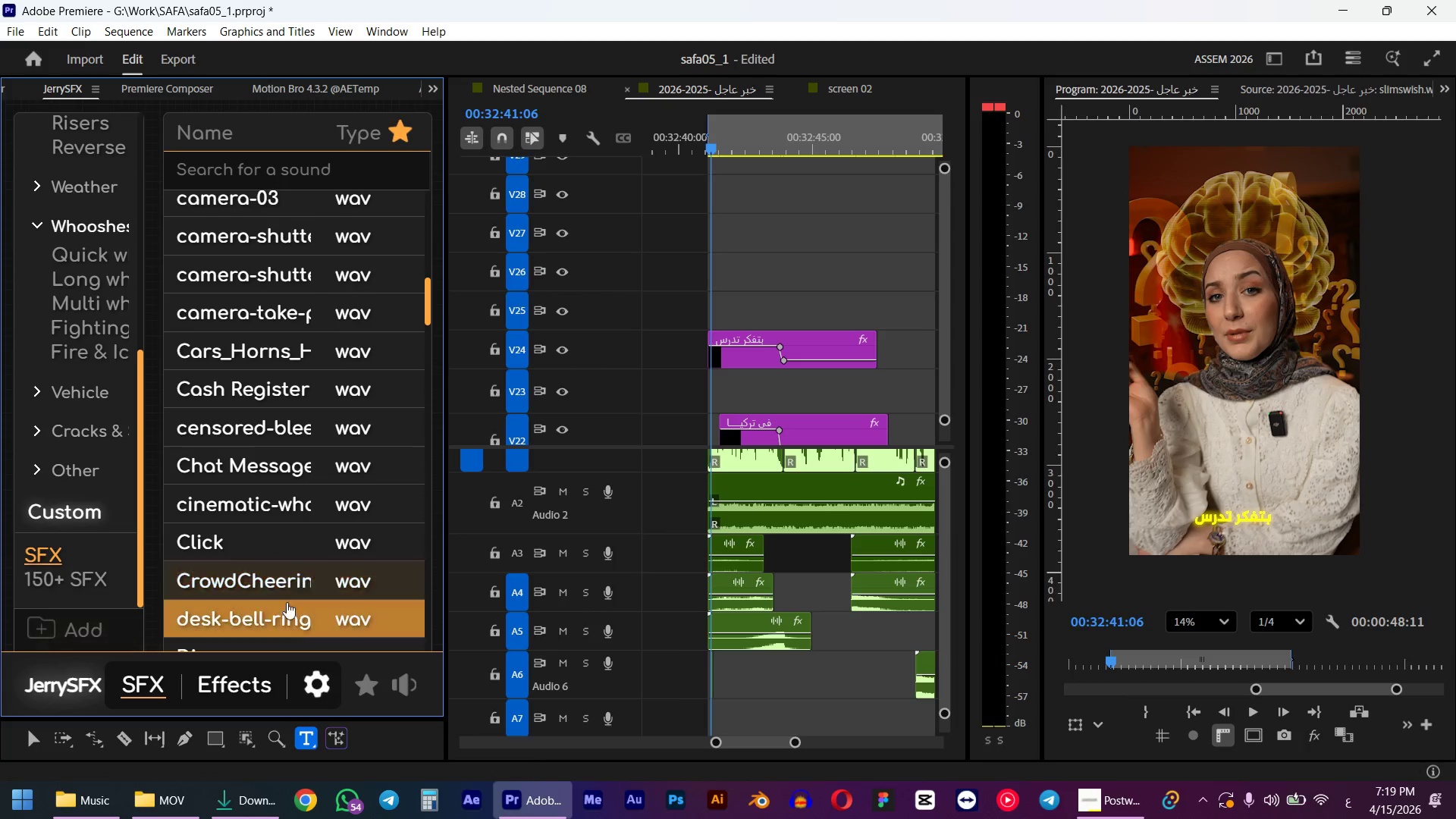 
scroll: coordinate [261, 605], scroll_direction: down, amount: 9.0
 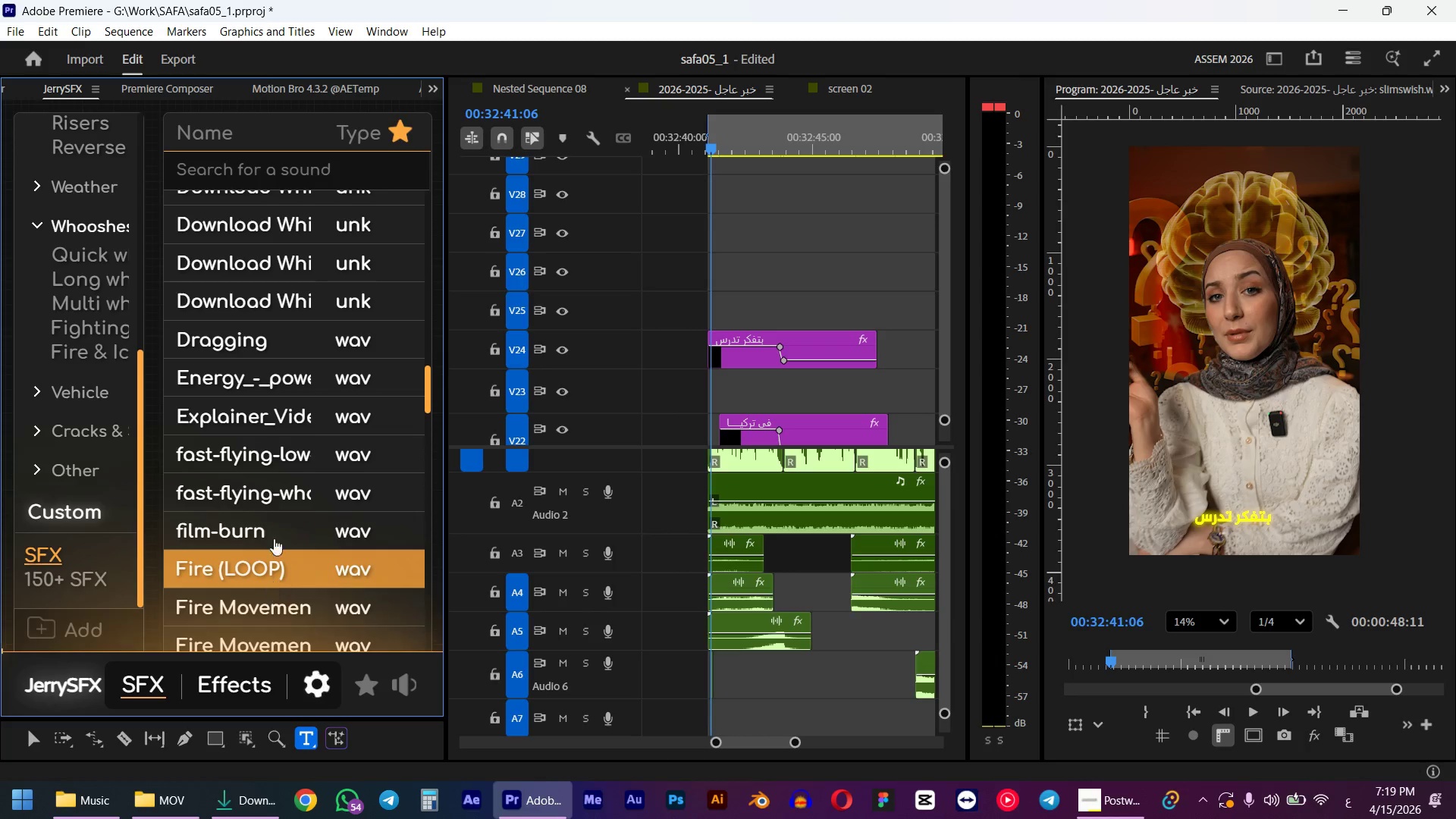 
left_click([274, 500])
 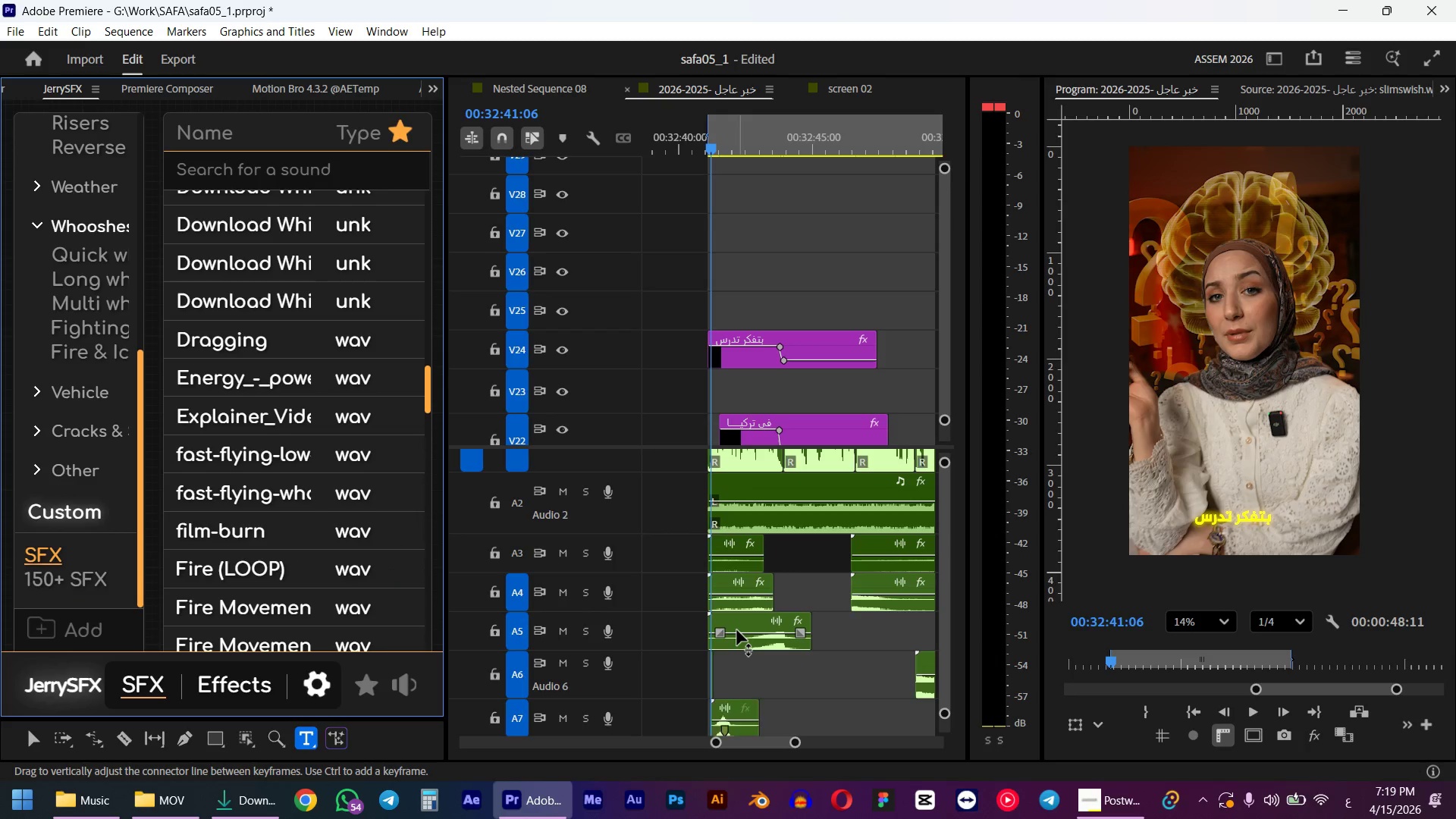 
hold_key(key=ControlLeft, duration=0.55)
 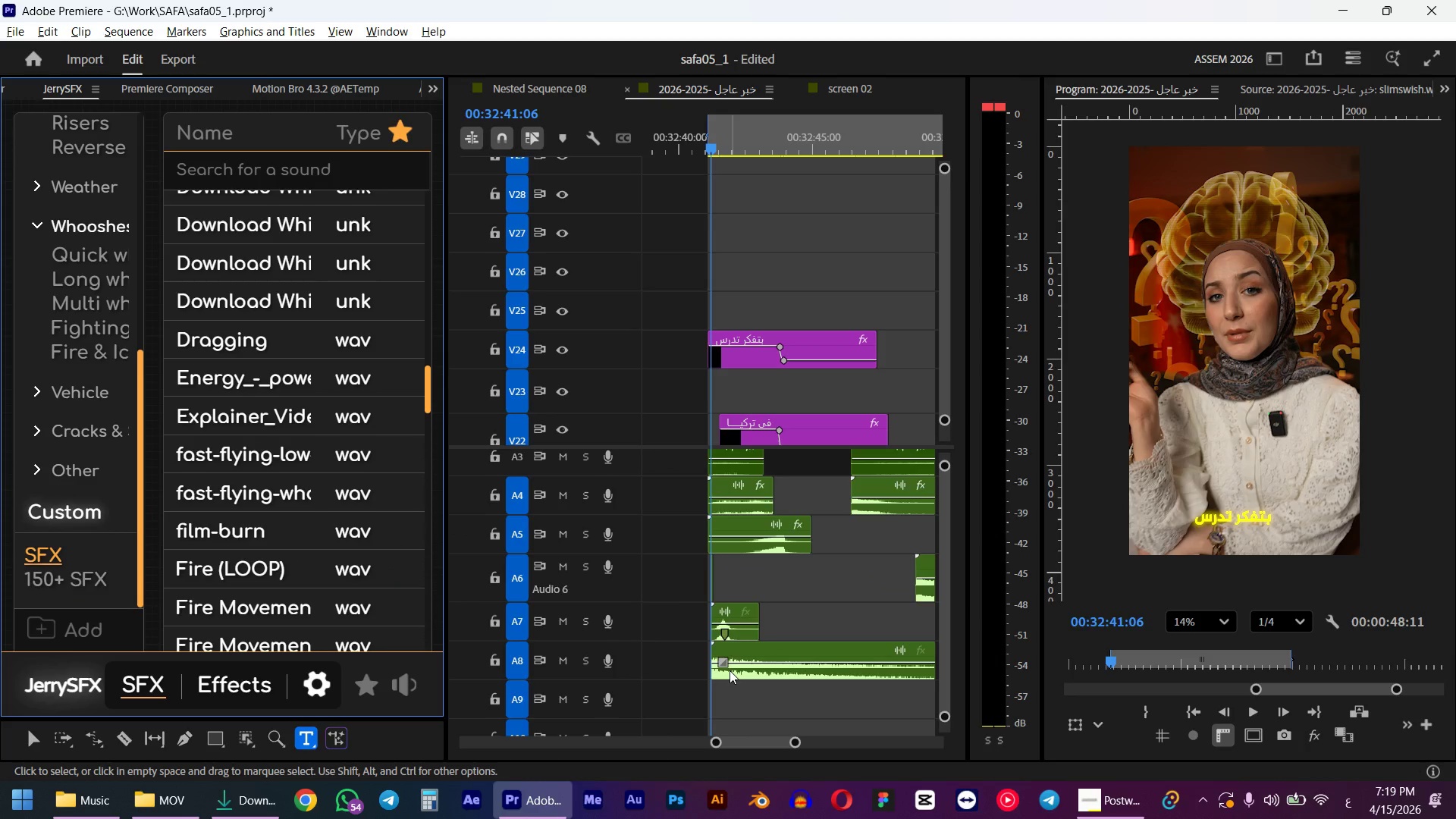 
hold_key(key=AltLeft, duration=0.59)
 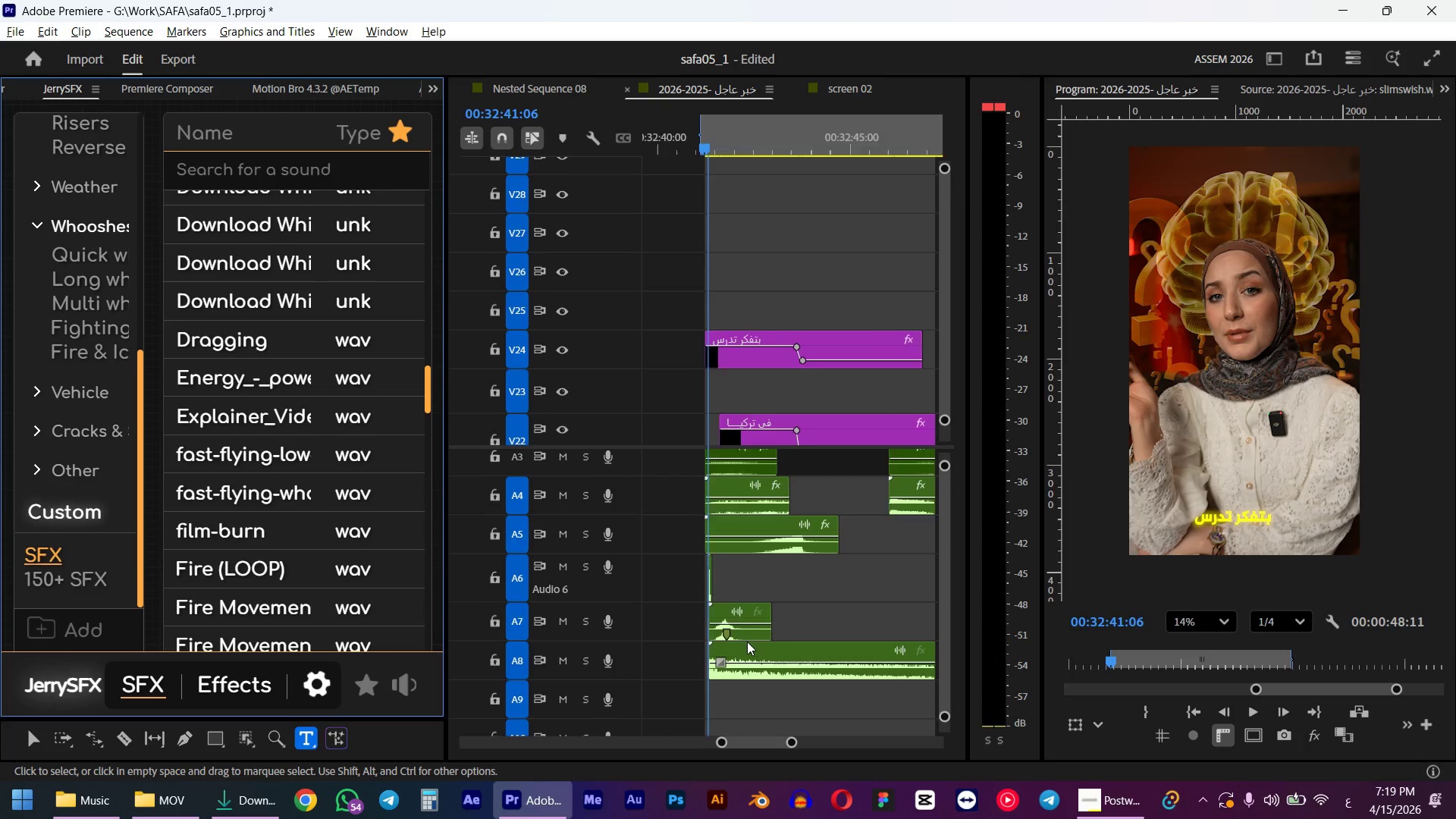 
scroll: coordinate [733, 614], scroll_direction: down, amount: 6.0
 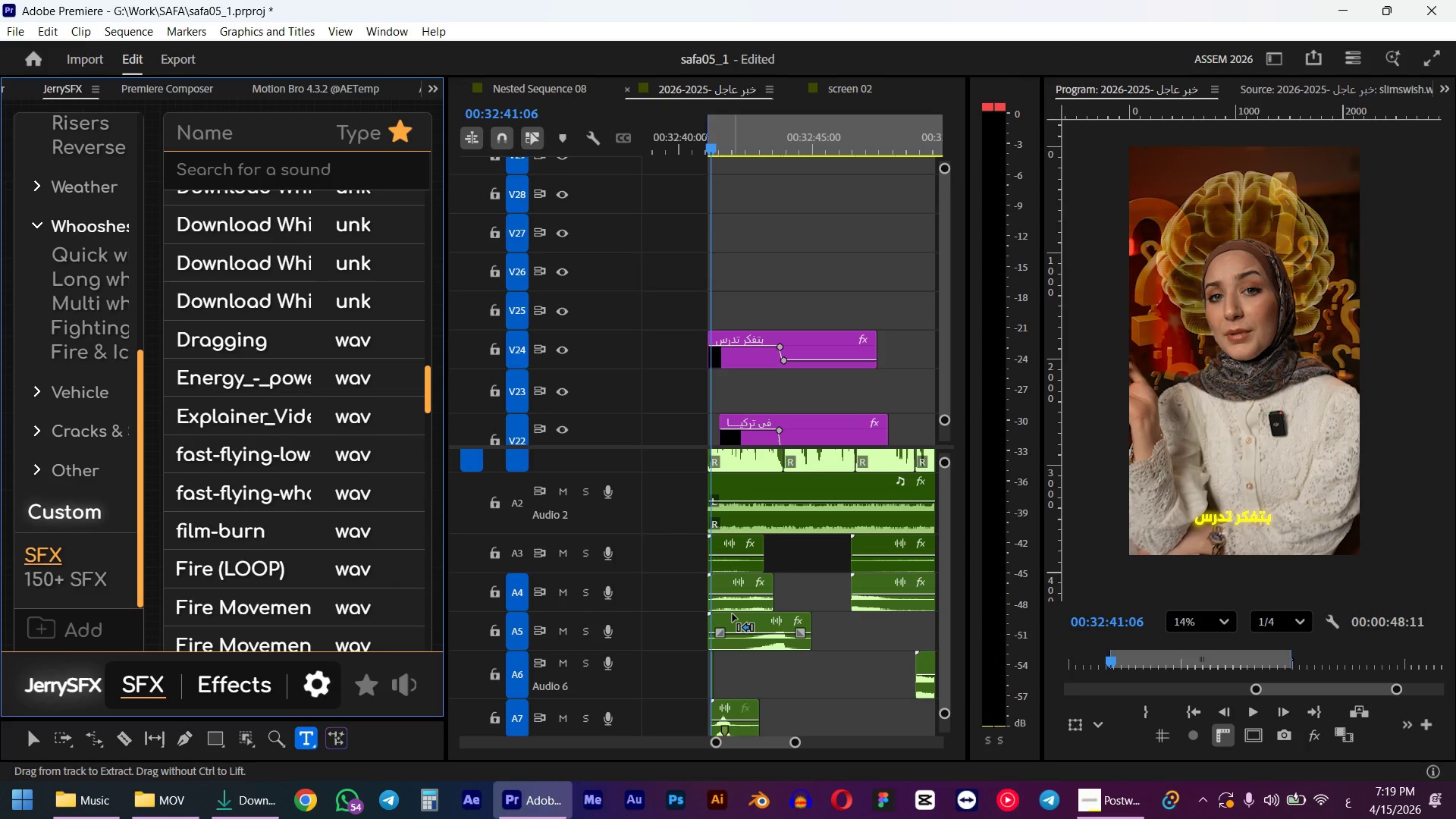 
scroll: coordinate [730, 670], scroll_direction: up, amount: 4.0
 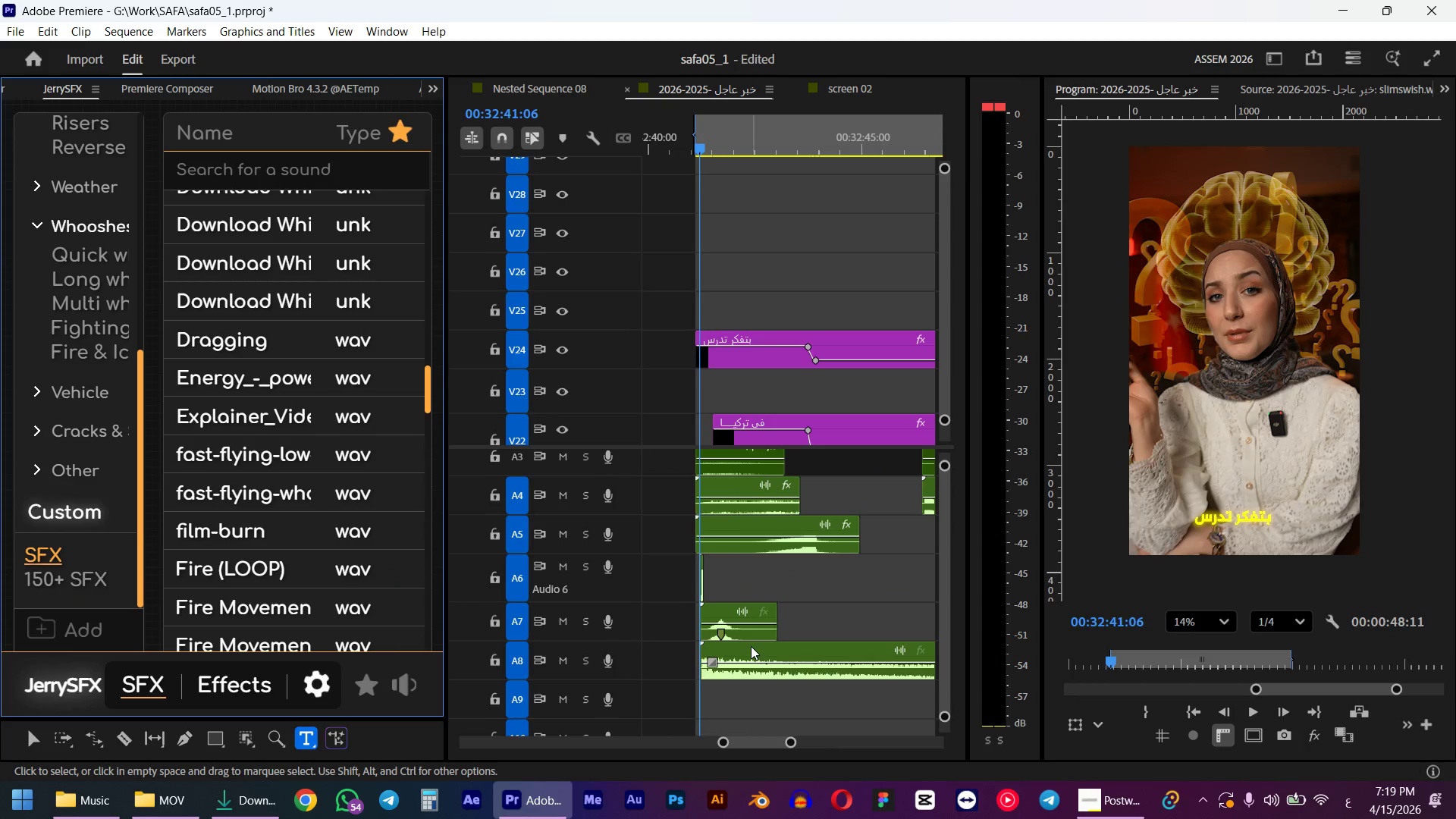 
hold_key(key=AltLeft, duration=0.38)
scroll: coordinate [747, 642], scroll_direction: down, amount: 4.0
 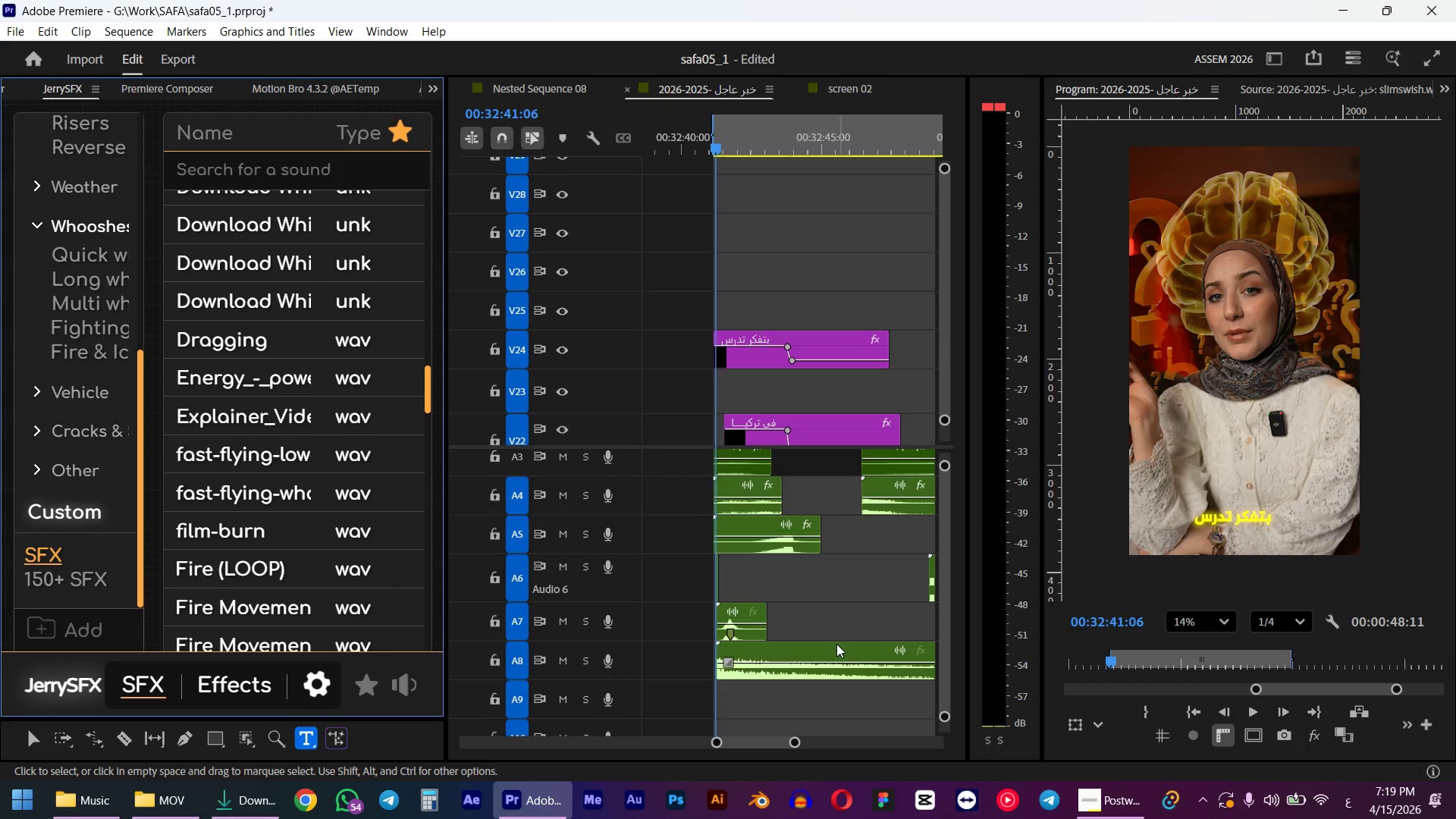 
hold_key(key=AltLeft, duration=1.83)
scroll: coordinate [798, 629], scroll_direction: down, amount: 12.0
 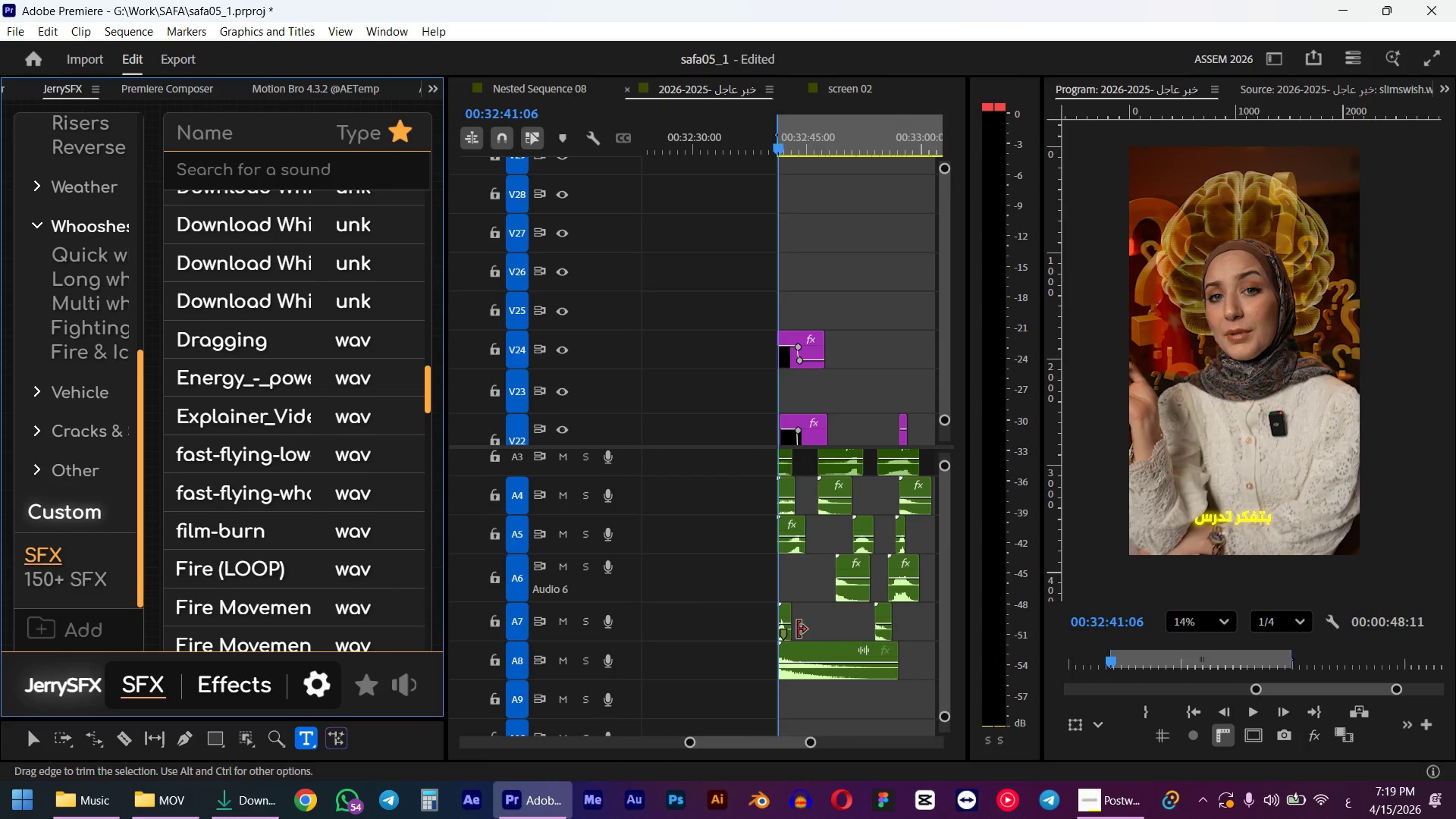 
key(Control+Z)
 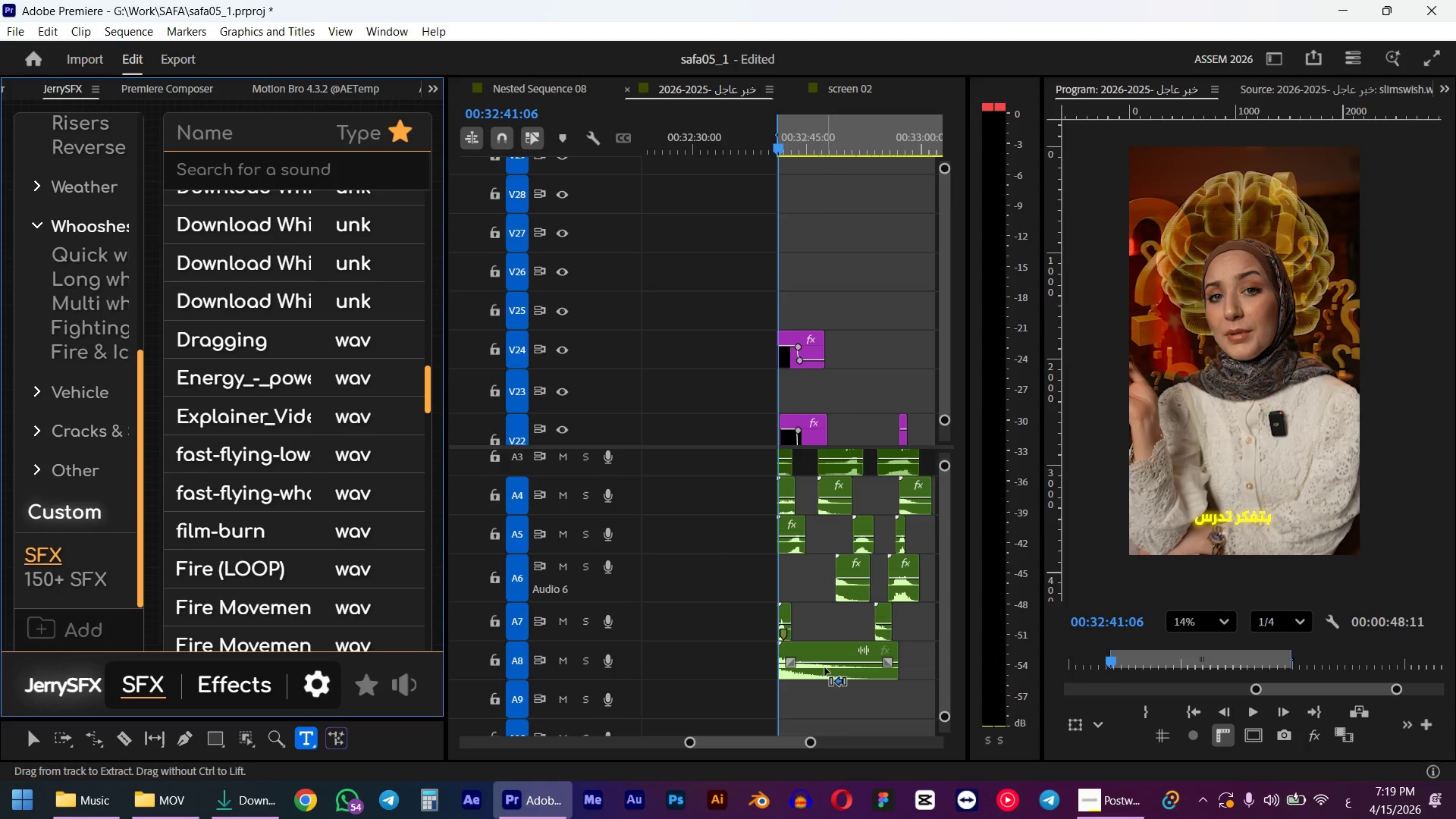 
left_click([814, 698])
 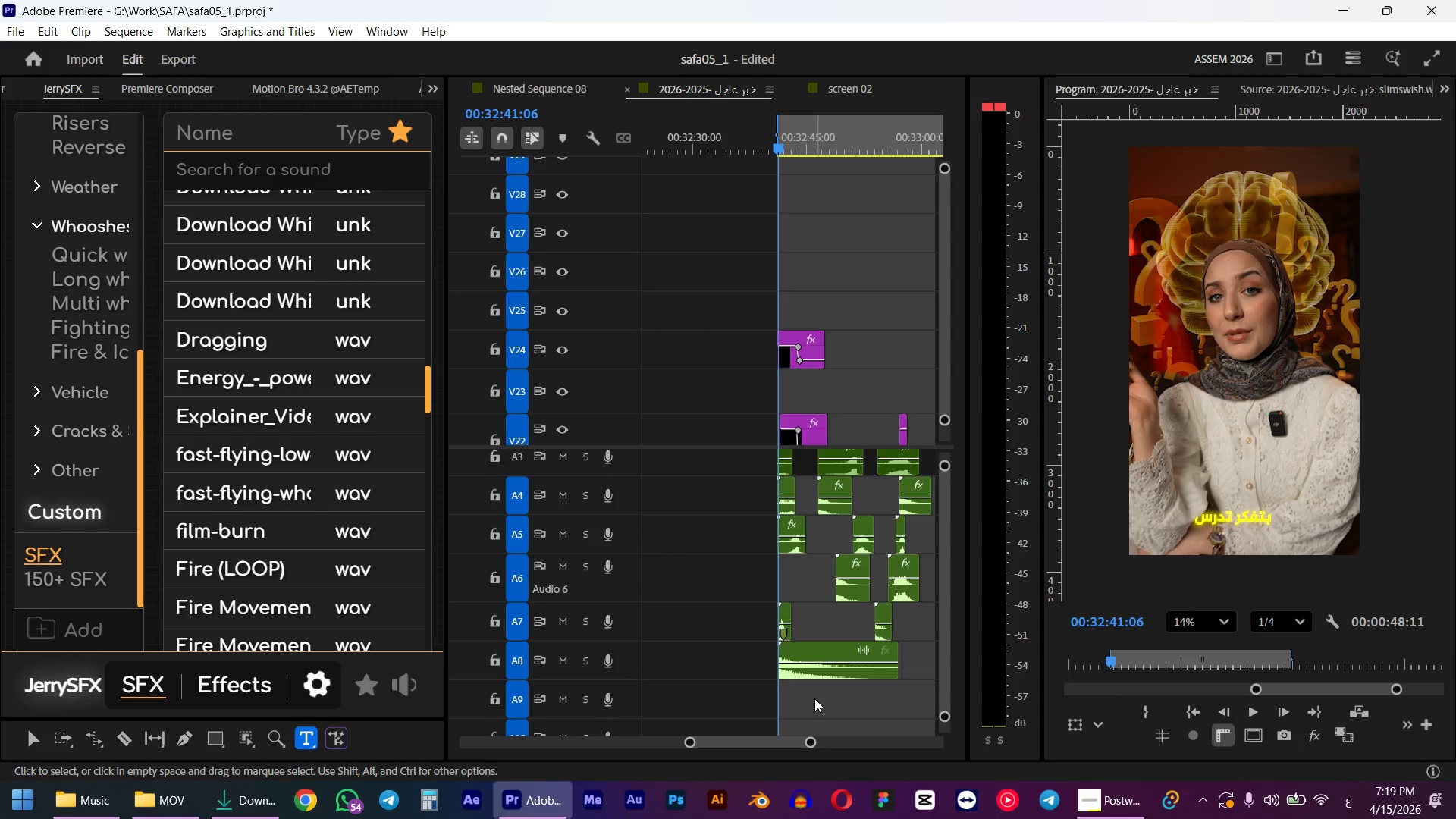 
key(Control+Z)
 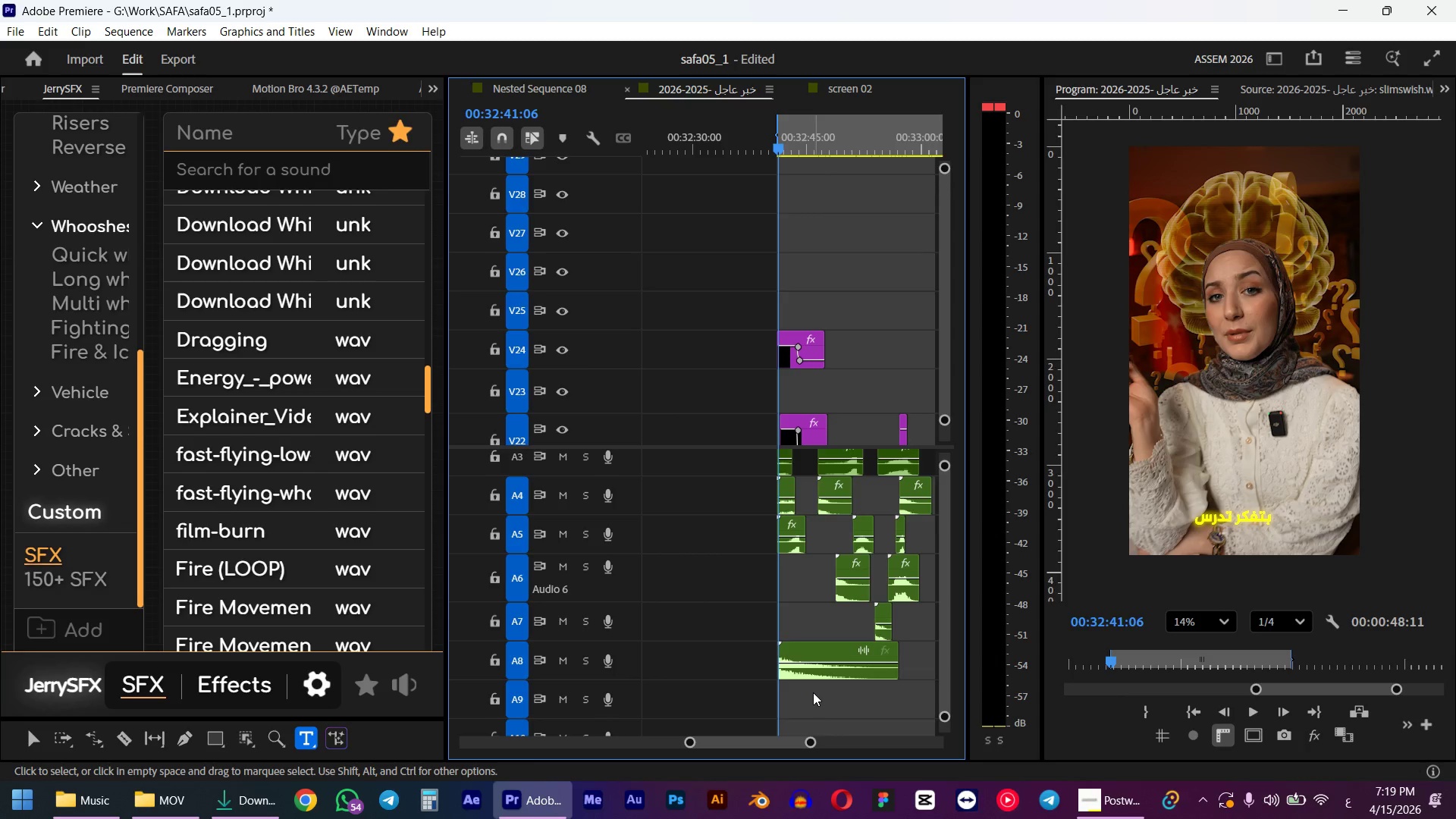 
key(Control+Z)
 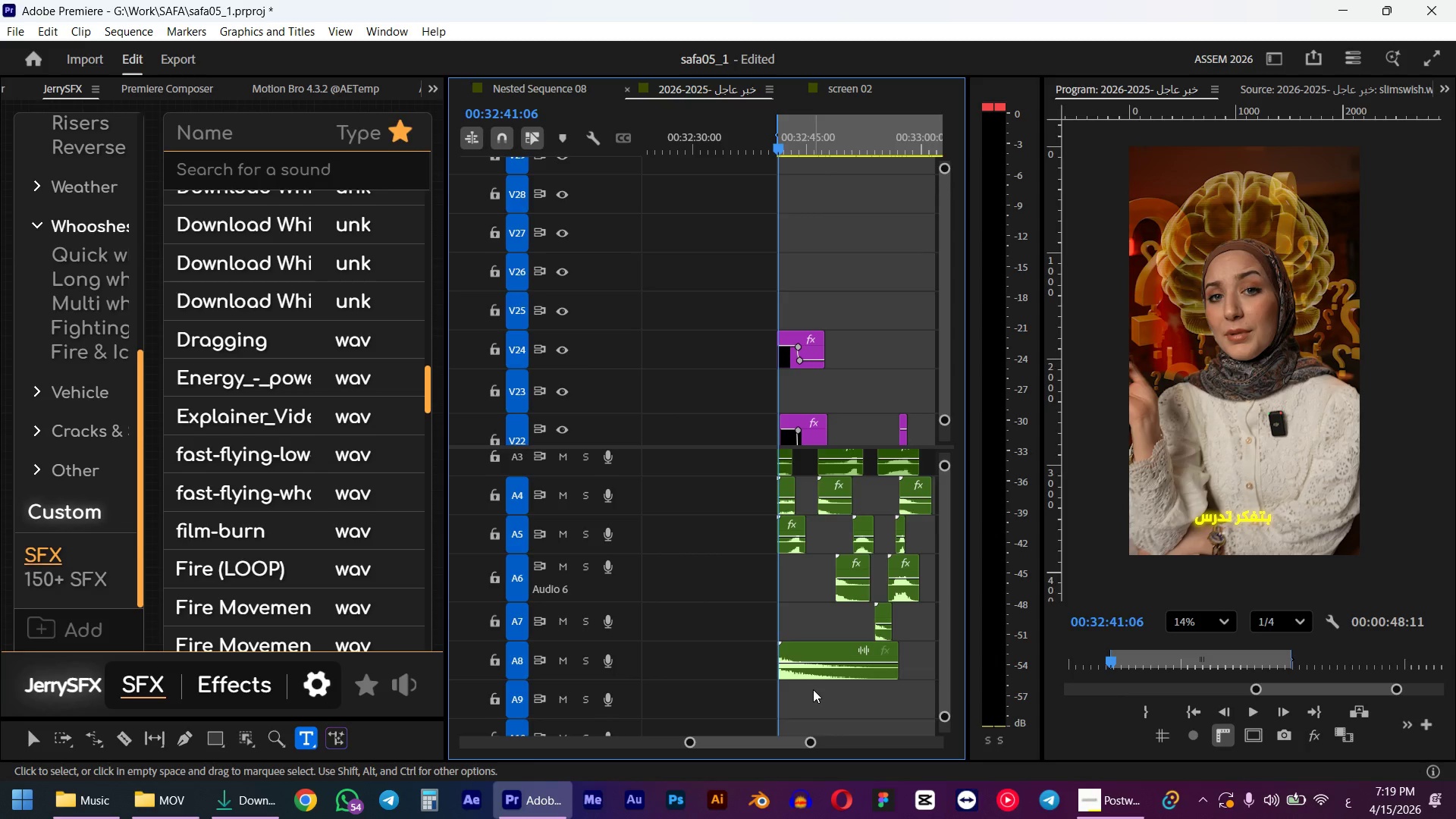 
key(Control+Z)
 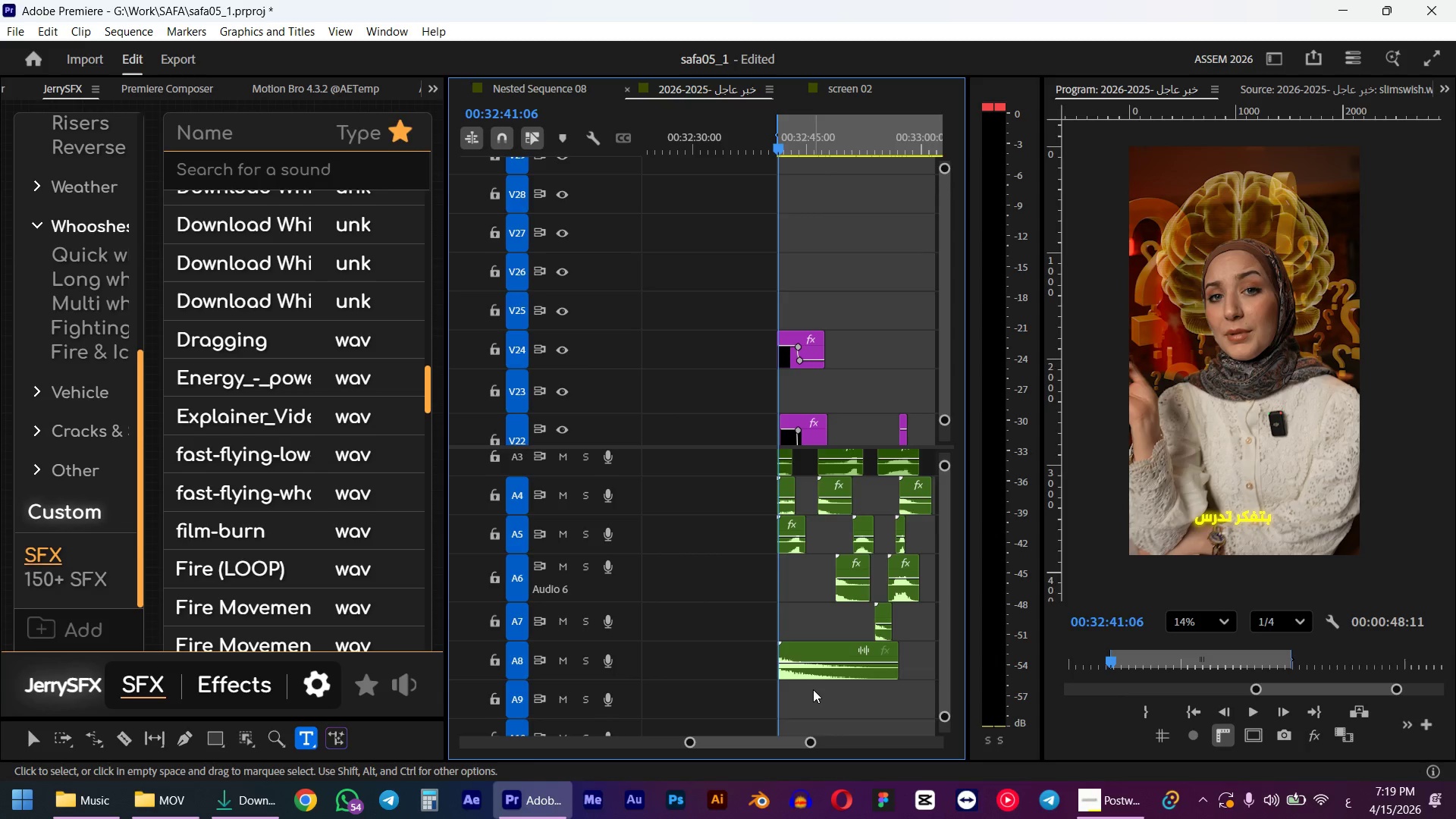 
left_click([813, 689])
 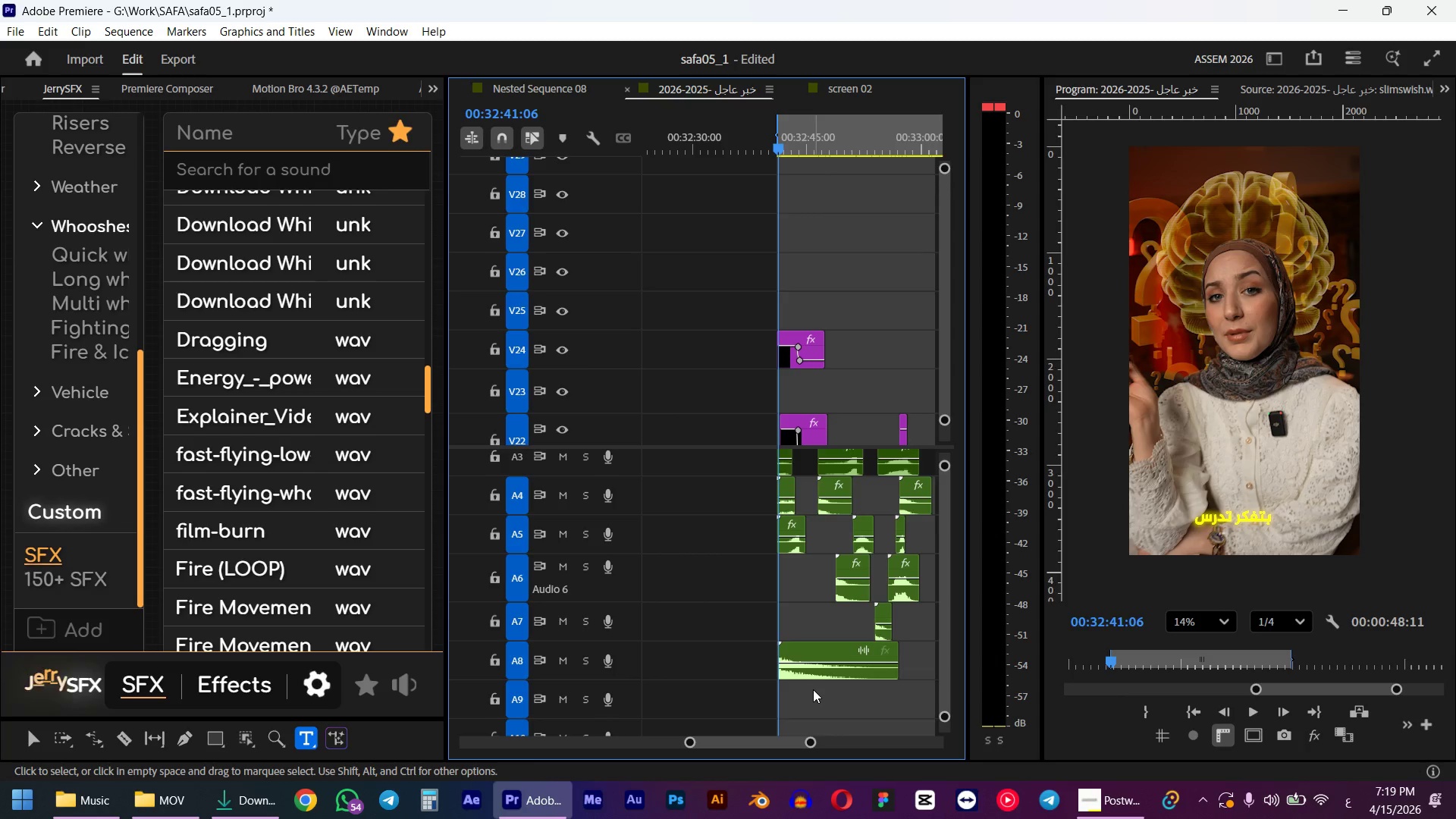 
key(Control+Z)
 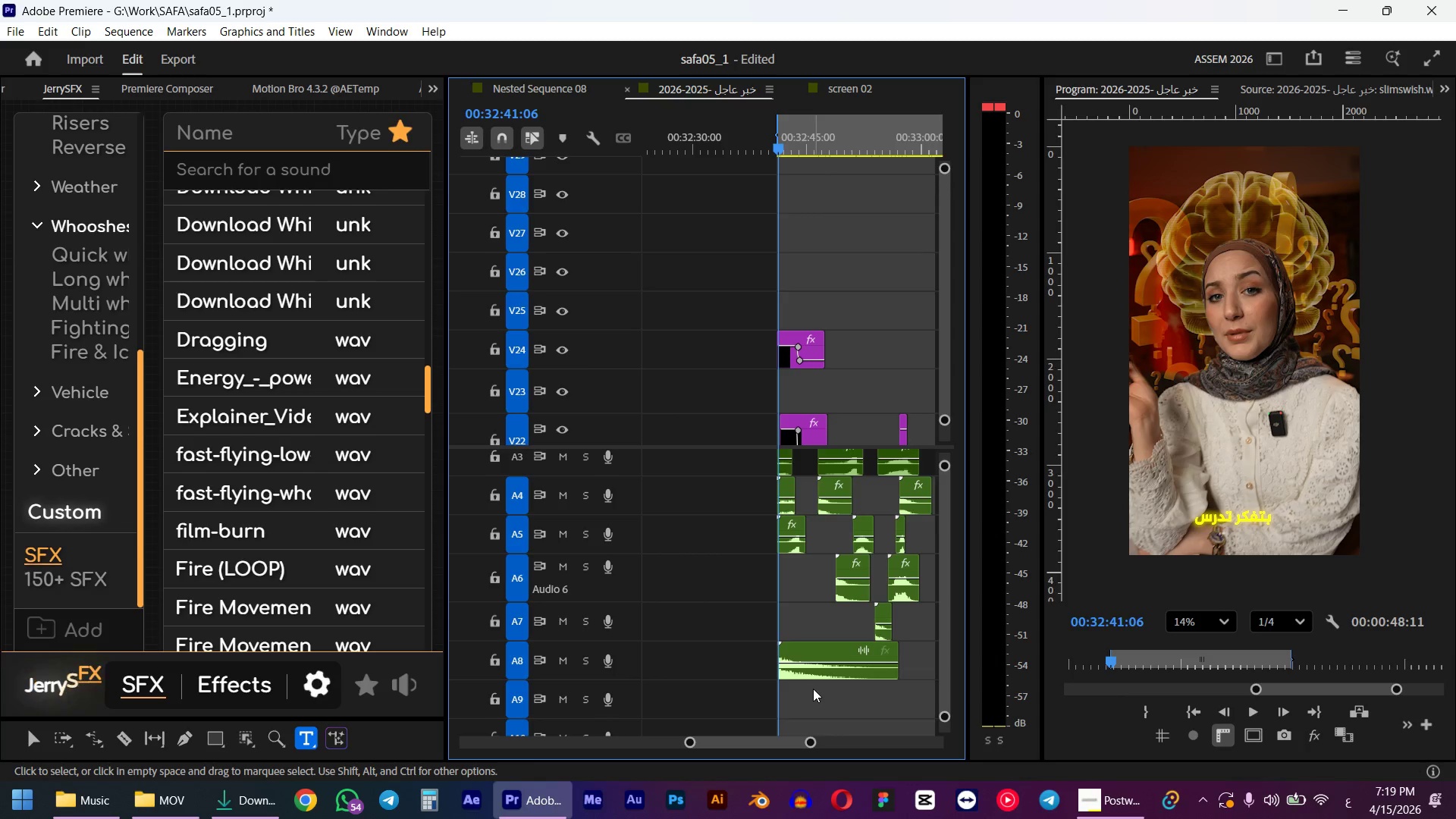 
key(Control+Z)
 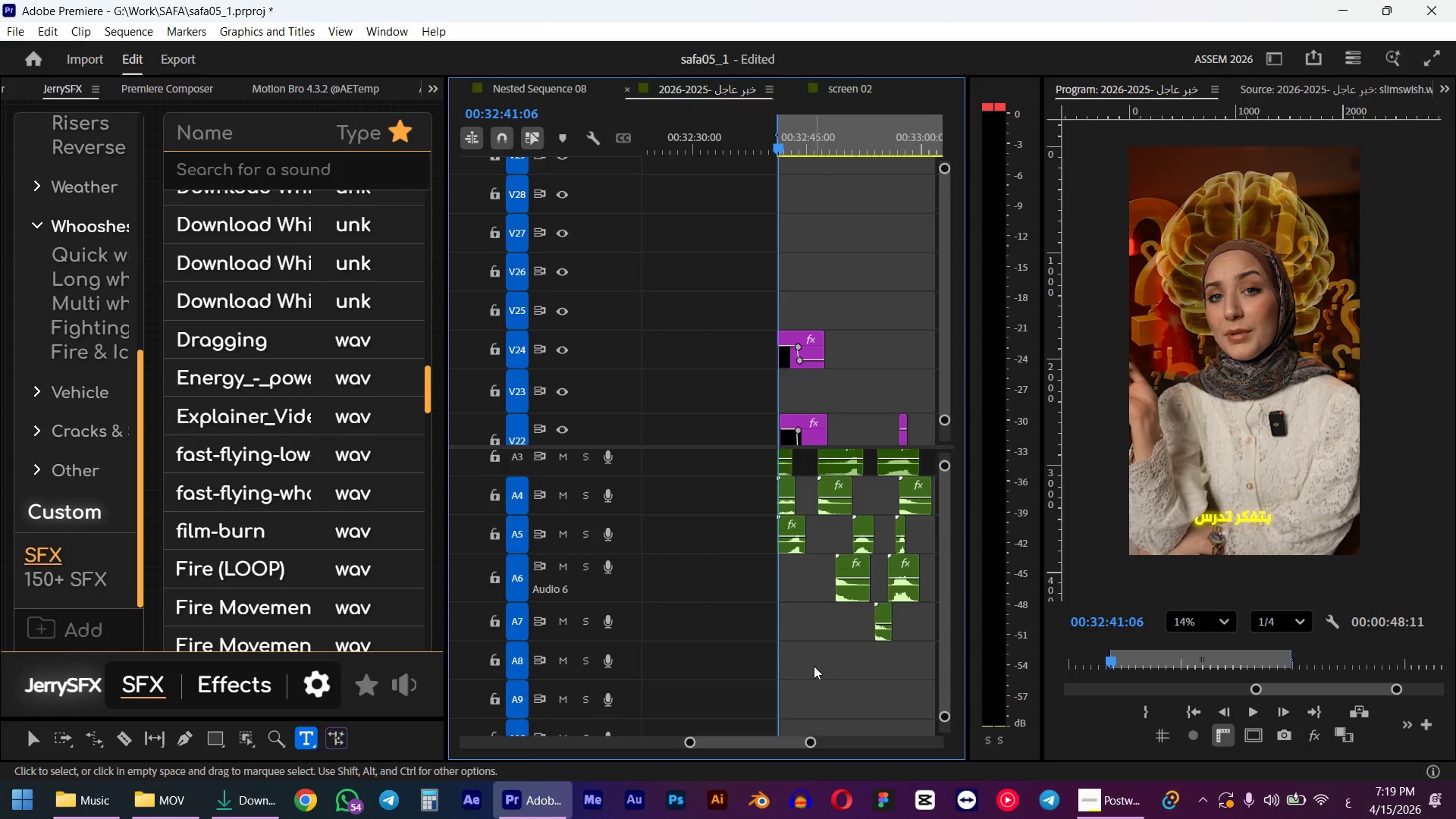 
key(Control+Shift+Z)
 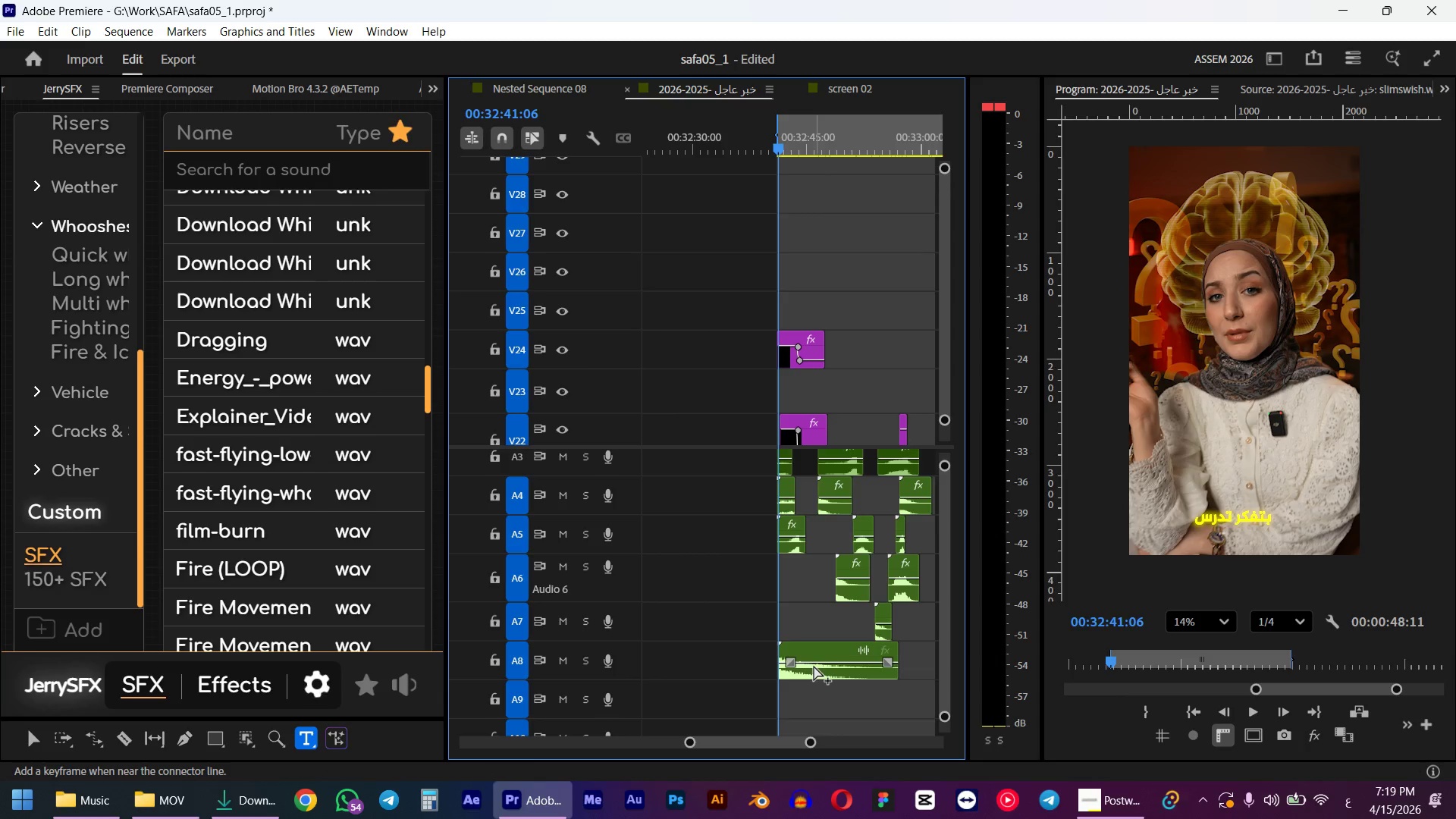 
key(Control+Shift+Z)
 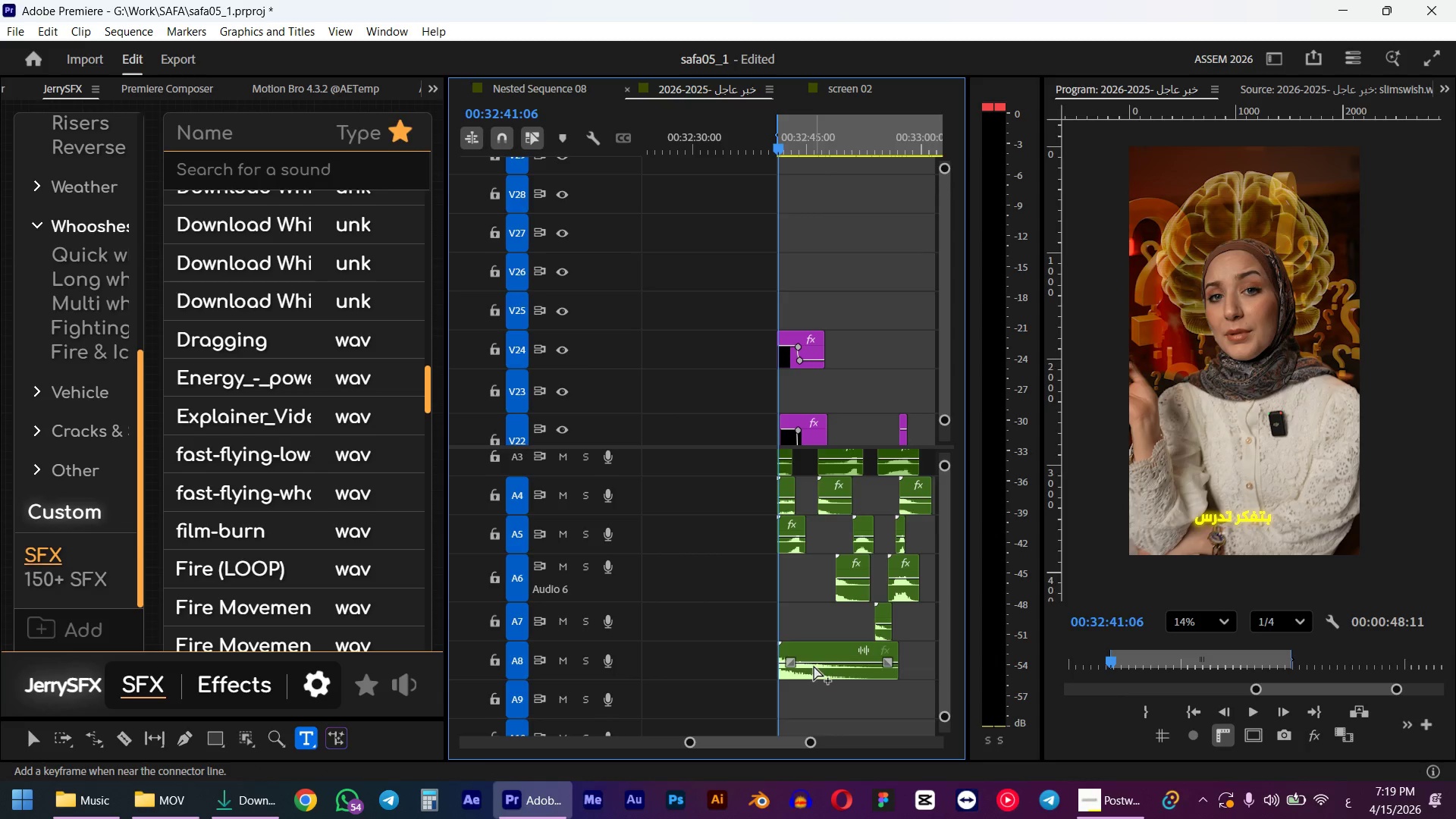 
key(Control+Shift+Z)
 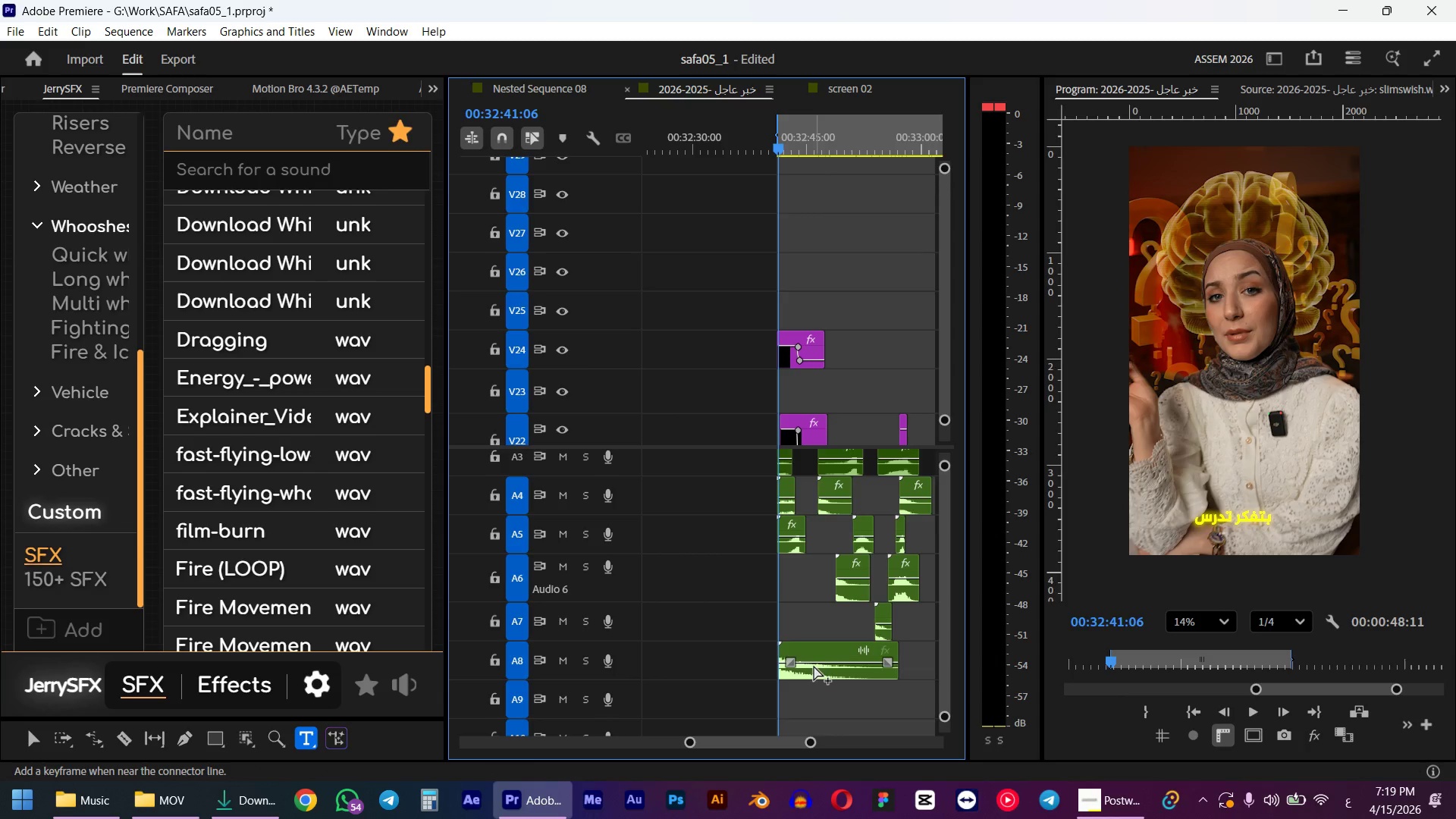 
key(Control+Shift+Z)
 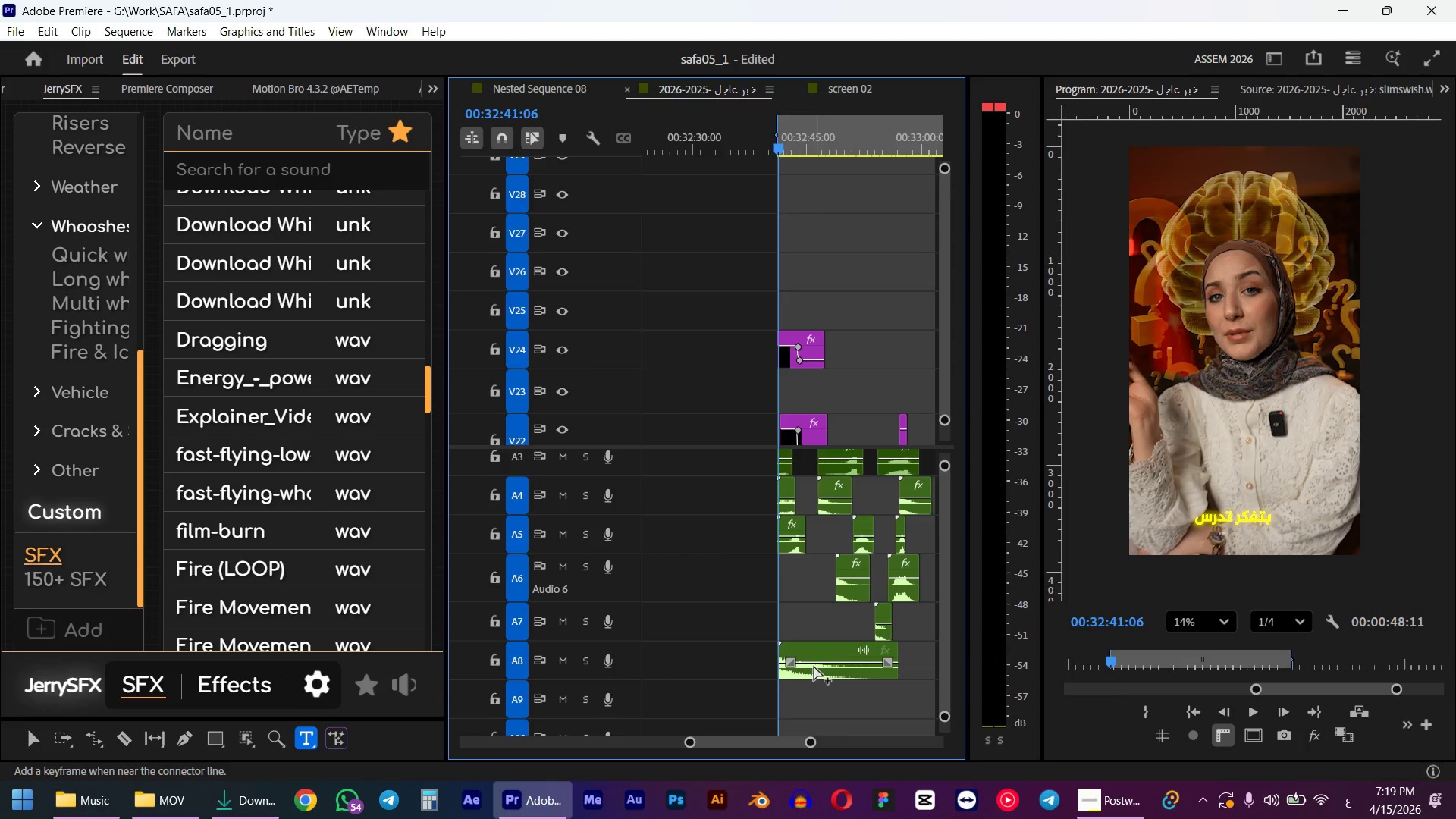 
key(Control+Shift+Z)
 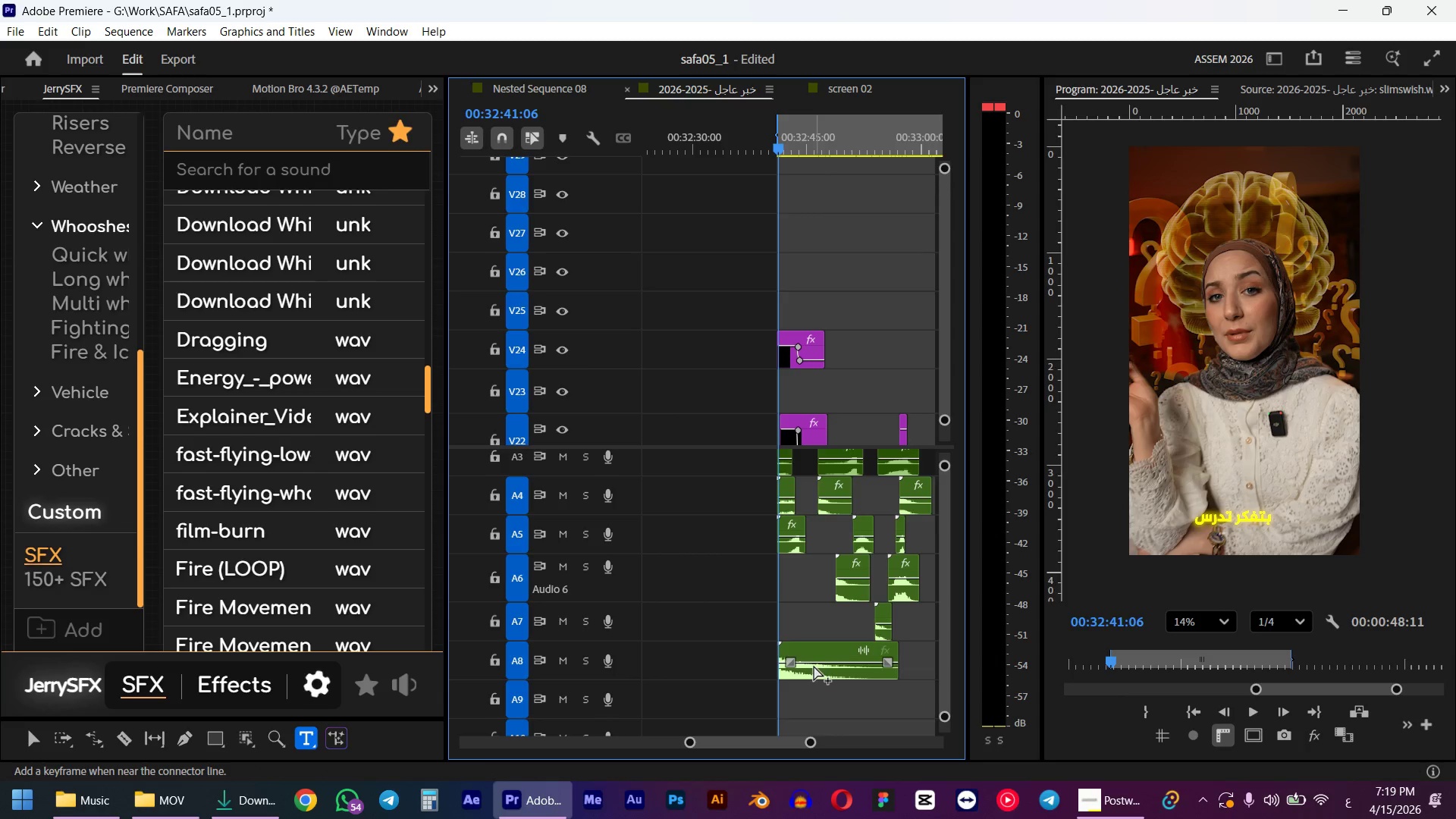 
key(Control+Shift+Z)
 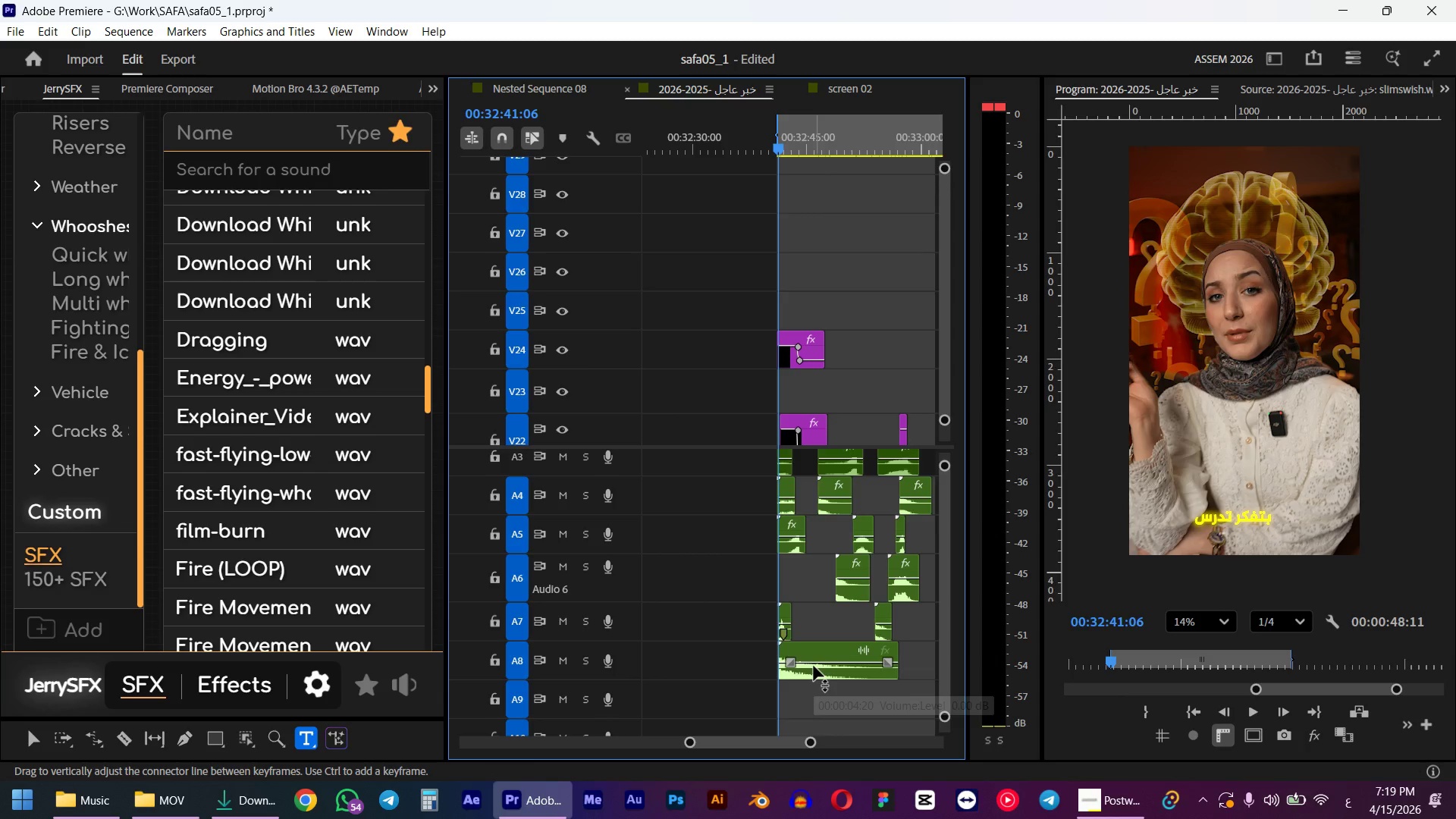 
hold_key(key=AltLeft, duration=2.94)
scroll: coordinate [740, 648], scroll_direction: up, amount: 29.0
 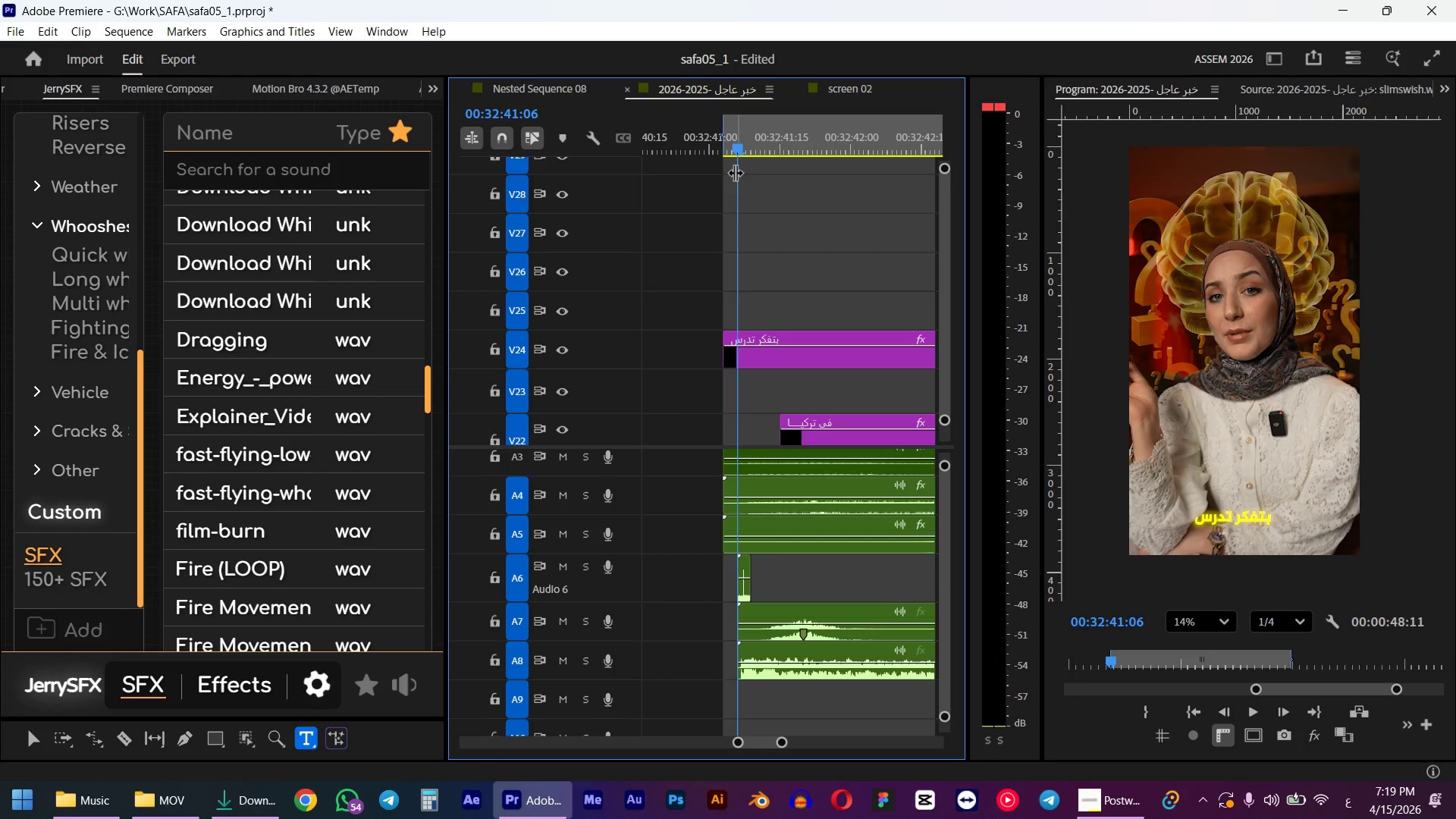 
left_click_drag(start_coordinate=[740, 145], to_coordinate=[720, 152])
 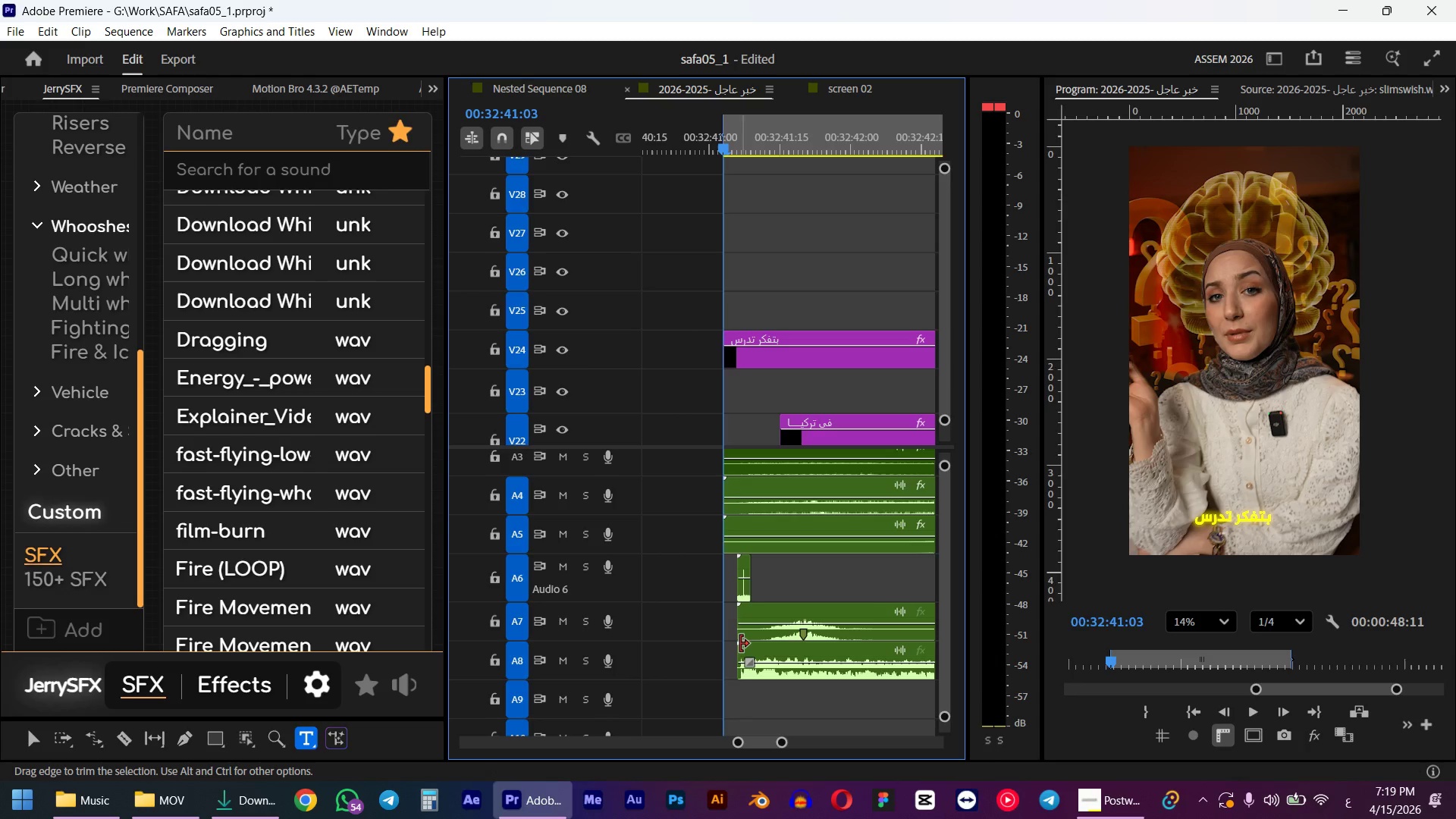 
hold_key(key=ShiftLeft, duration=0.52)
 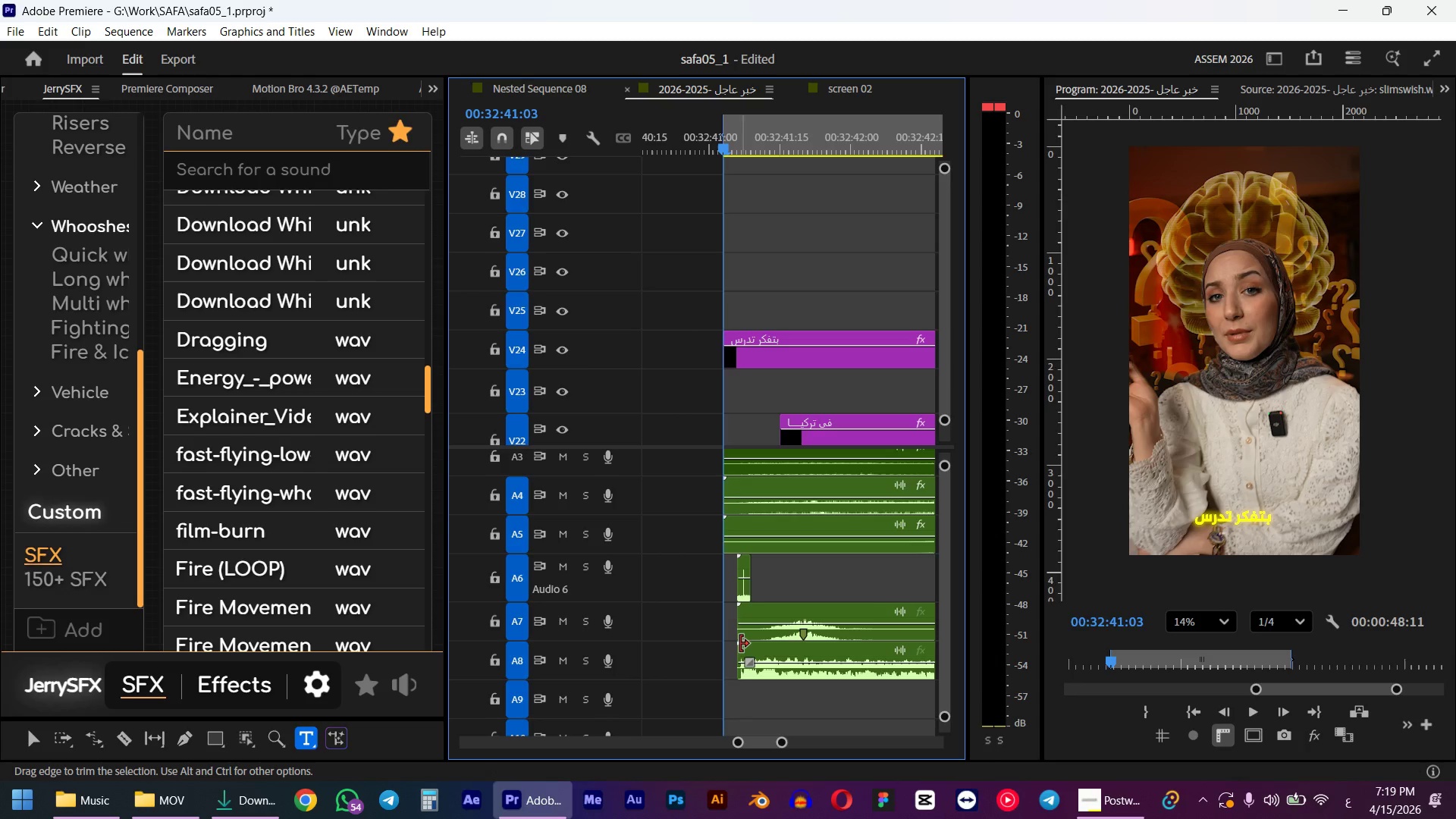 
key(Space)
 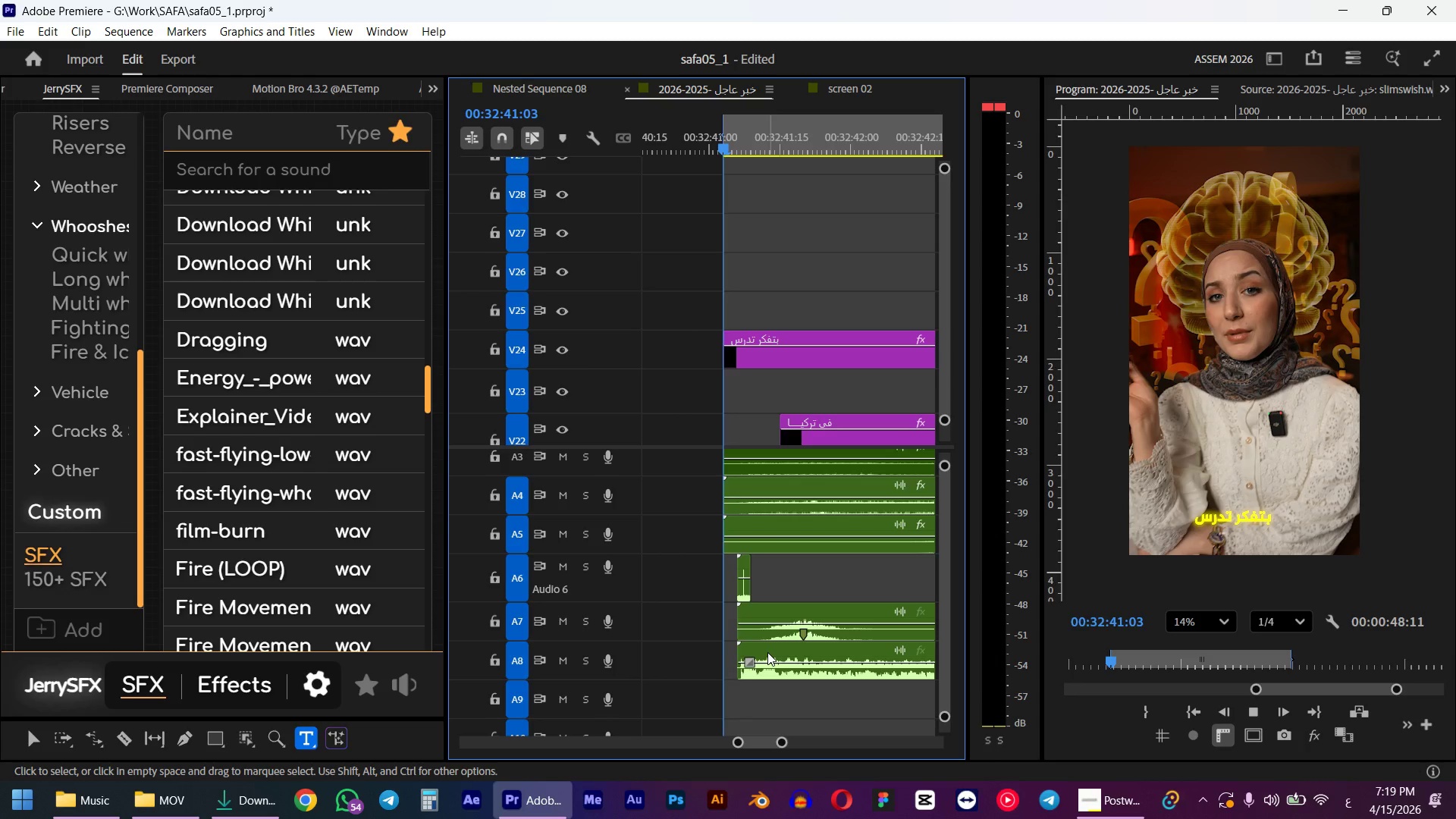 
hold_key(key=AltLeft, duration=1.11)
 